 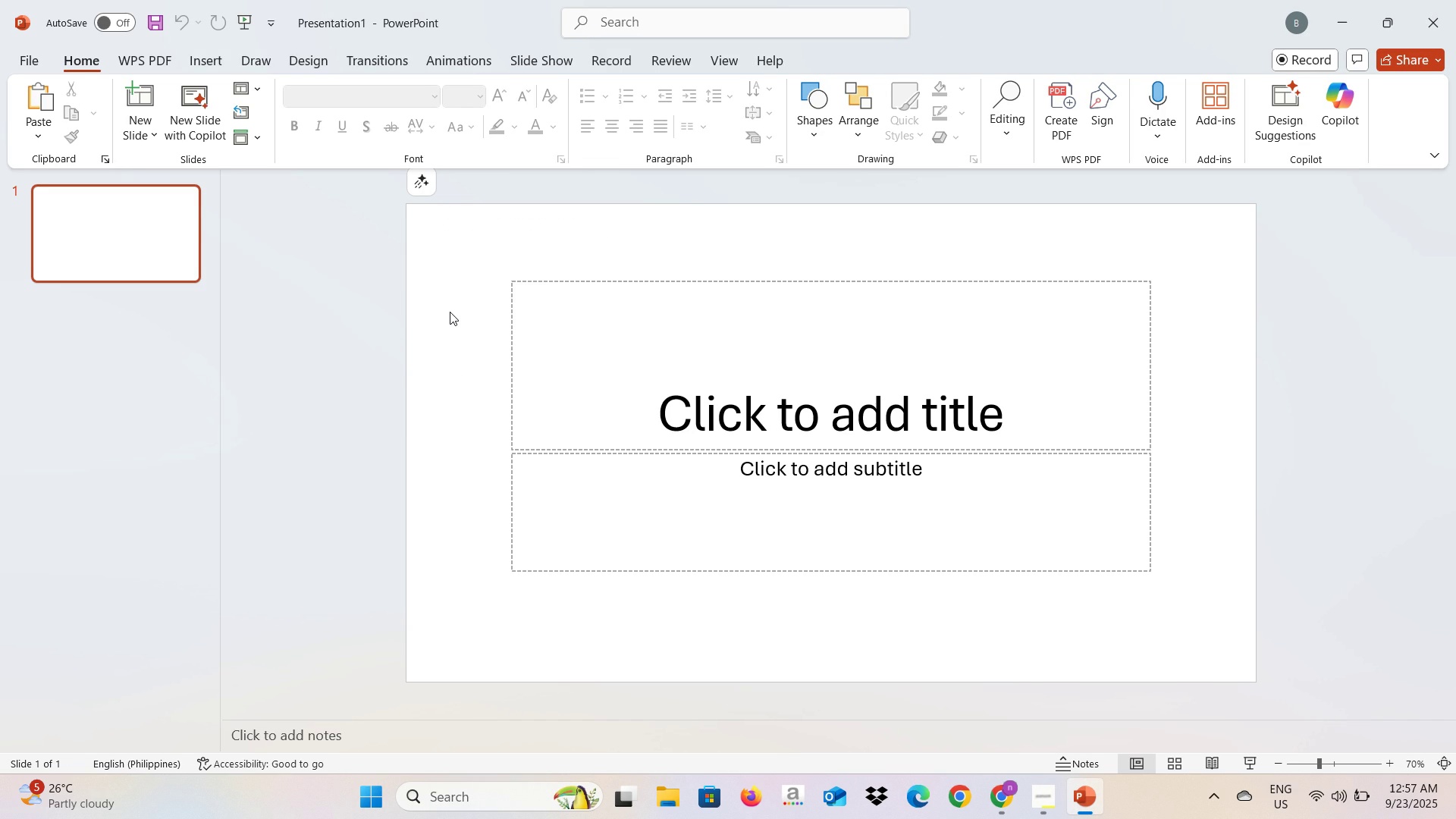 
double_click([450, 312])
 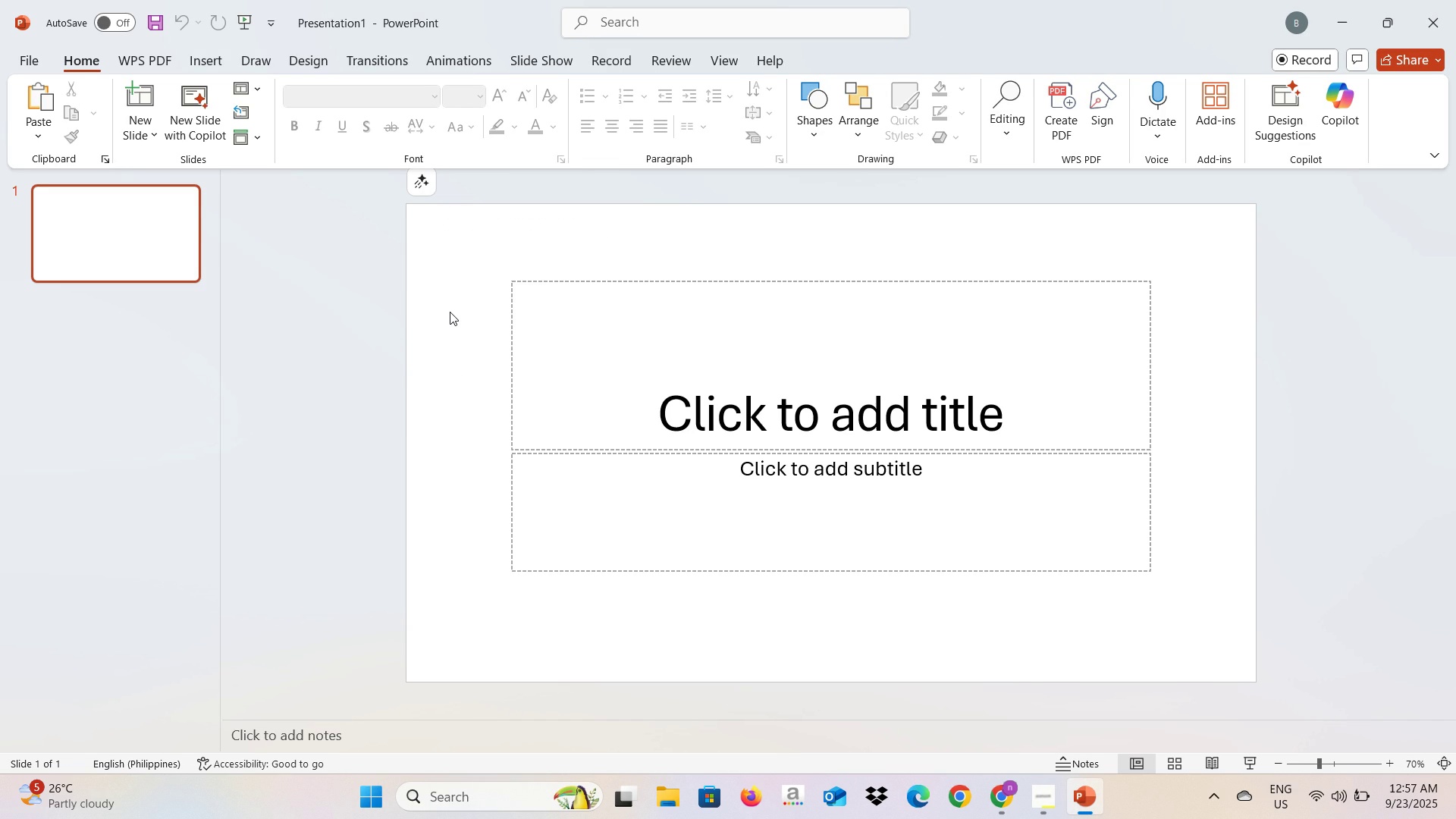 
key(Control+A)
 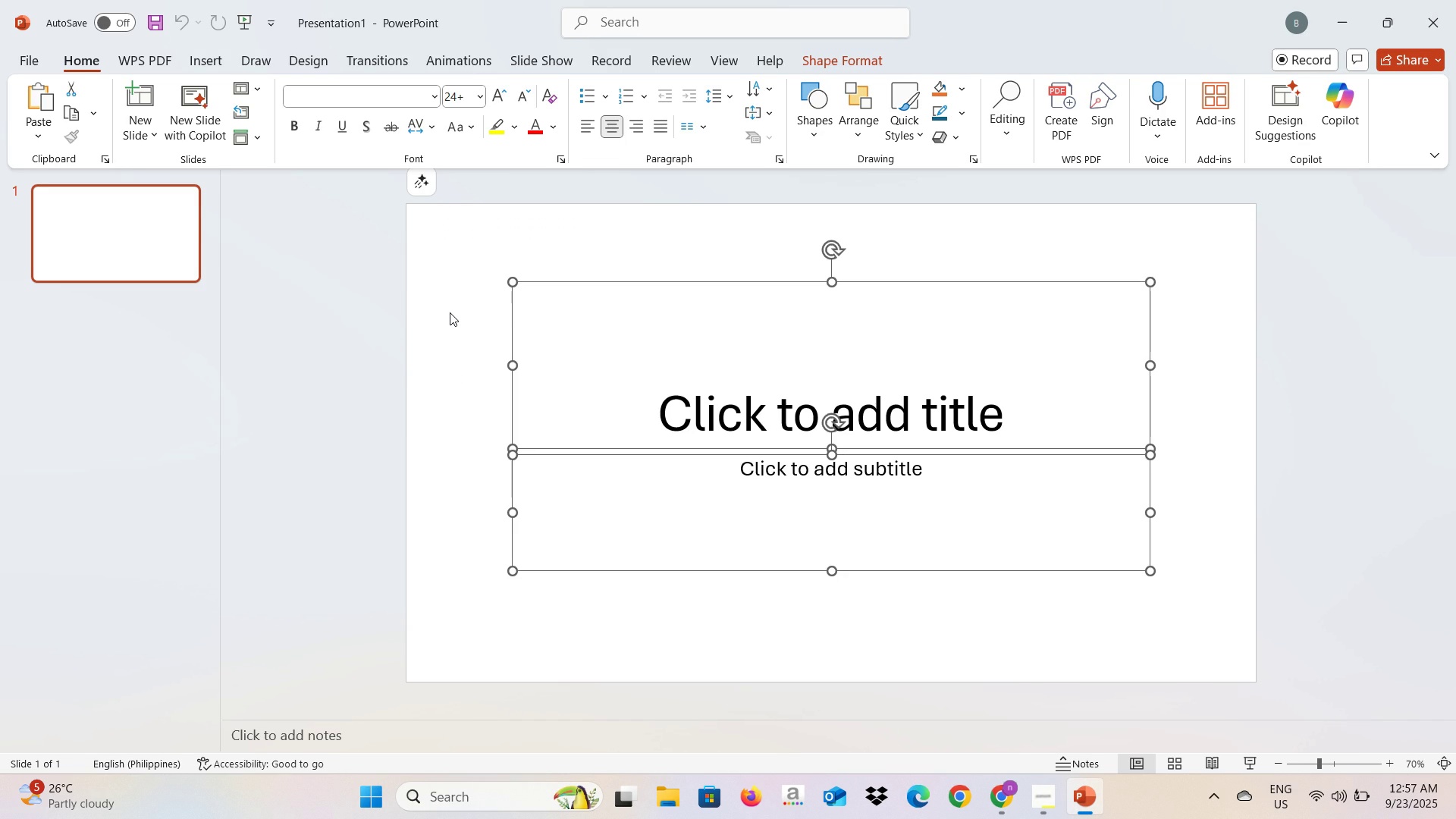 
key(Backspace)
 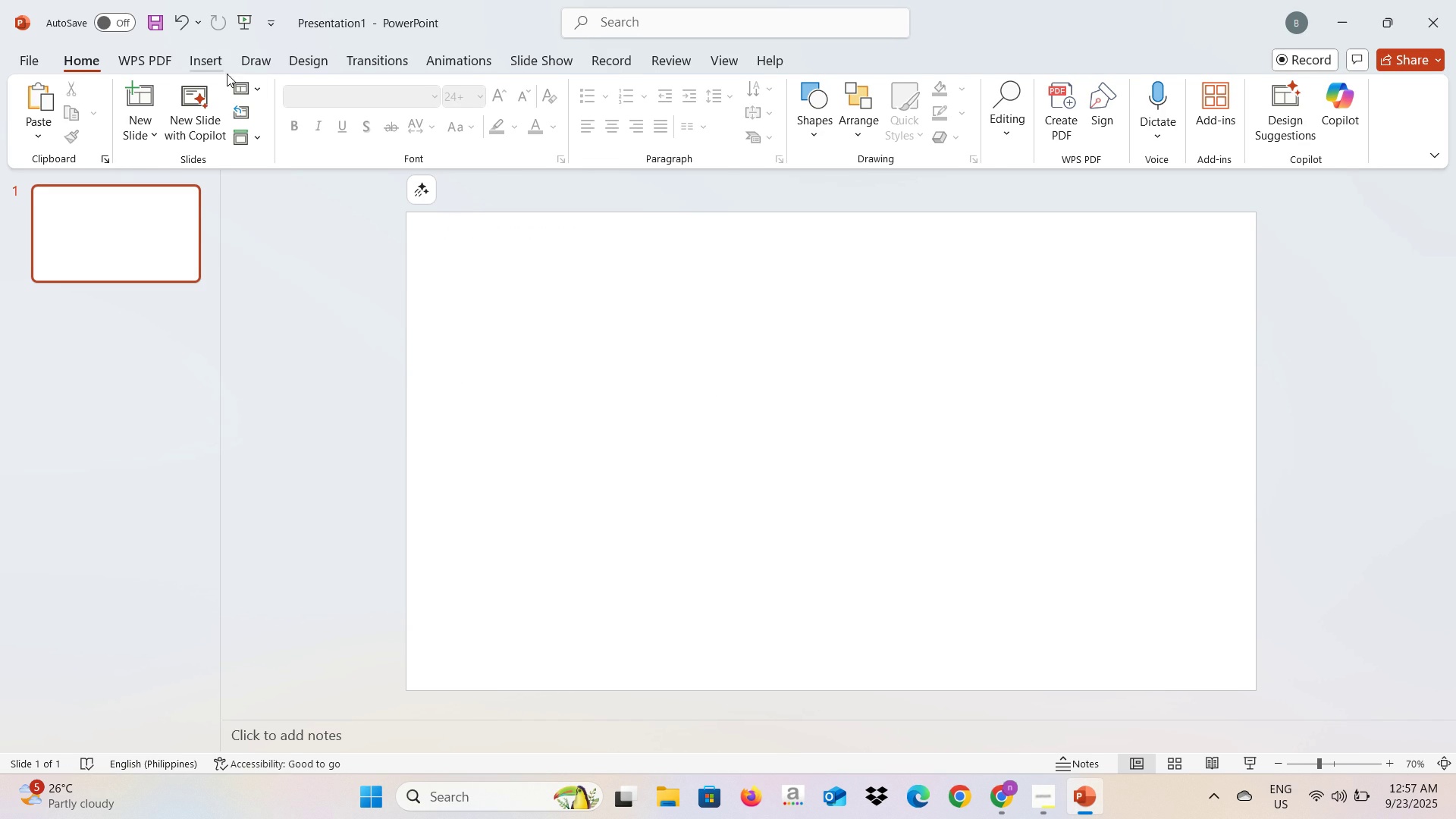 
left_click([205, 64])
 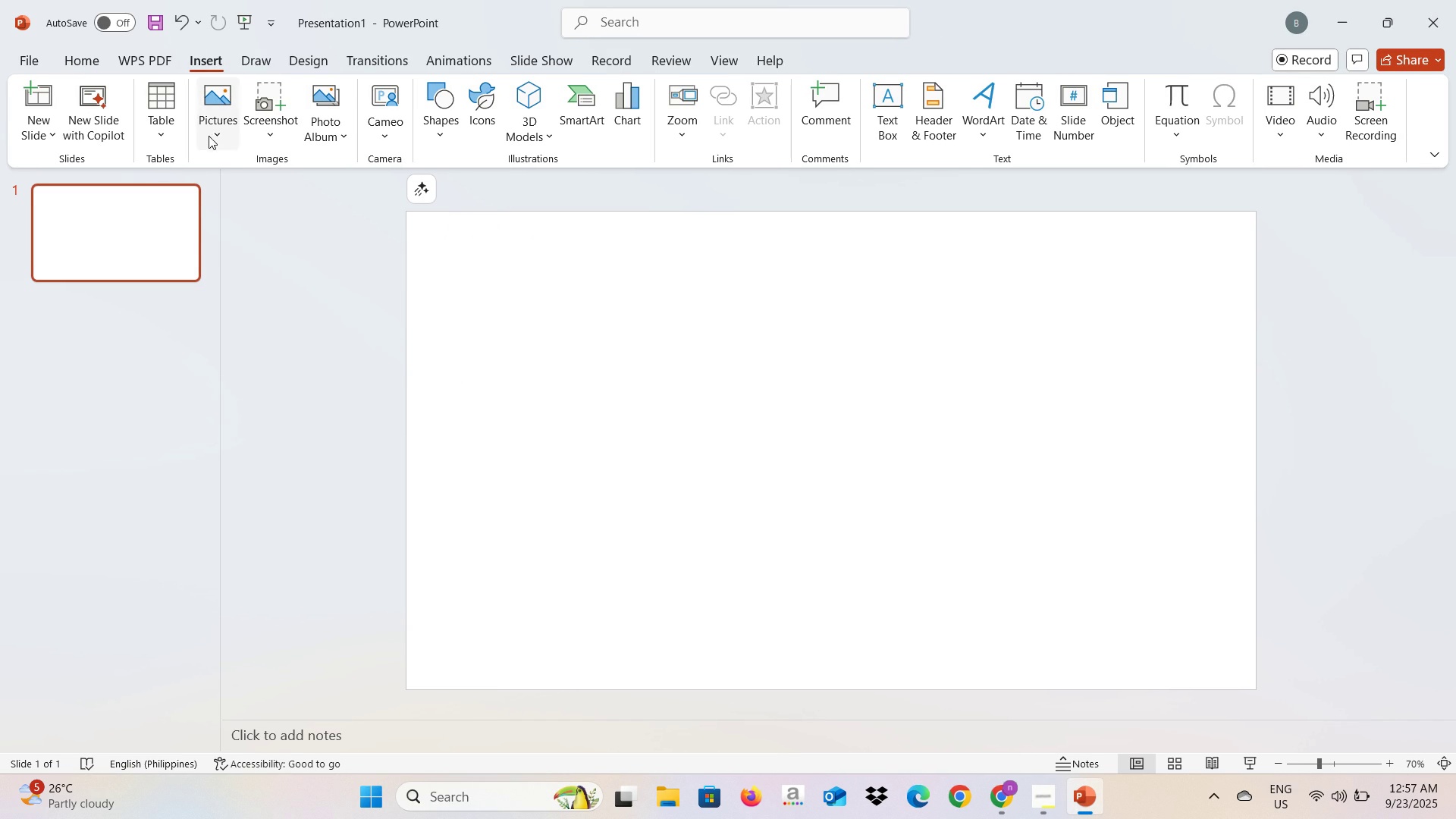 
left_click([209, 135])
 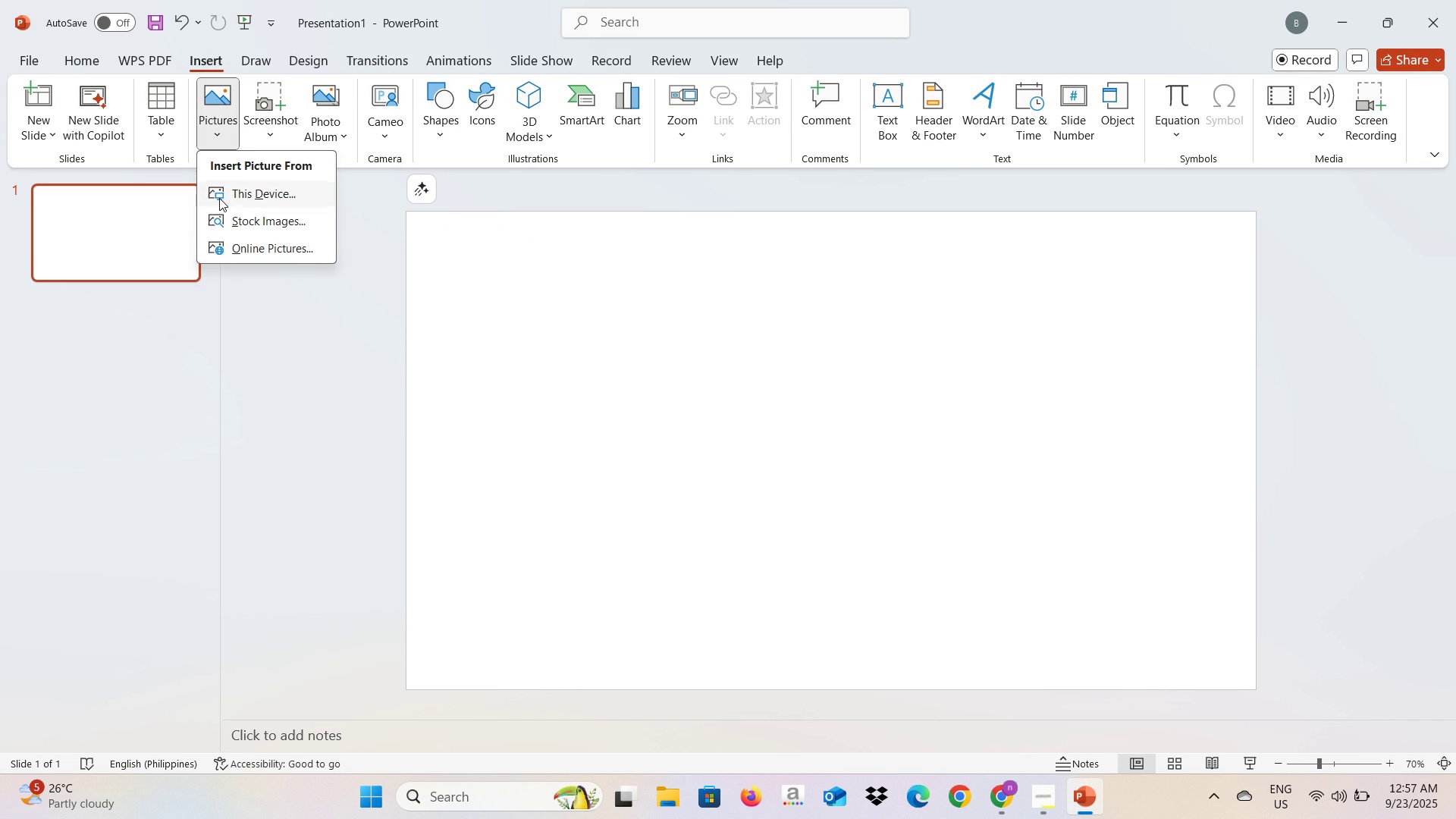 
left_click([219, 198])
 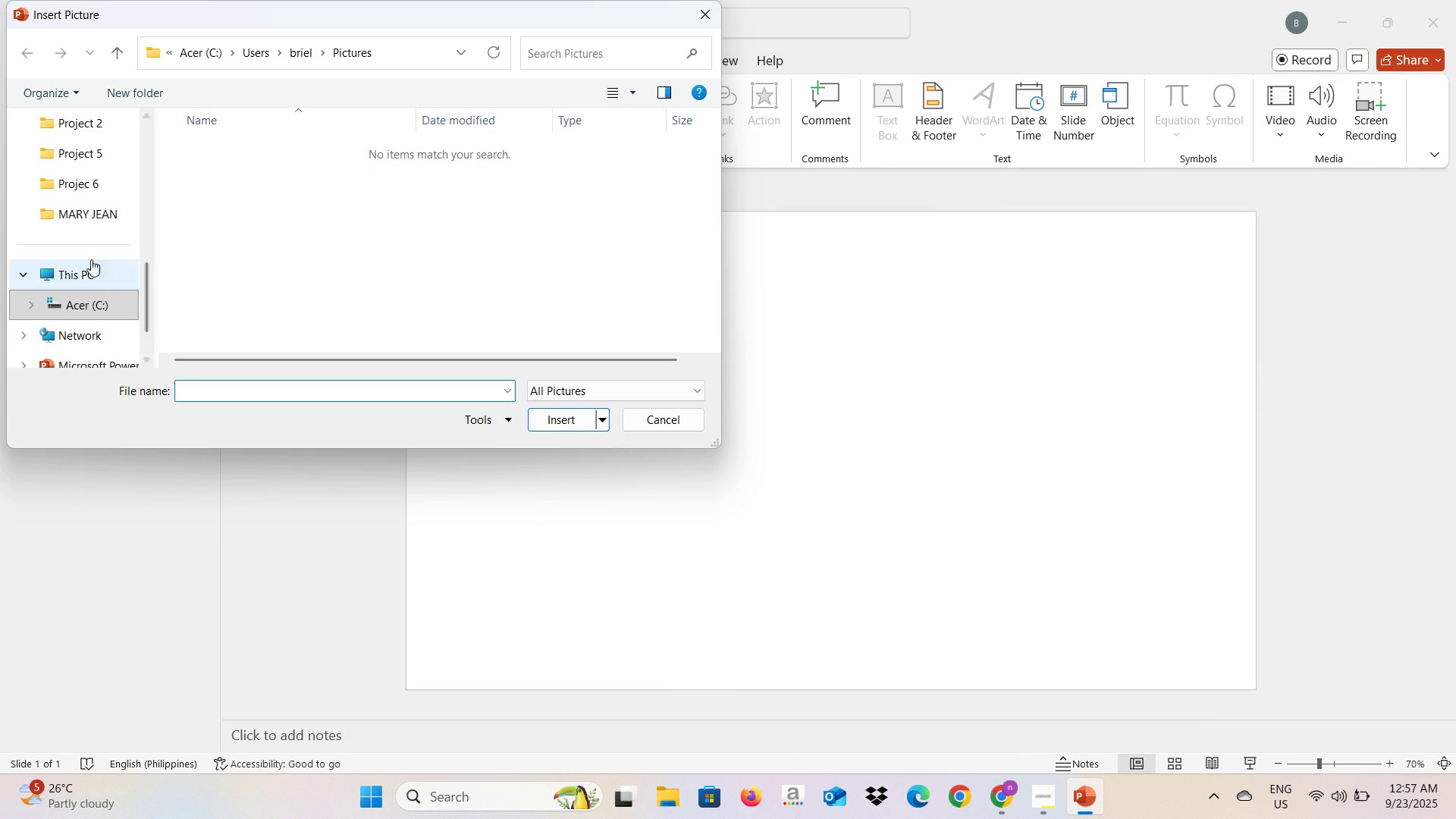 
left_click([80, 191])
 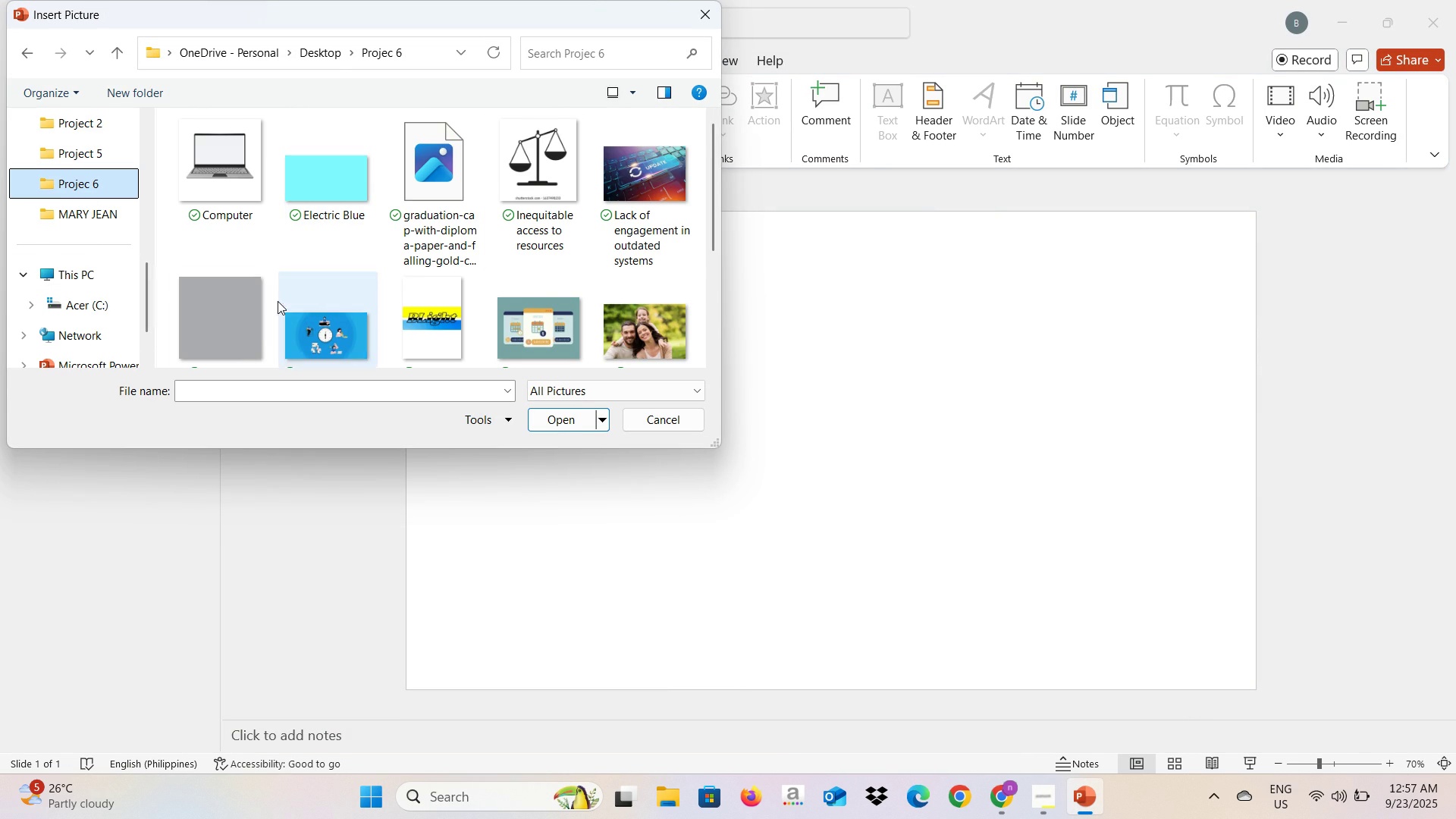 
left_click([236, 309])
 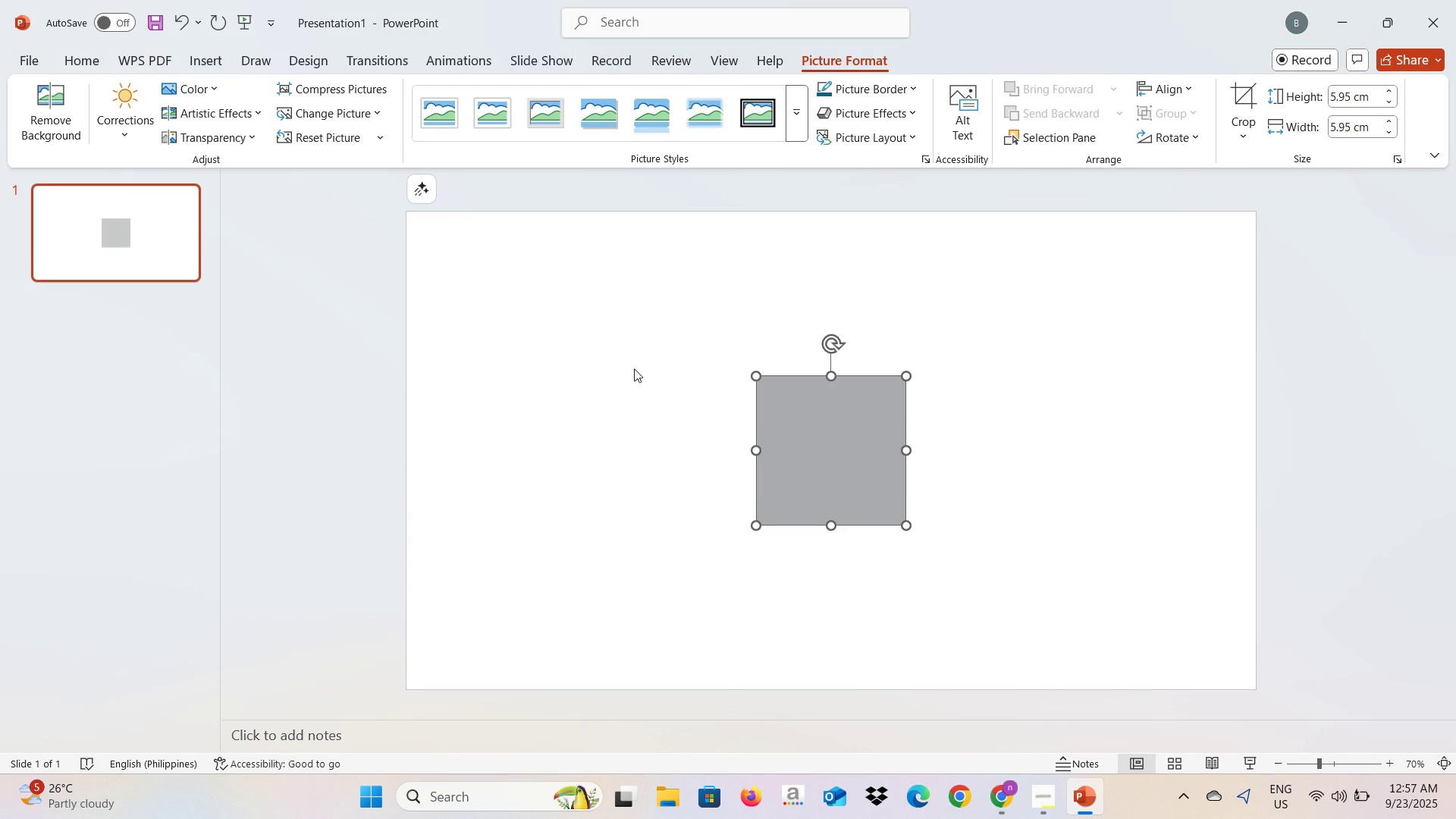 
left_click_drag(start_coordinate=[849, 482], to_coordinate=[495, 322])
 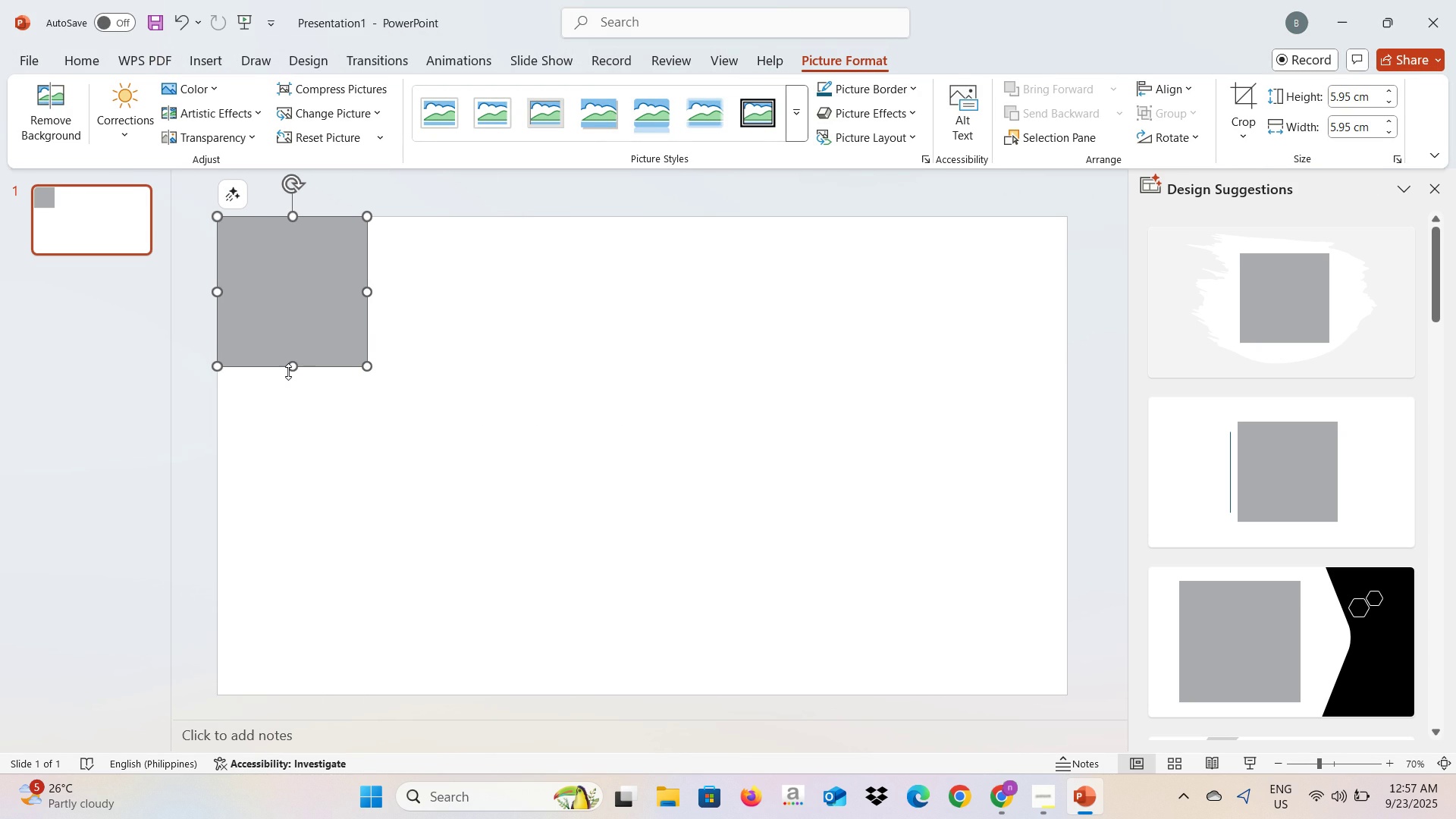 
left_click_drag(start_coordinate=[293, 369], to_coordinate=[249, 691])
 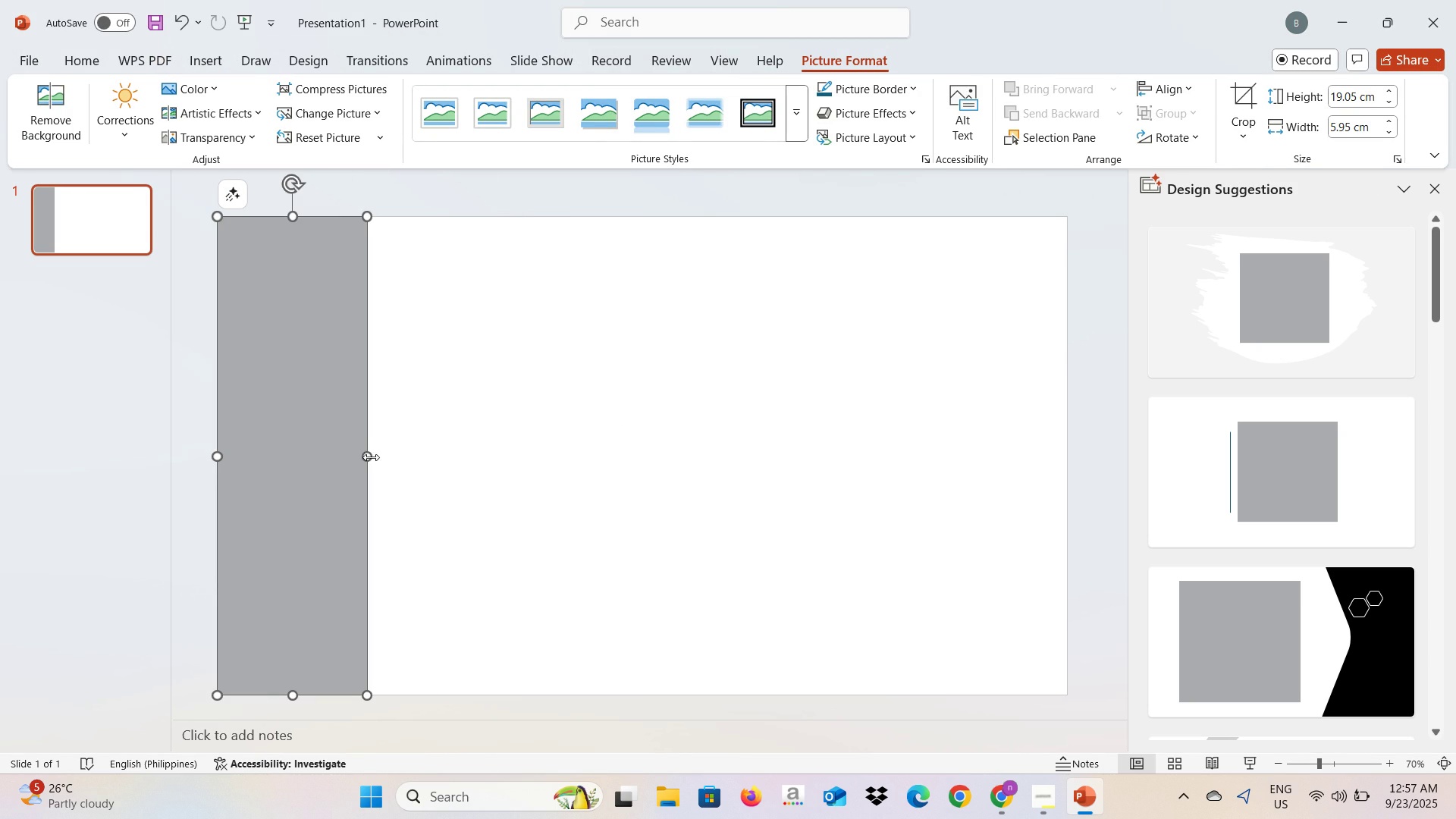 
left_click_drag(start_coordinate=[371, 457], to_coordinate=[1064, 482])
 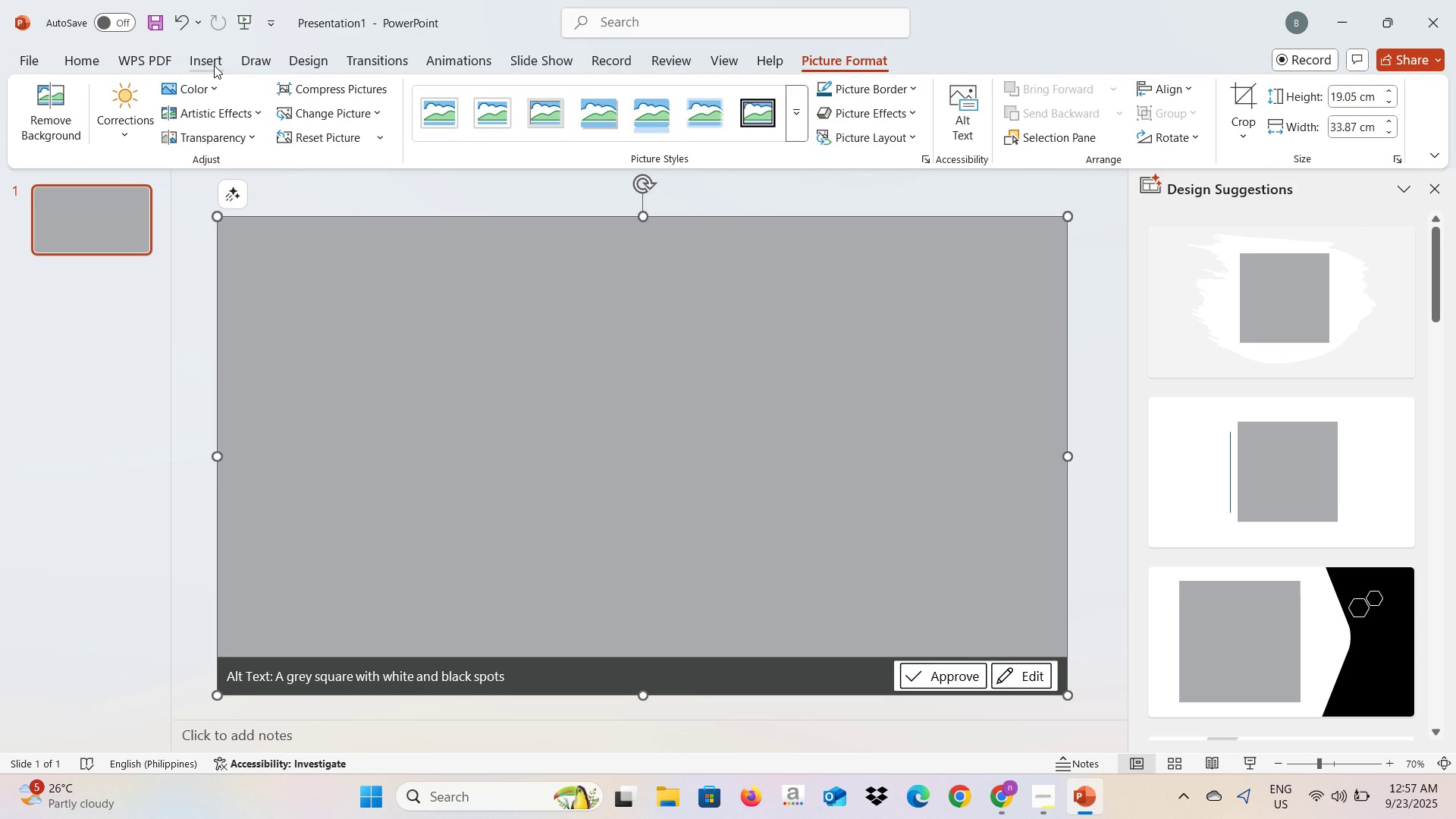 
left_click([214, 65])
 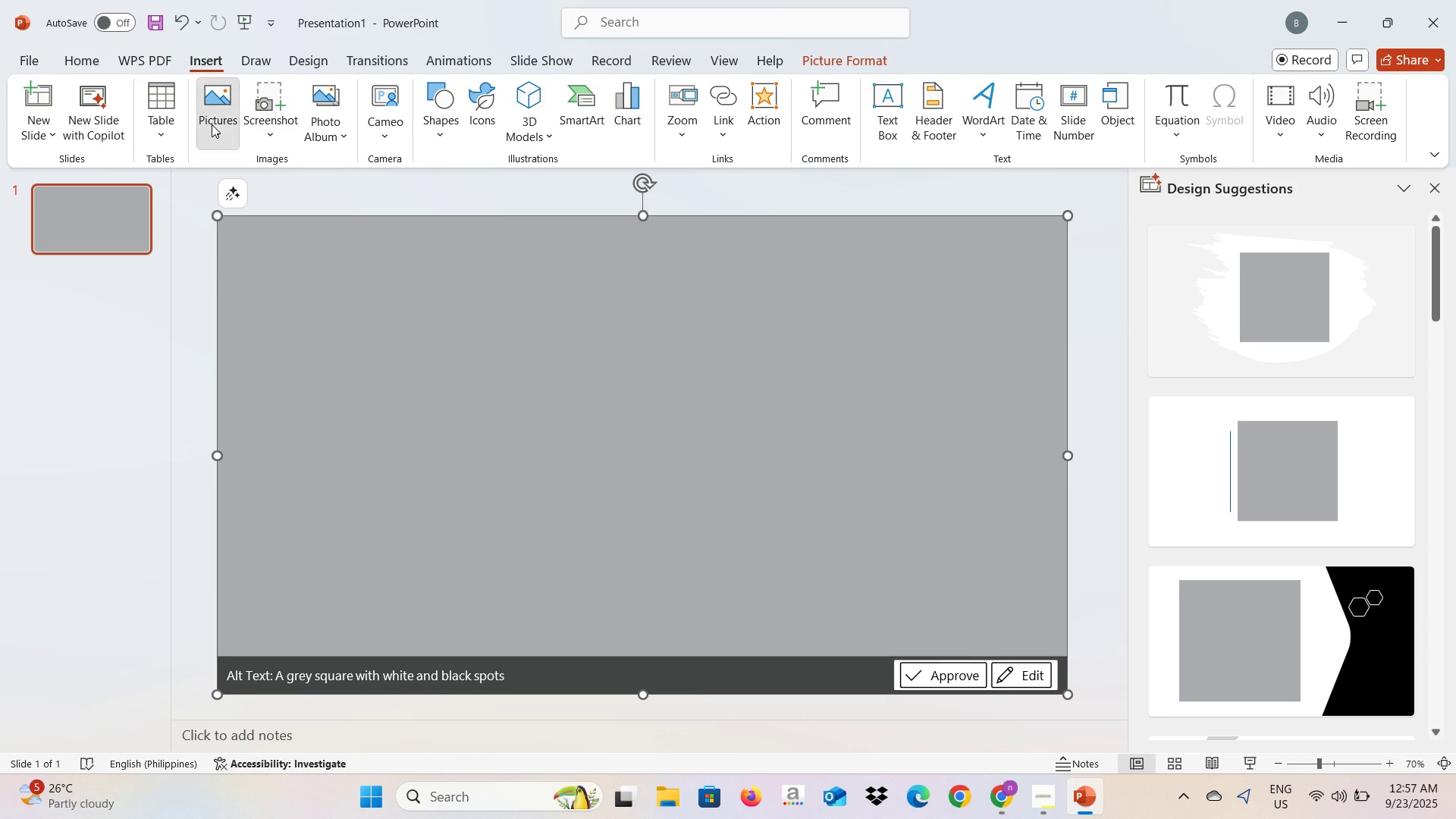 
left_click([212, 124])
 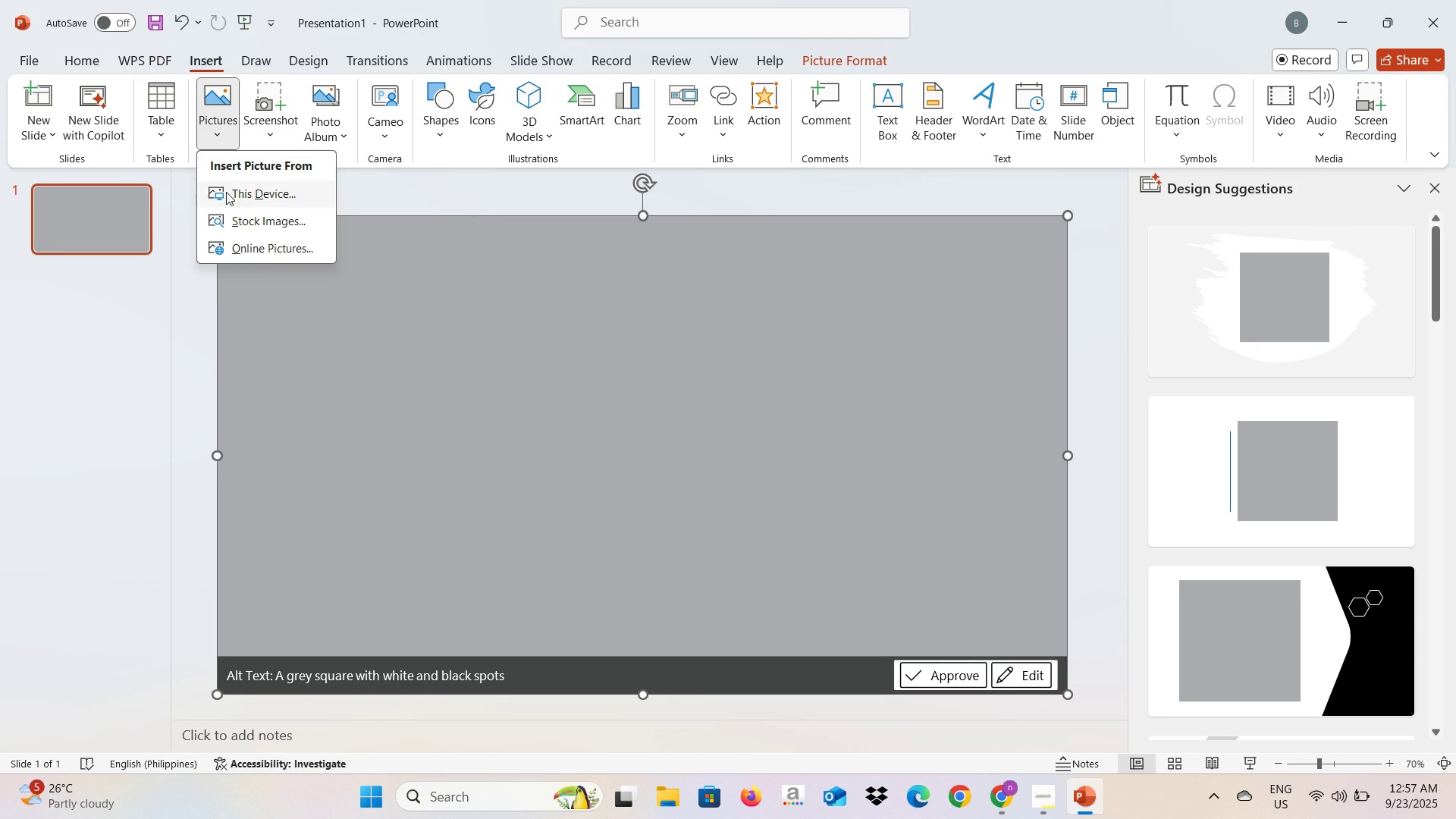 
left_click([226, 192])
 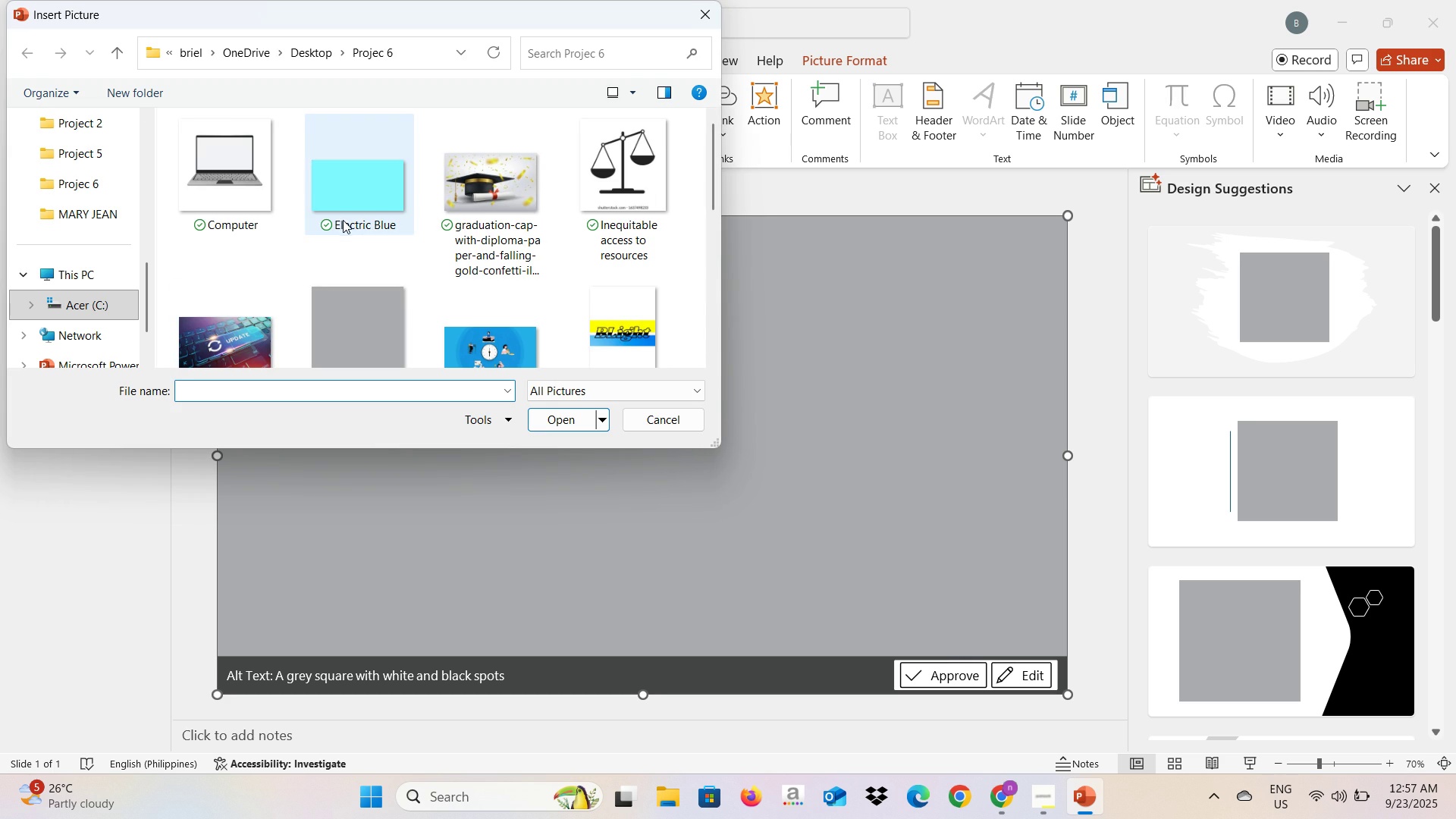 
left_click([343, 219])
 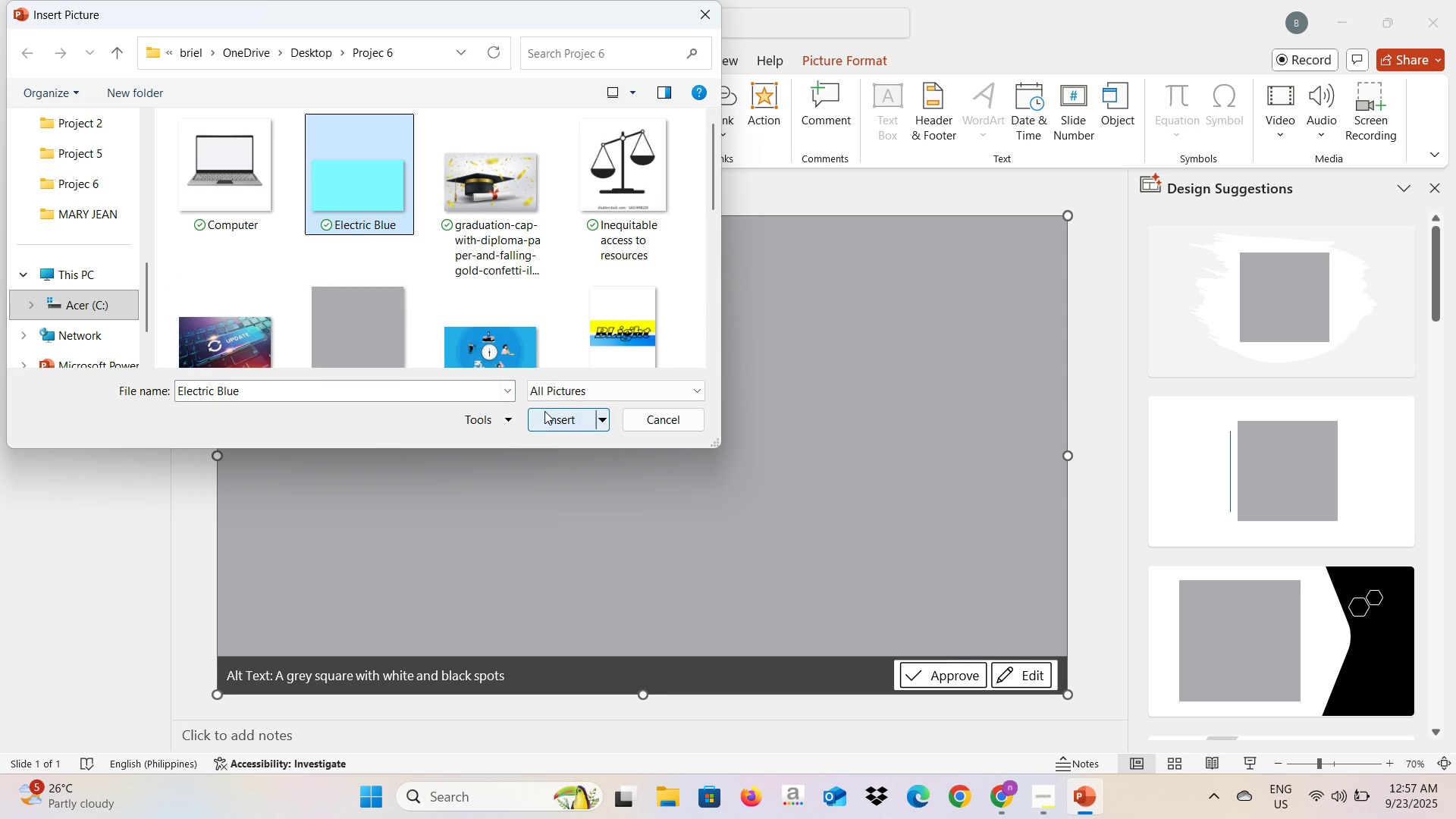 
left_click([544, 411])
 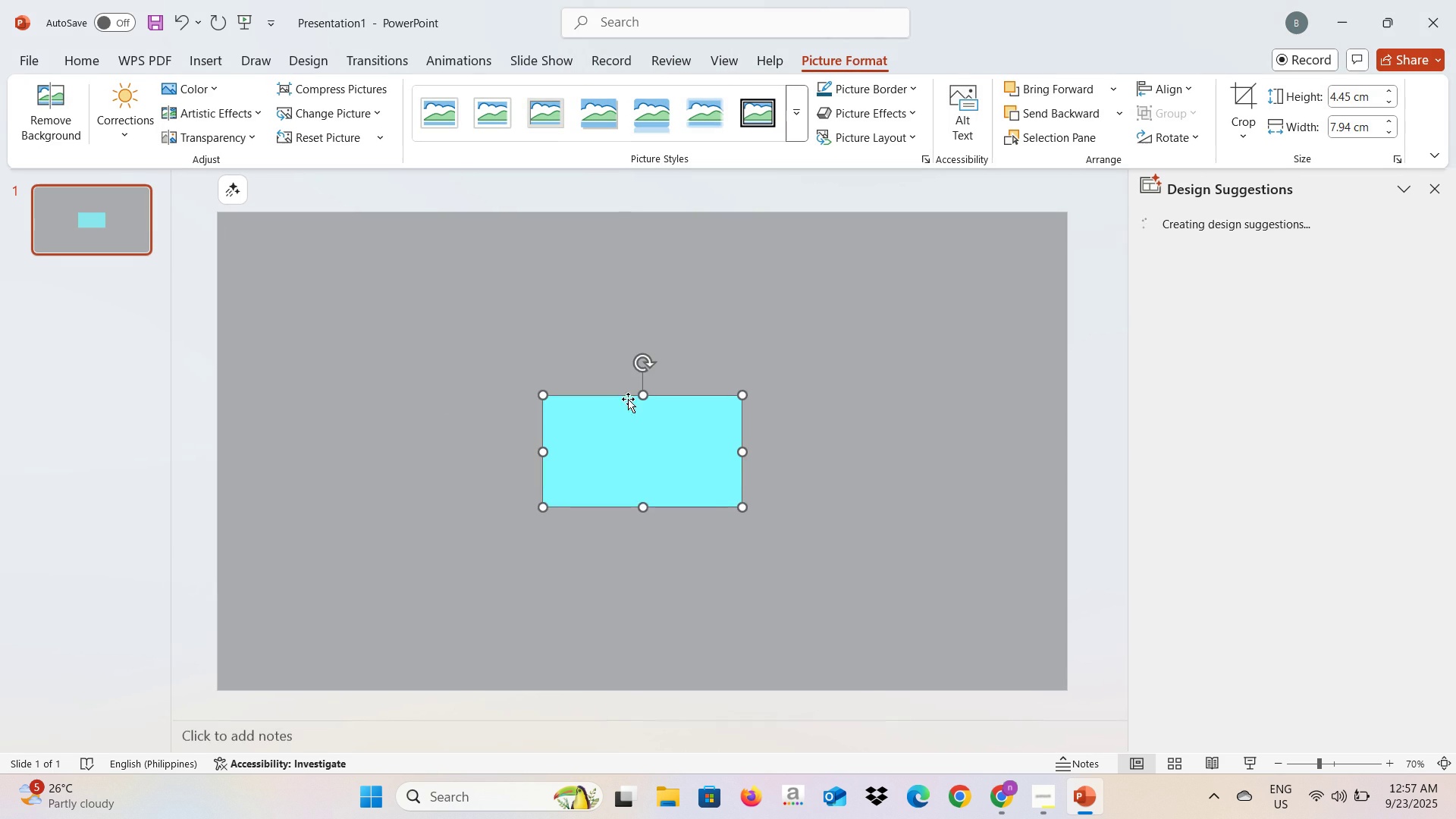 
left_click_drag(start_coordinate=[633, 435], to_coordinate=[324, 272])
 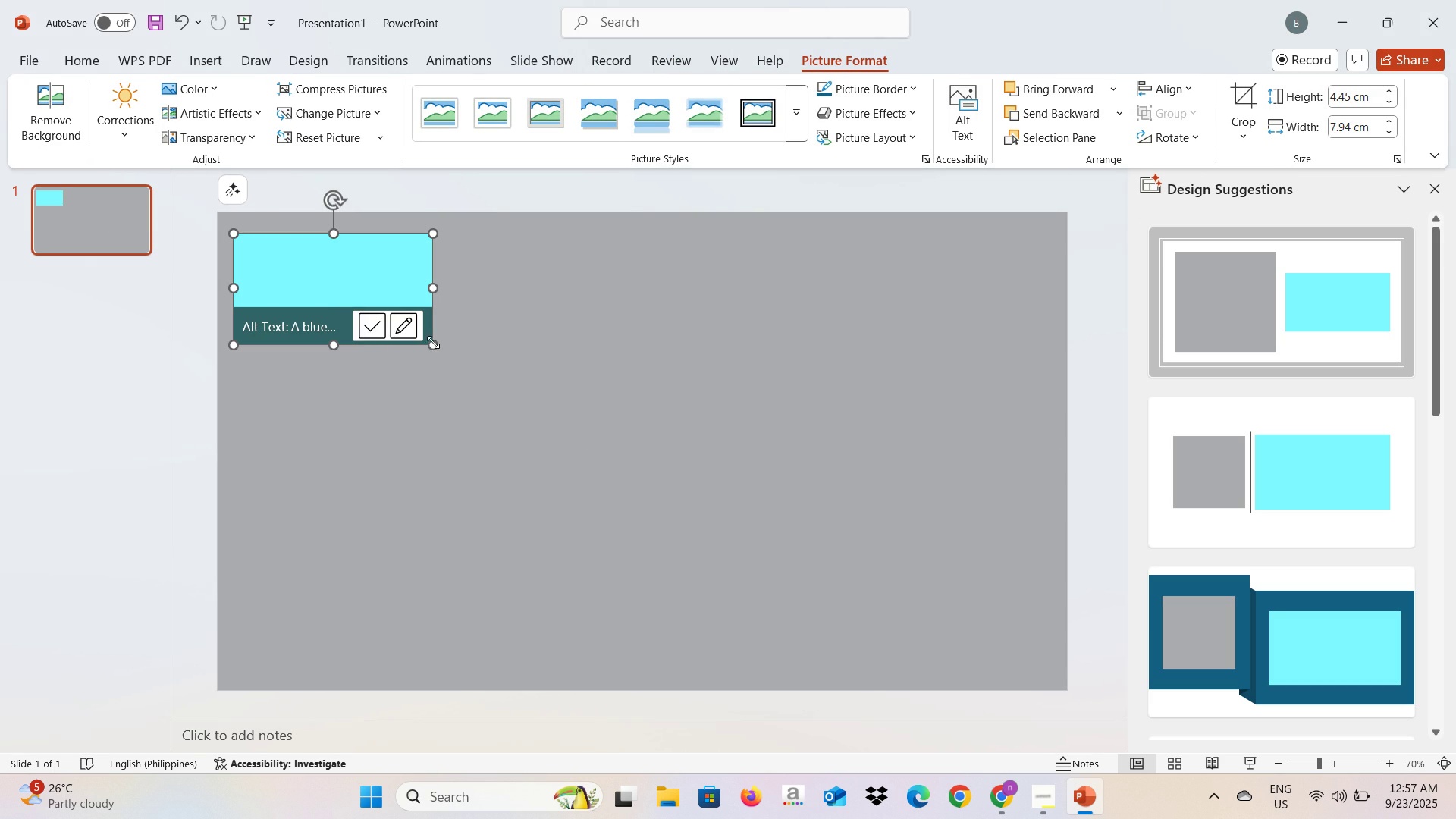 
left_click_drag(start_coordinate=[433, 342], to_coordinate=[1019, 656])
 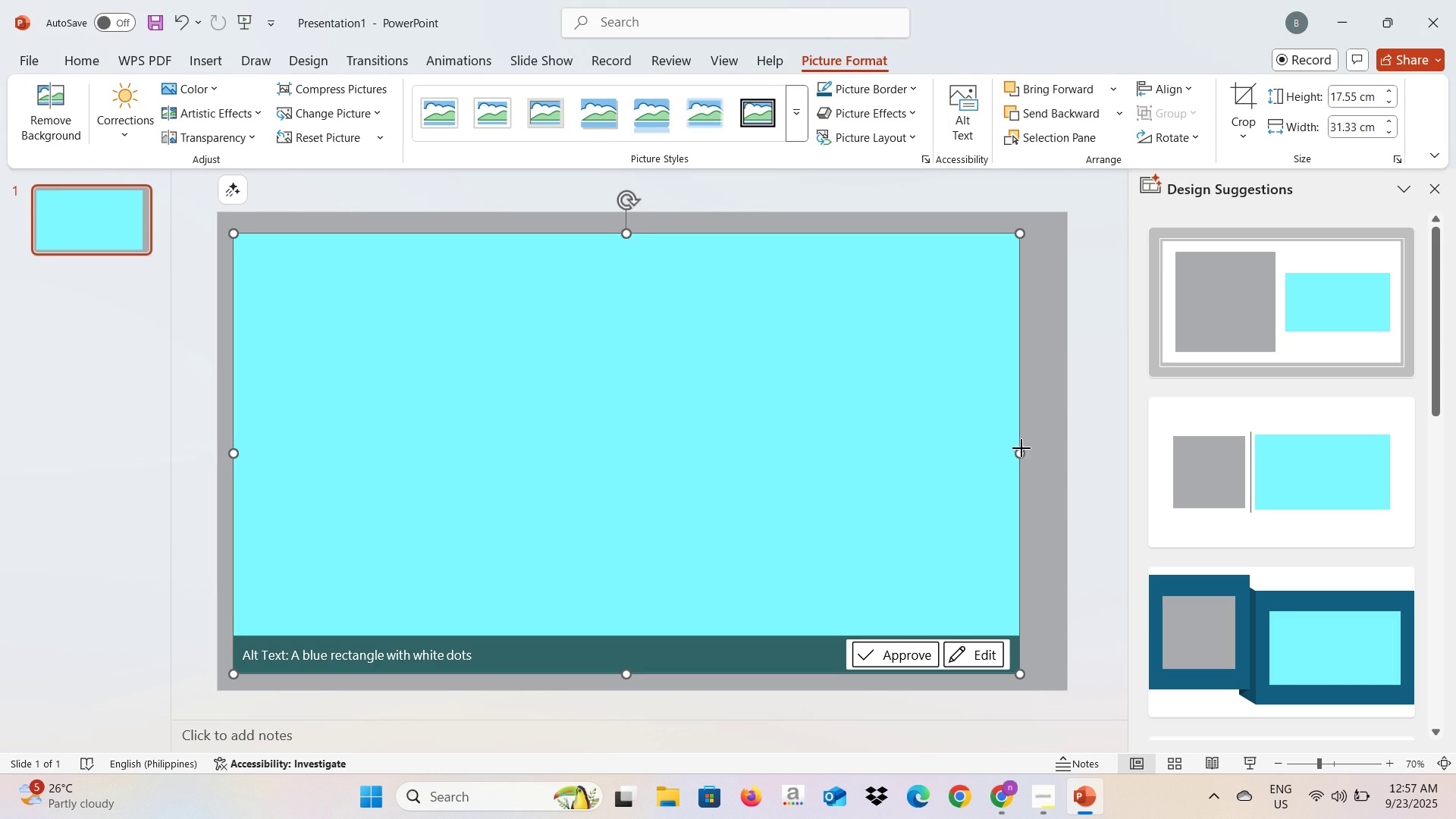 
left_click_drag(start_coordinate=[1021, 448], to_coordinate=[1048, 460])
 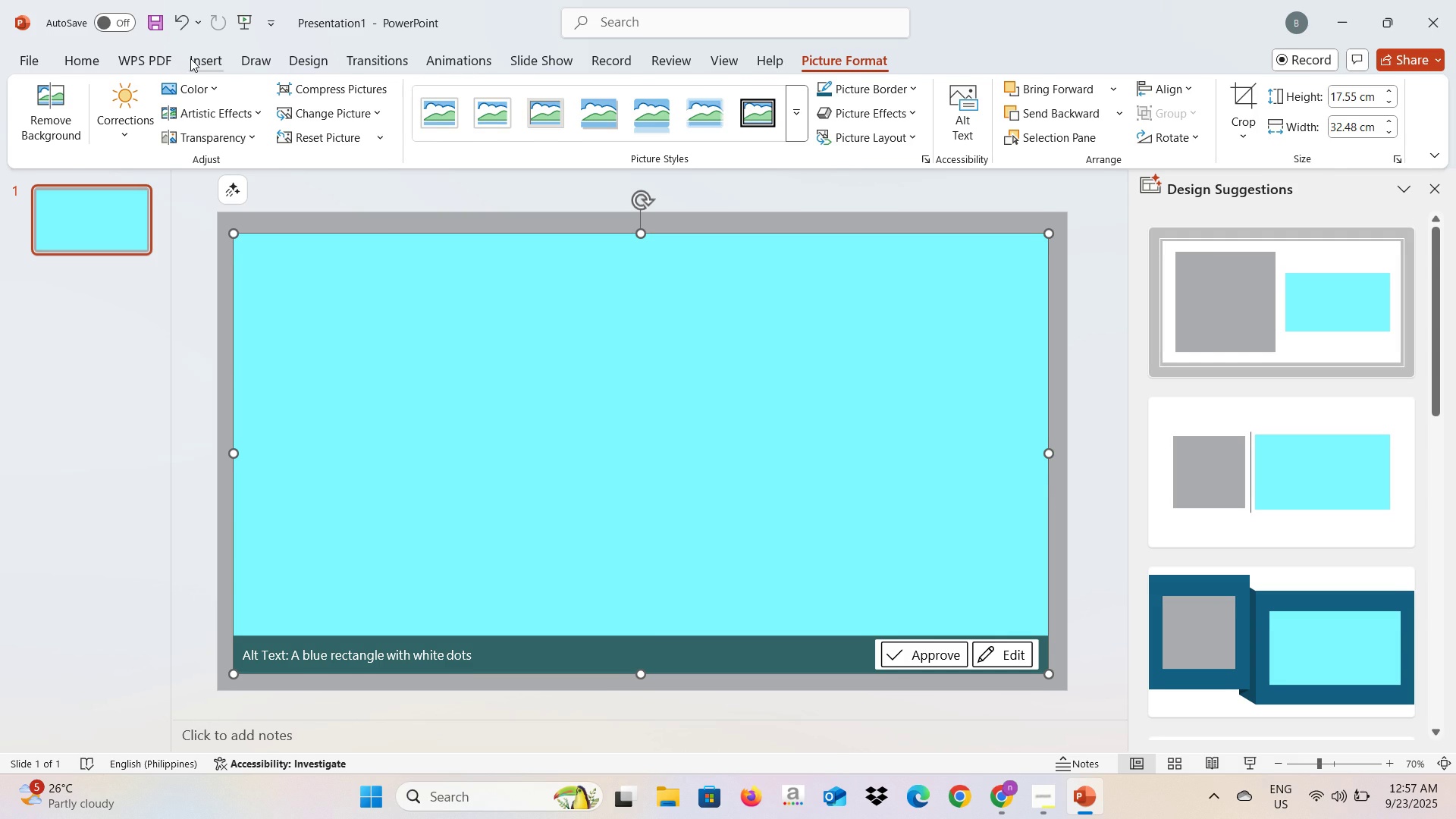 
left_click([191, 58])
 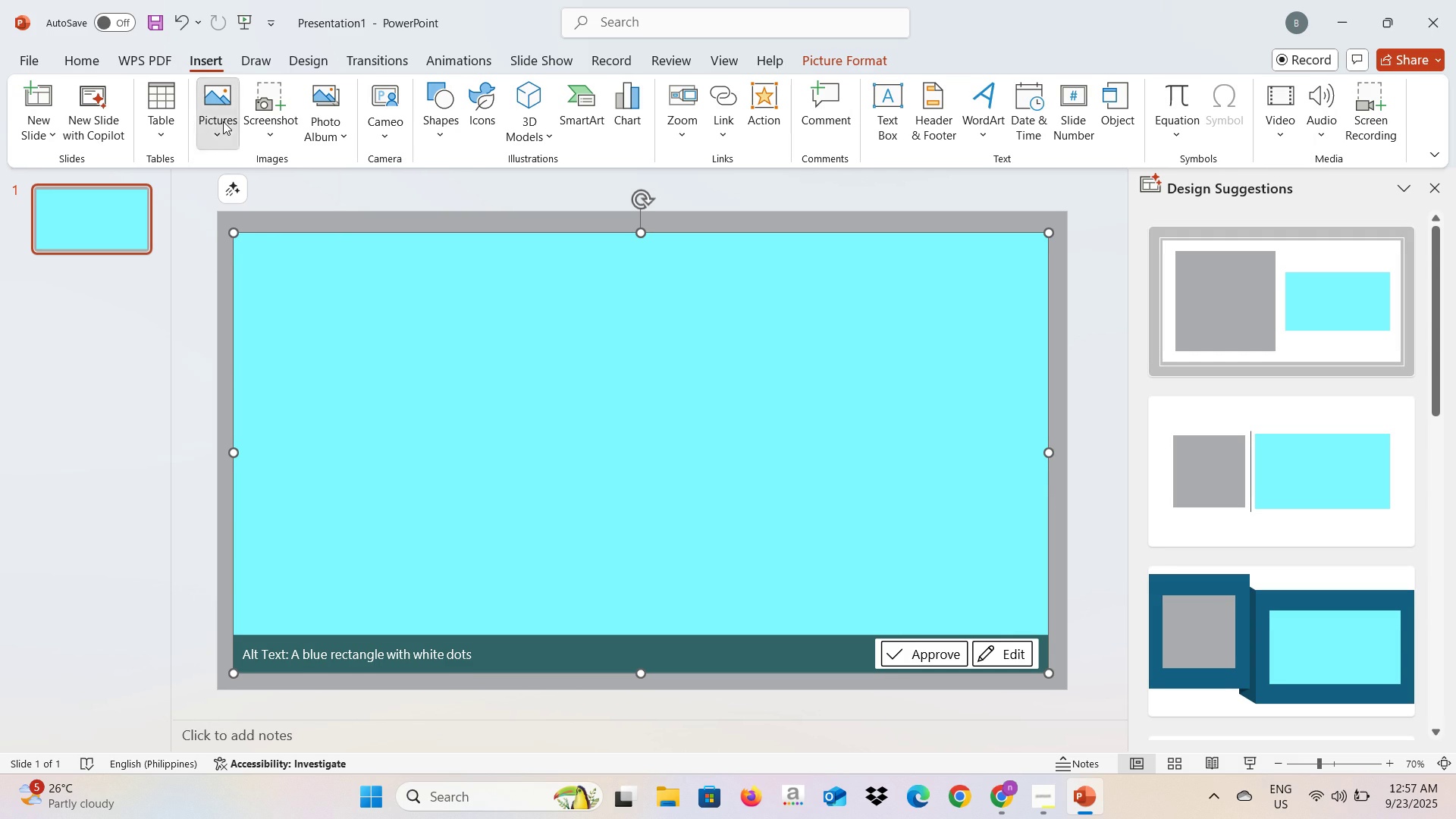 
left_click([223, 121])
 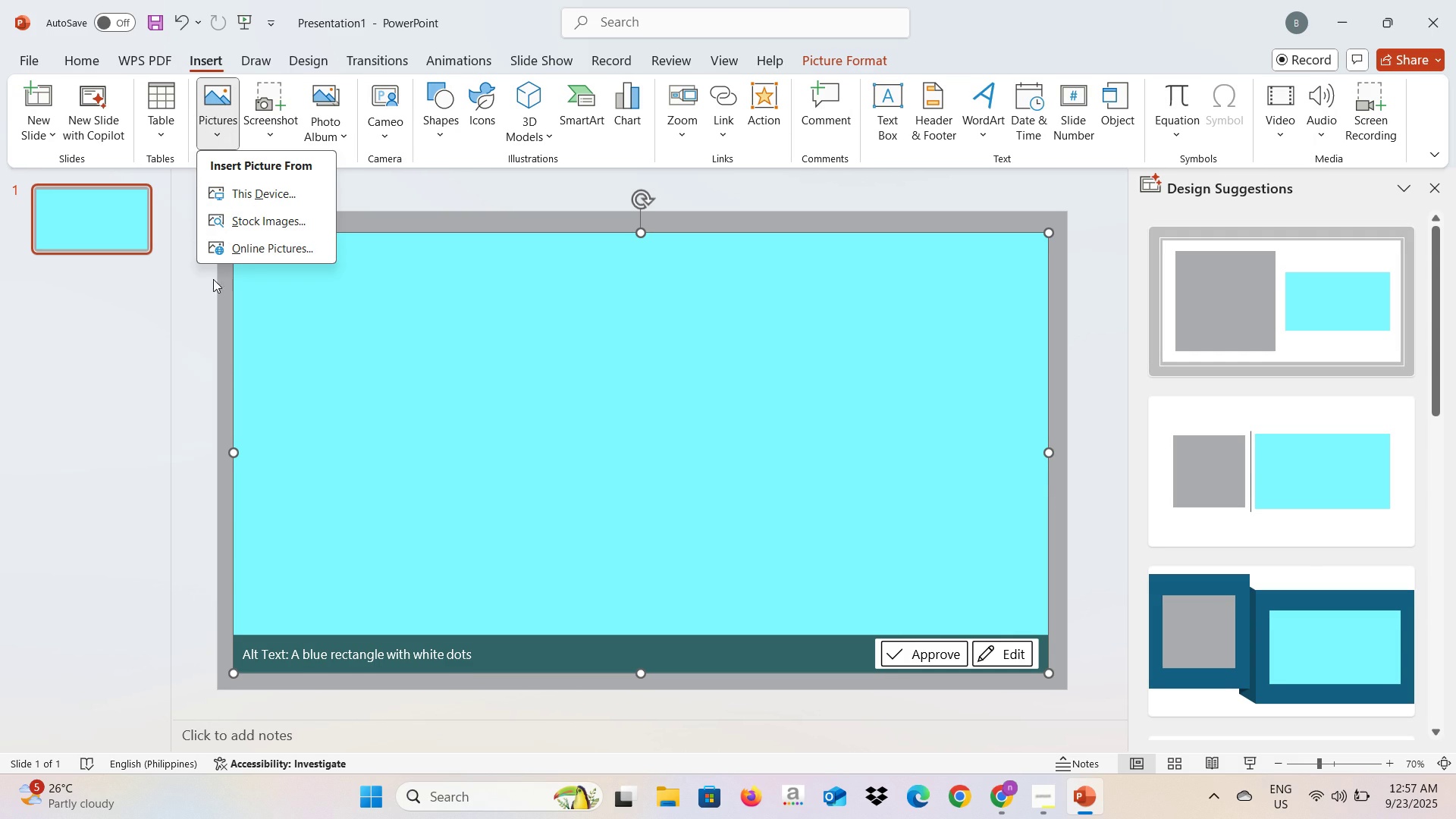 
left_click([205, 294])
 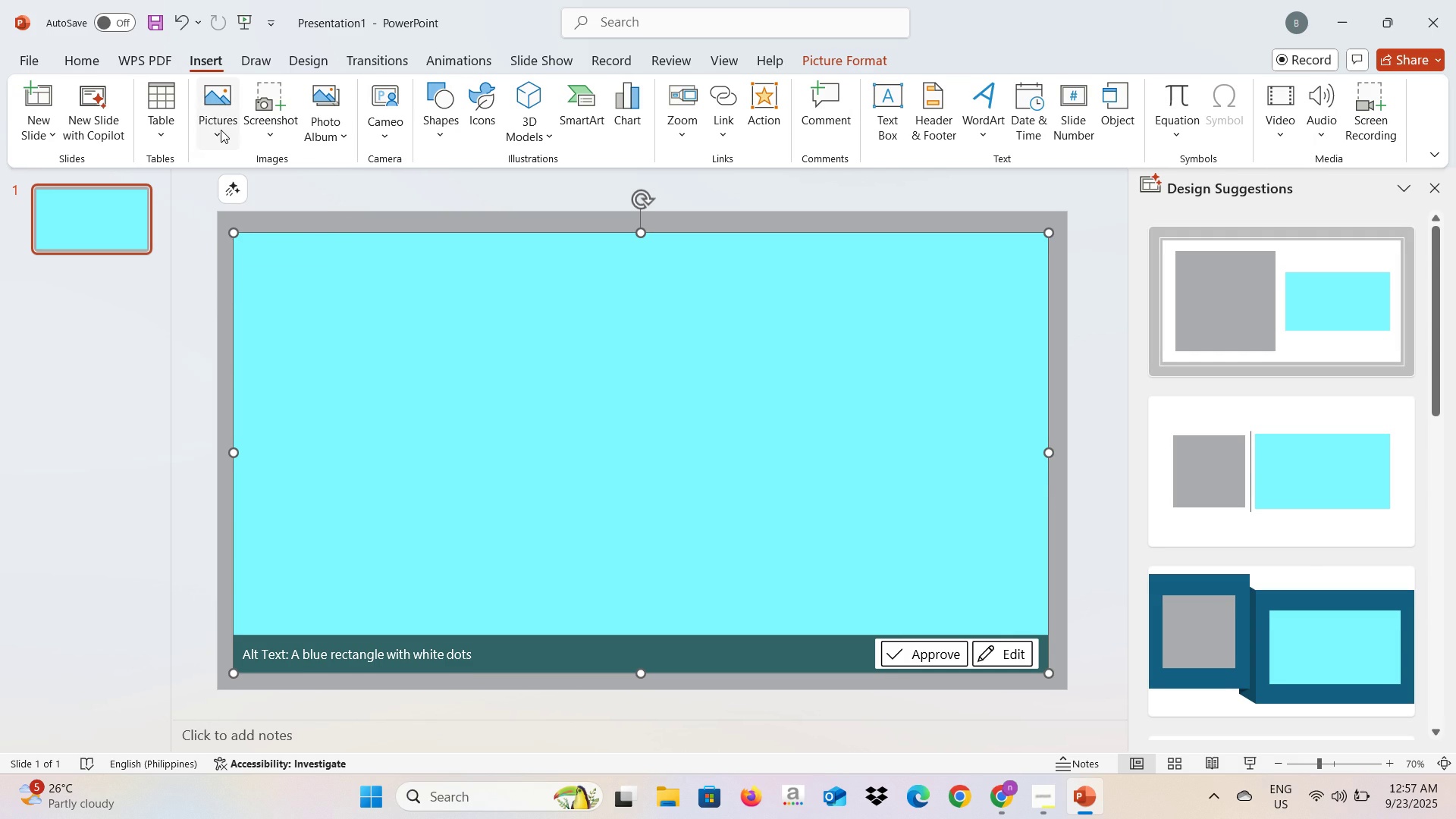 
left_click([221, 130])
 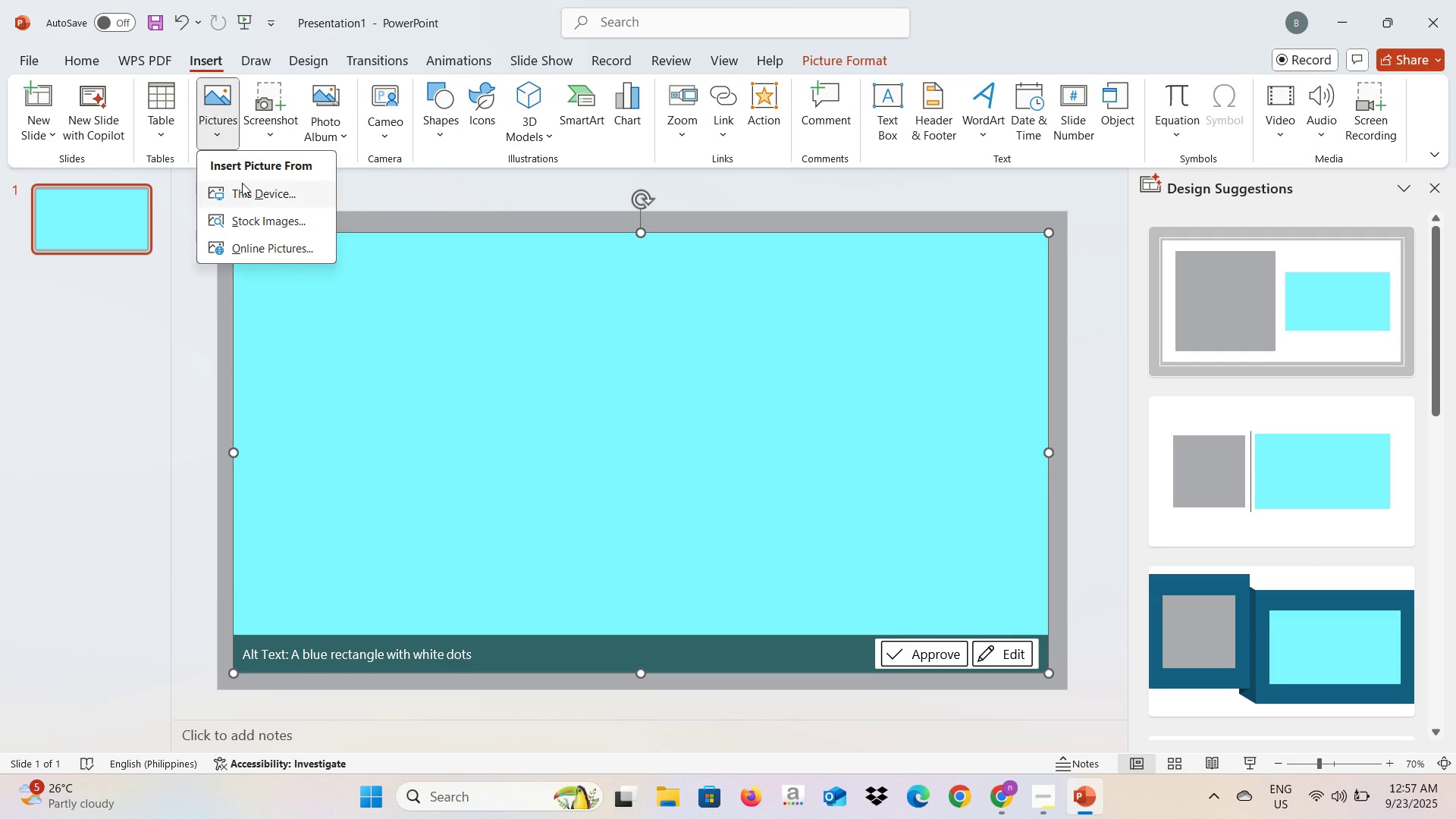 
left_click([242, 183])
 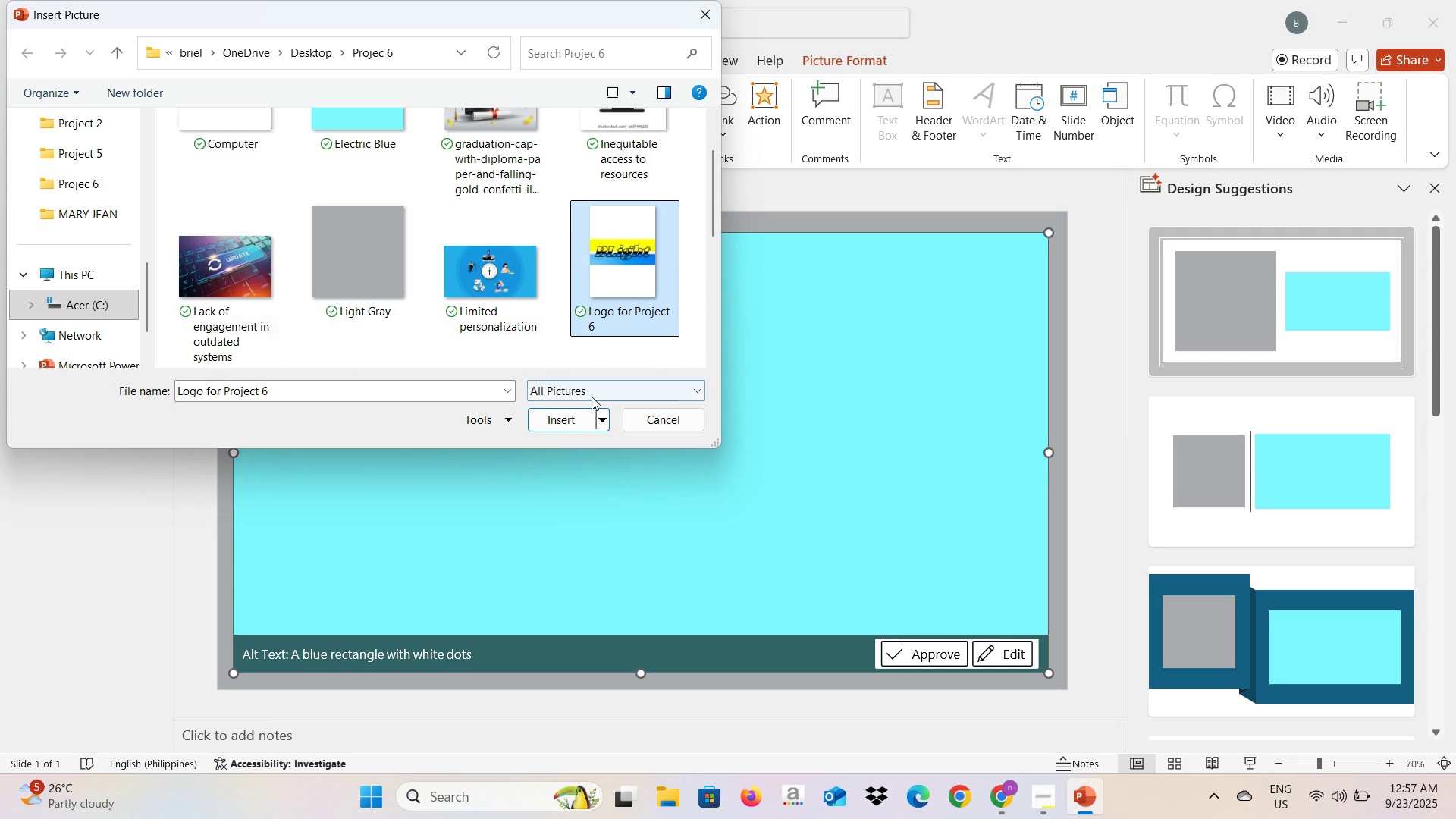 
left_click([581, 416])
 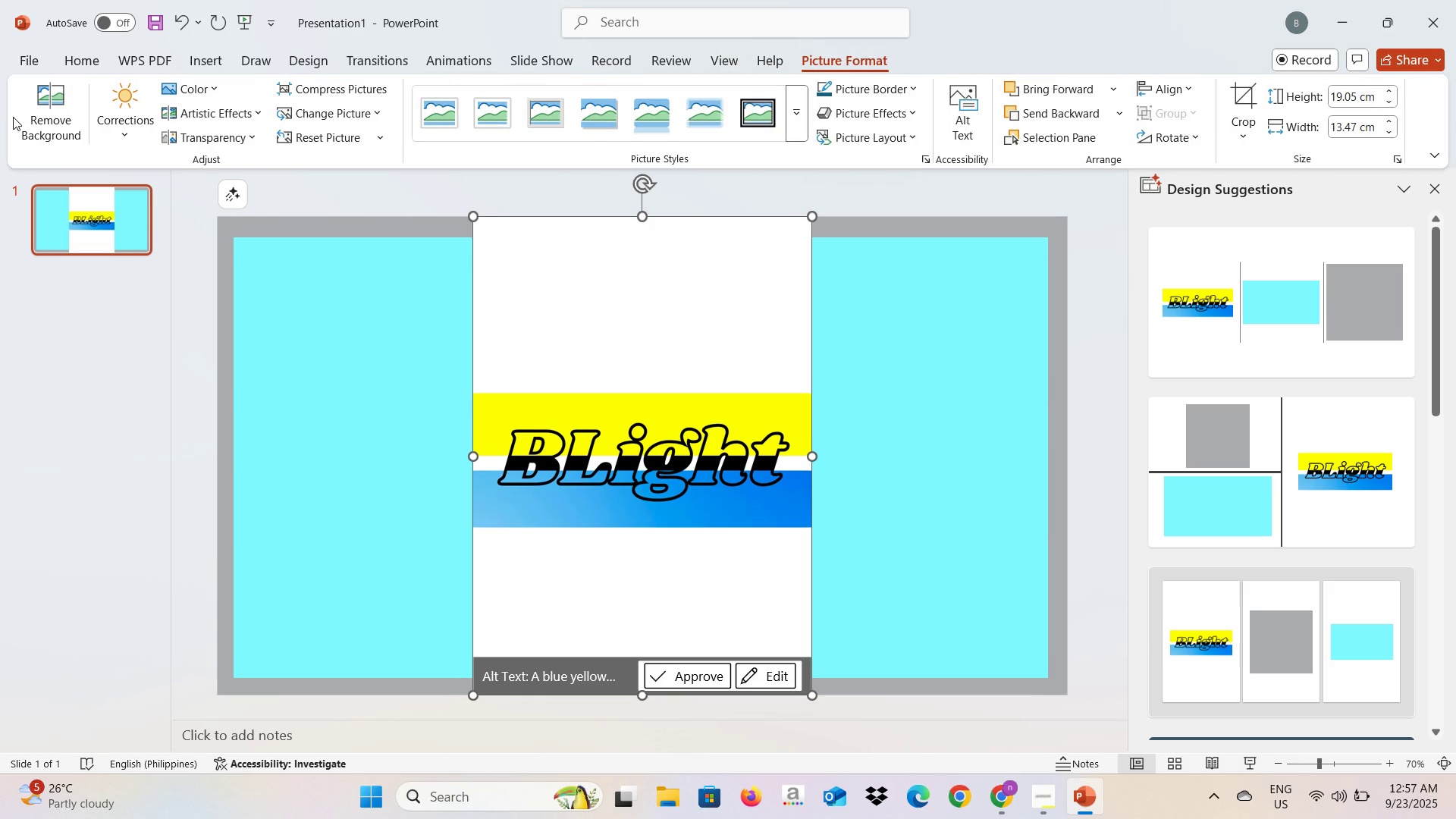 
left_click([33, 115])
 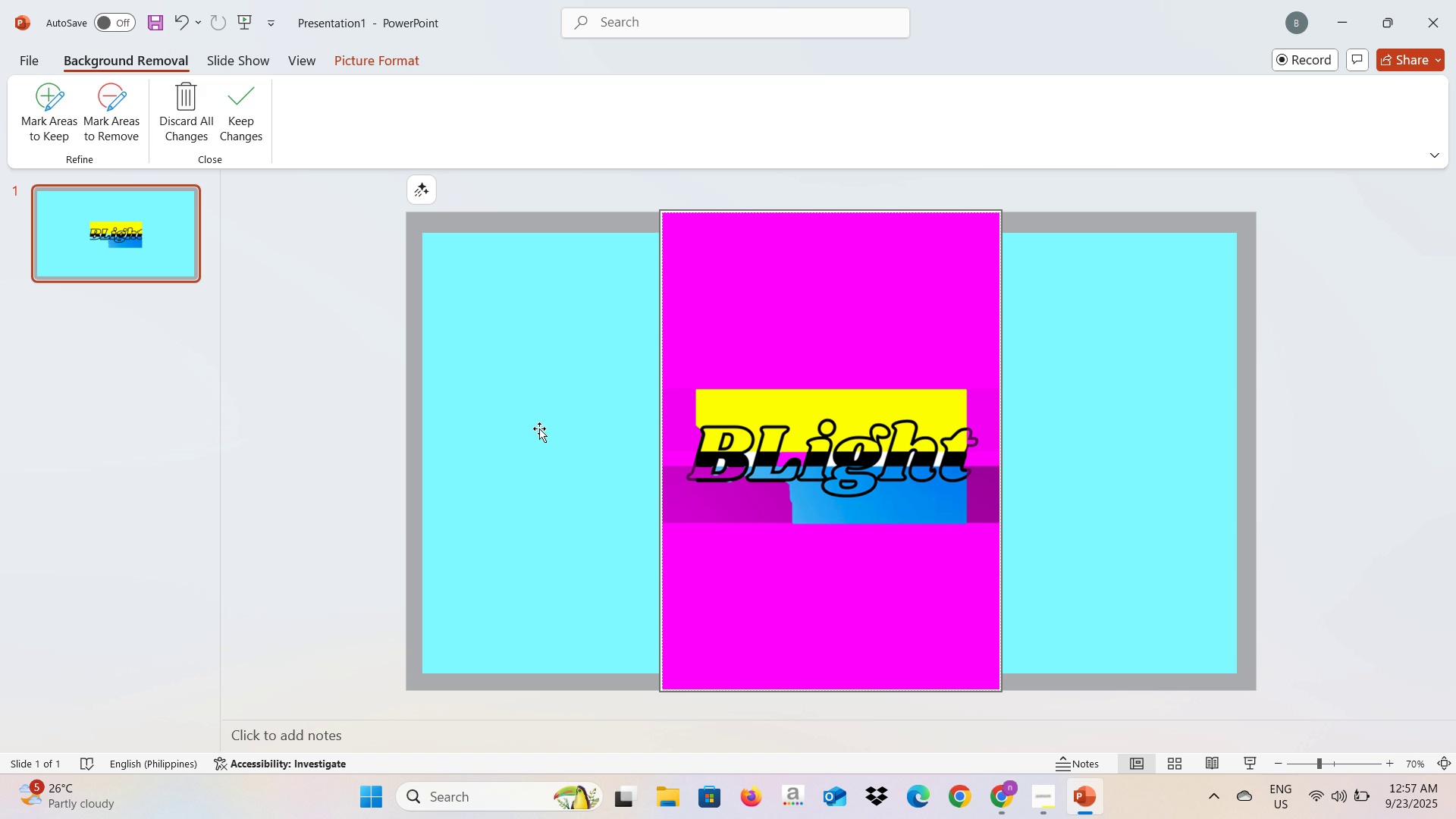 
left_click([164, 128])
 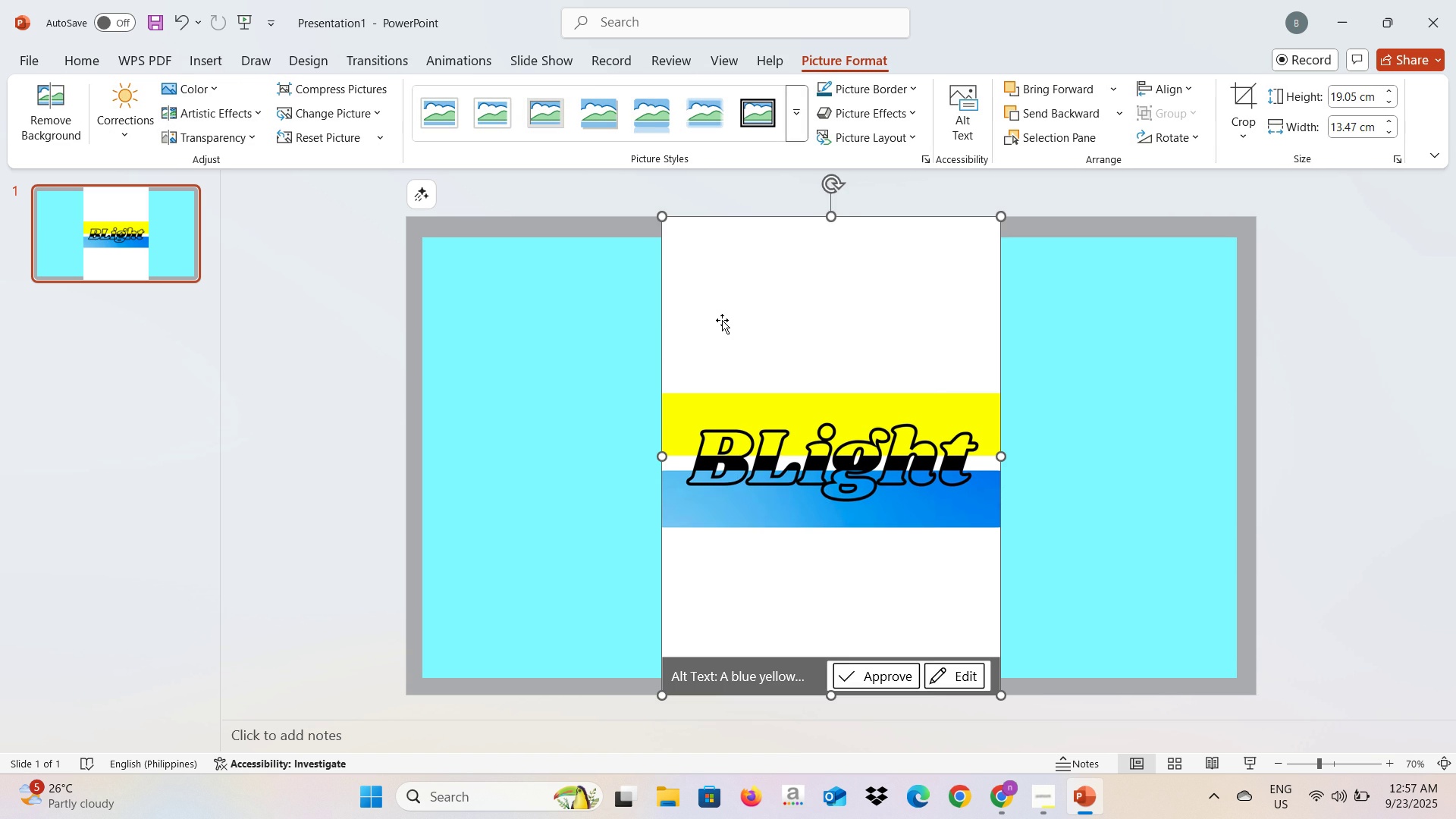 
right_click([722, 320])
 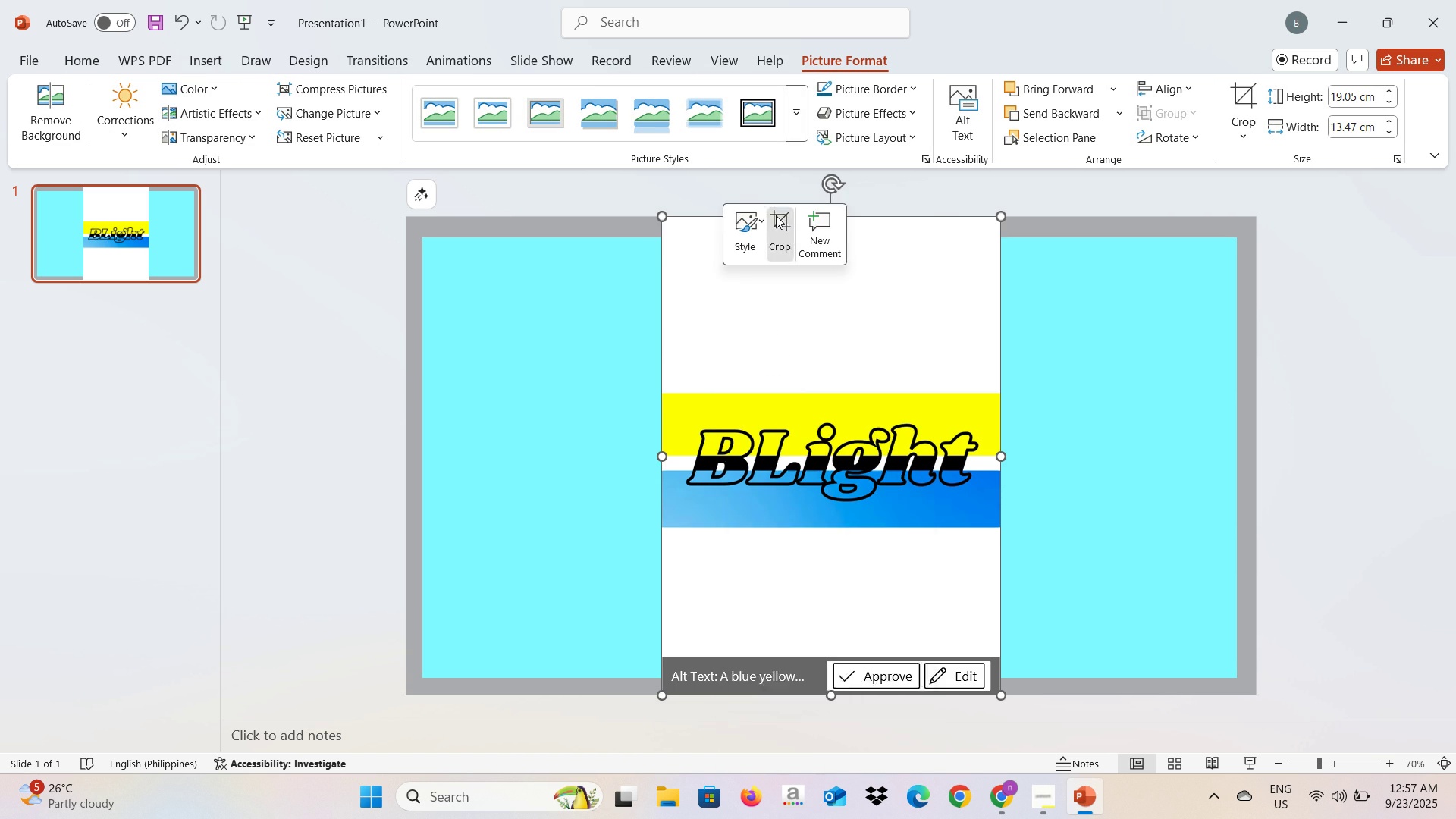 
left_click([776, 215])
 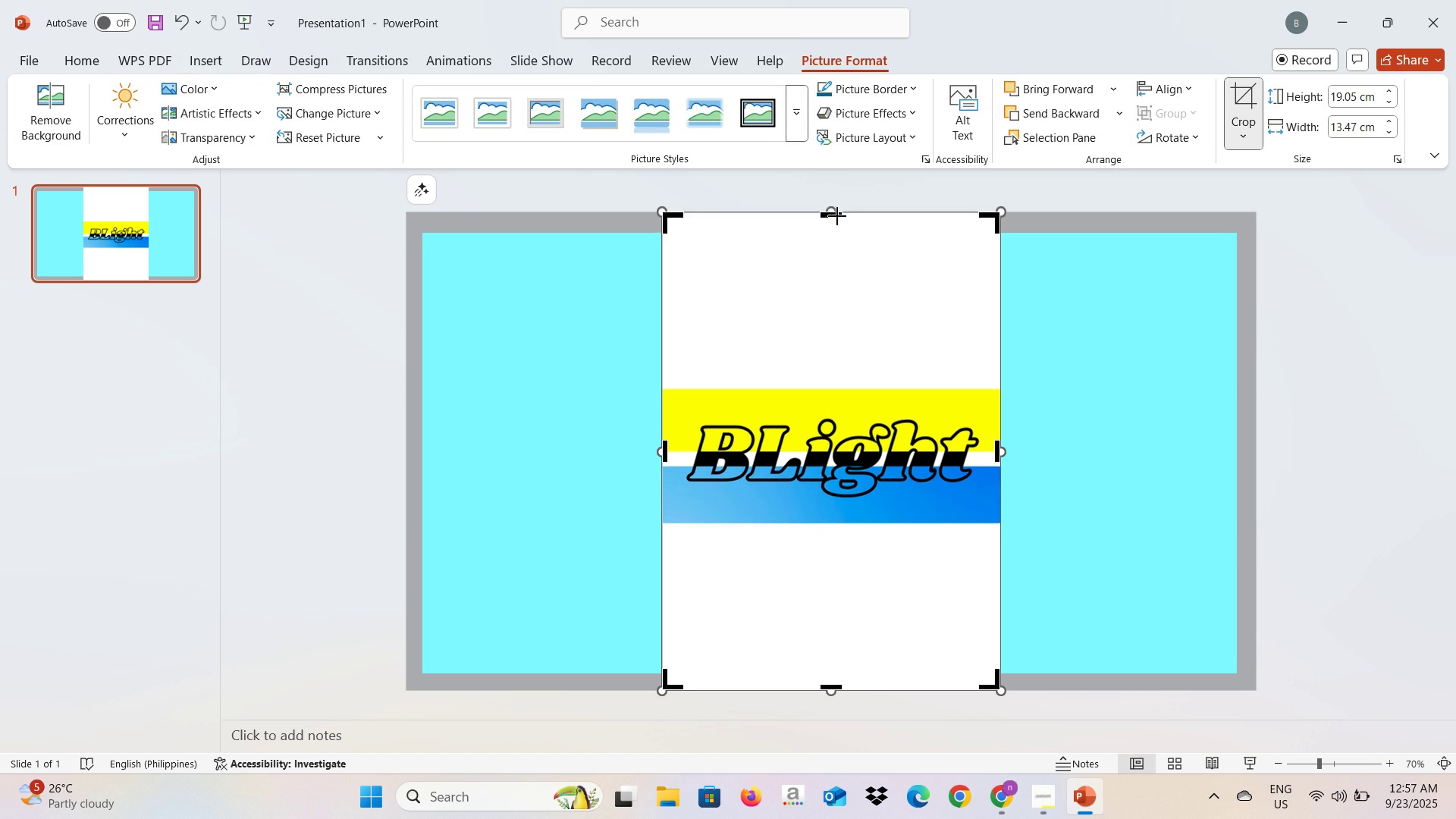 
left_click_drag(start_coordinate=[837, 216], to_coordinate=[839, 391])
 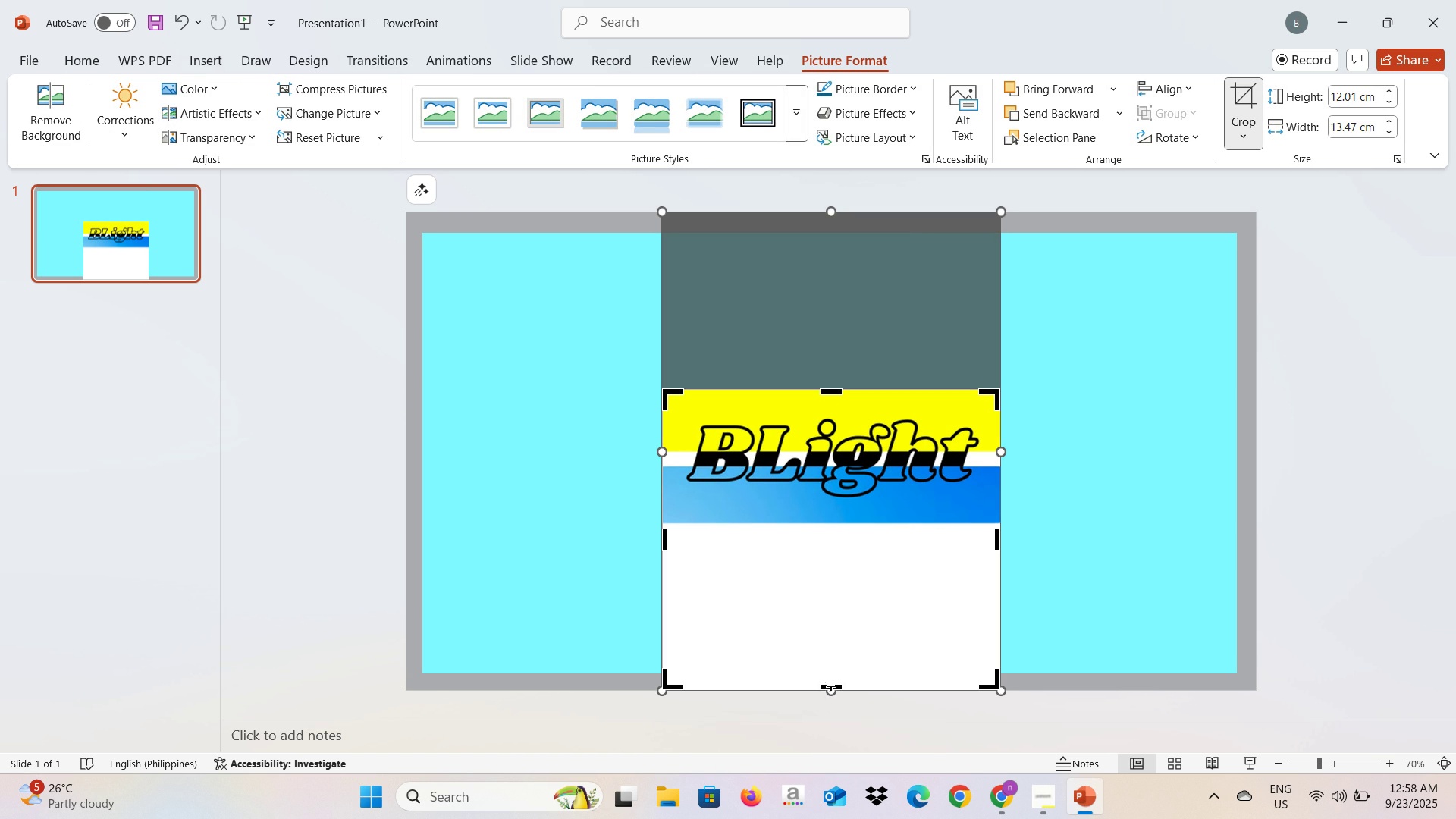 
left_click_drag(start_coordinate=[831, 686], to_coordinate=[830, 522])
 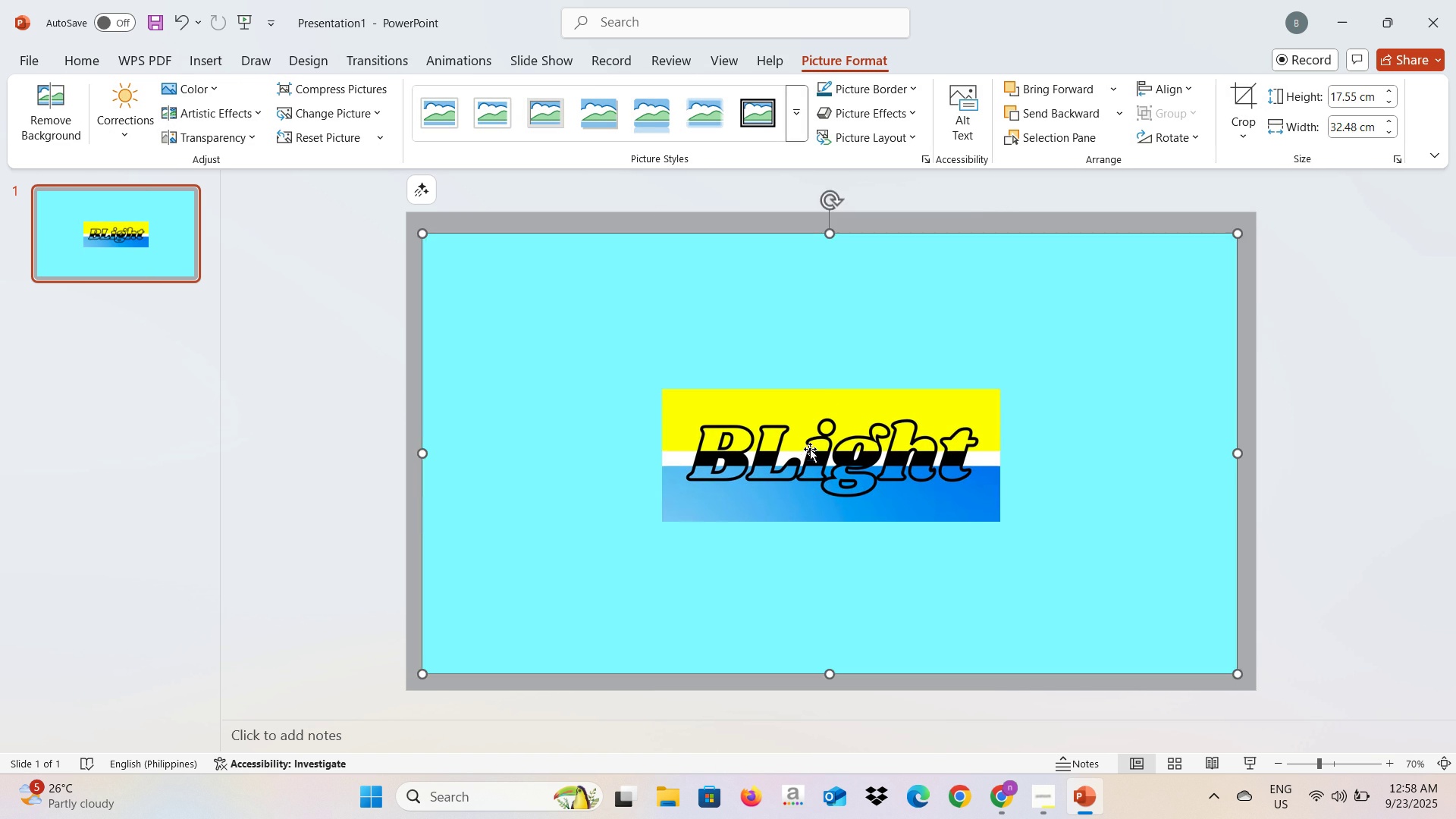 
double_click([809, 454])
 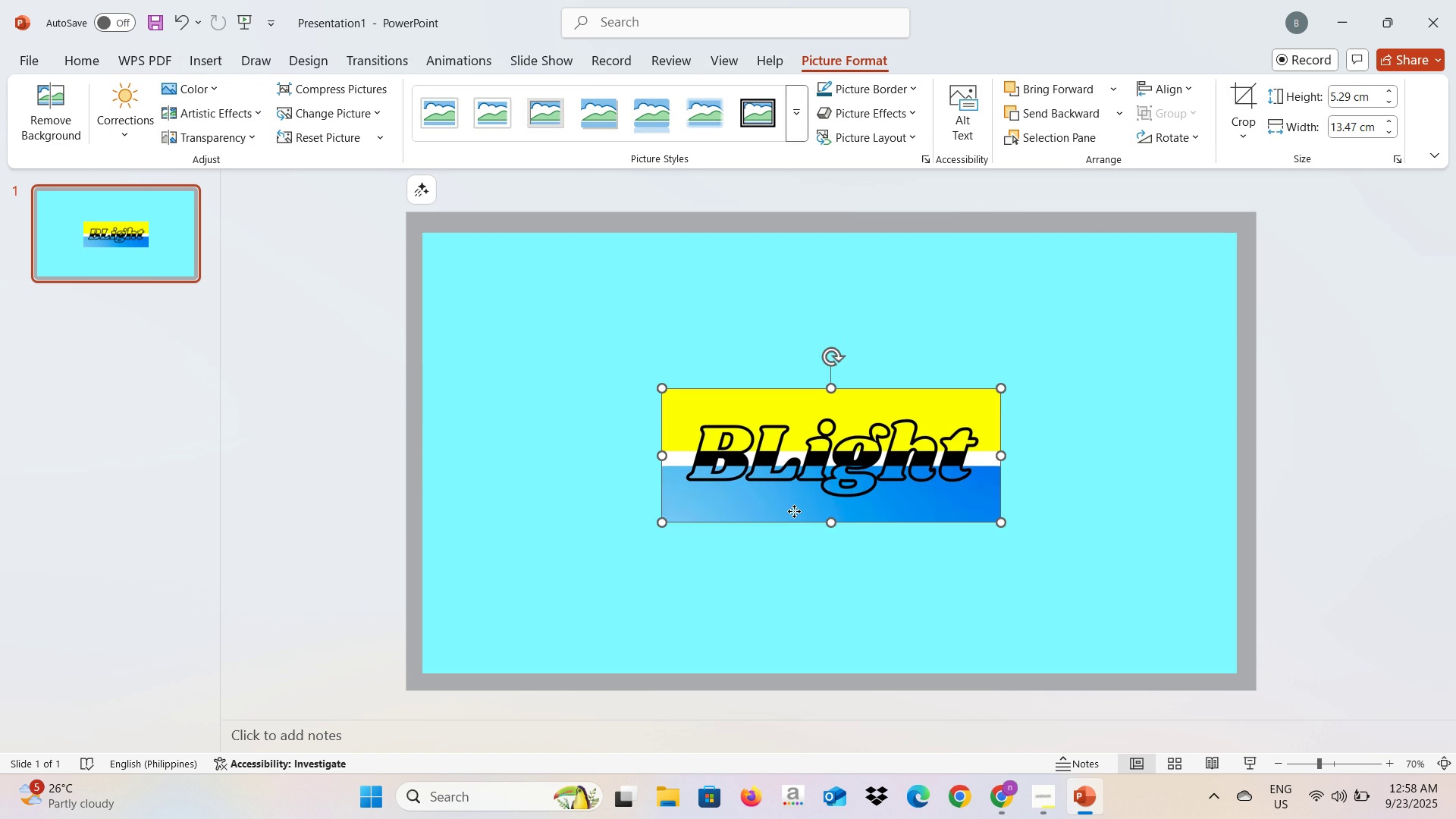 
left_click_drag(start_coordinate=[794, 512], to_coordinate=[565, 369])
 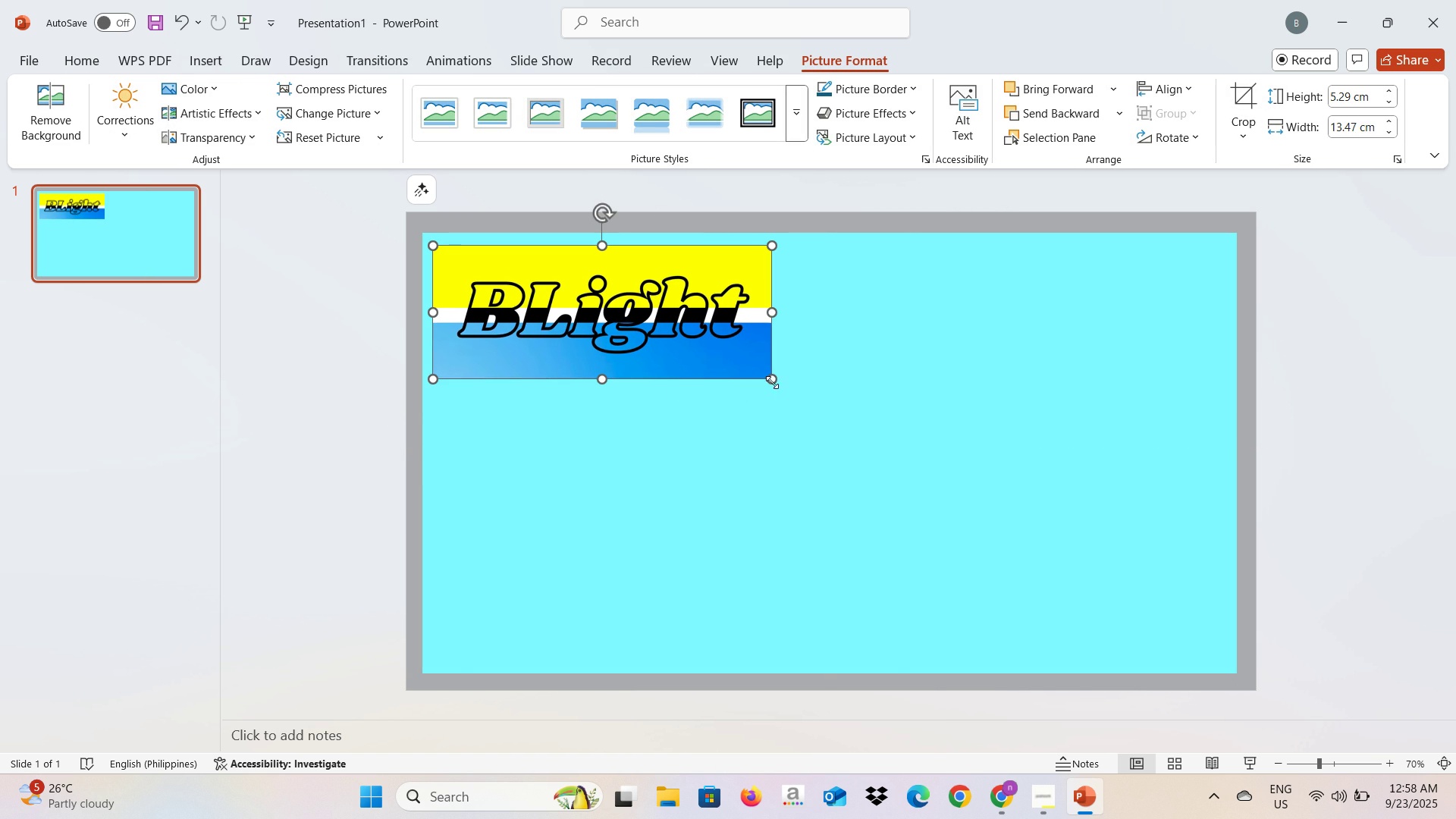 
left_click_drag(start_coordinate=[772, 381], to_coordinate=[570, 324])
 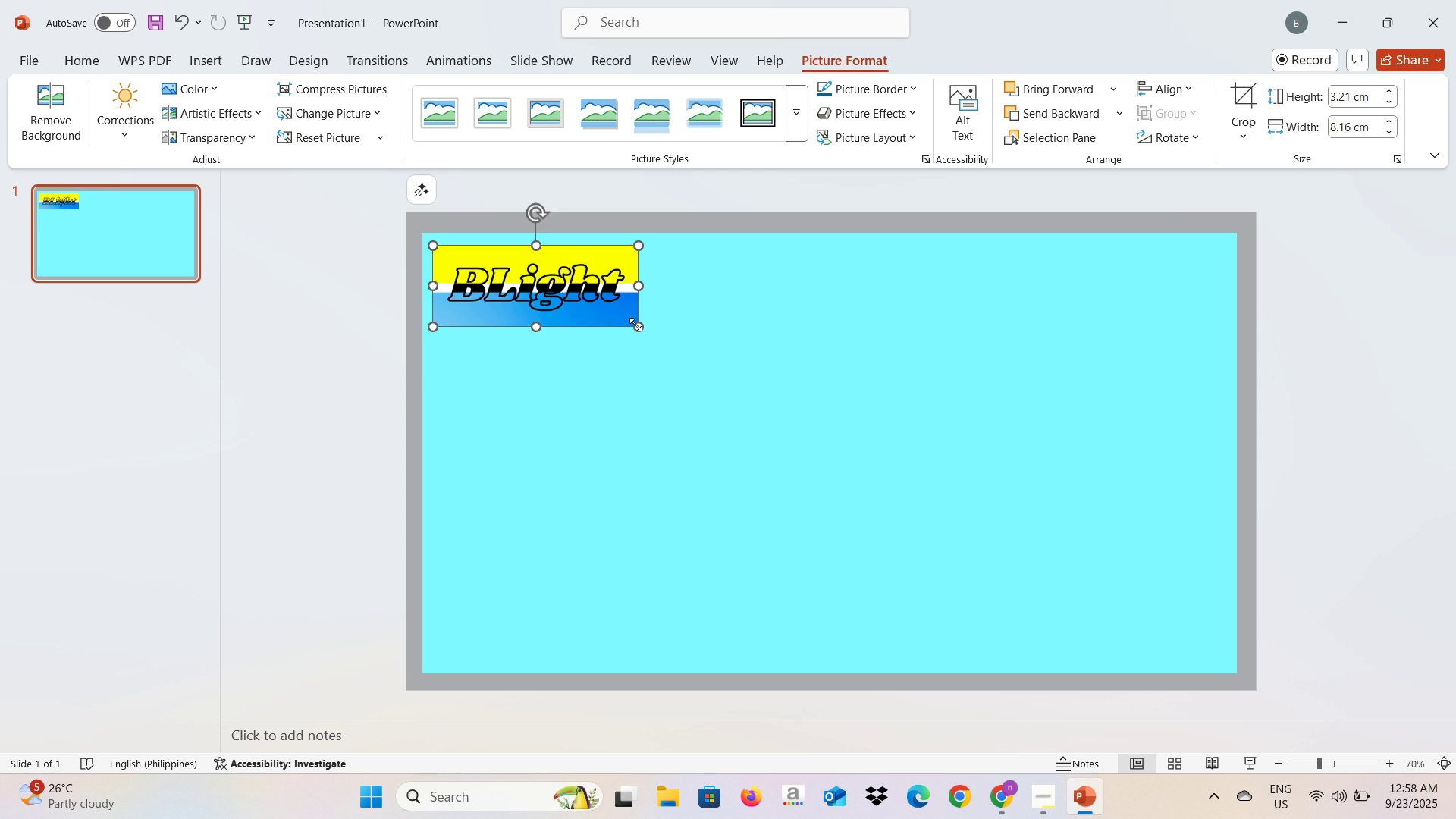 
left_click_drag(start_coordinate=[635, 326], to_coordinate=[588, 280])
 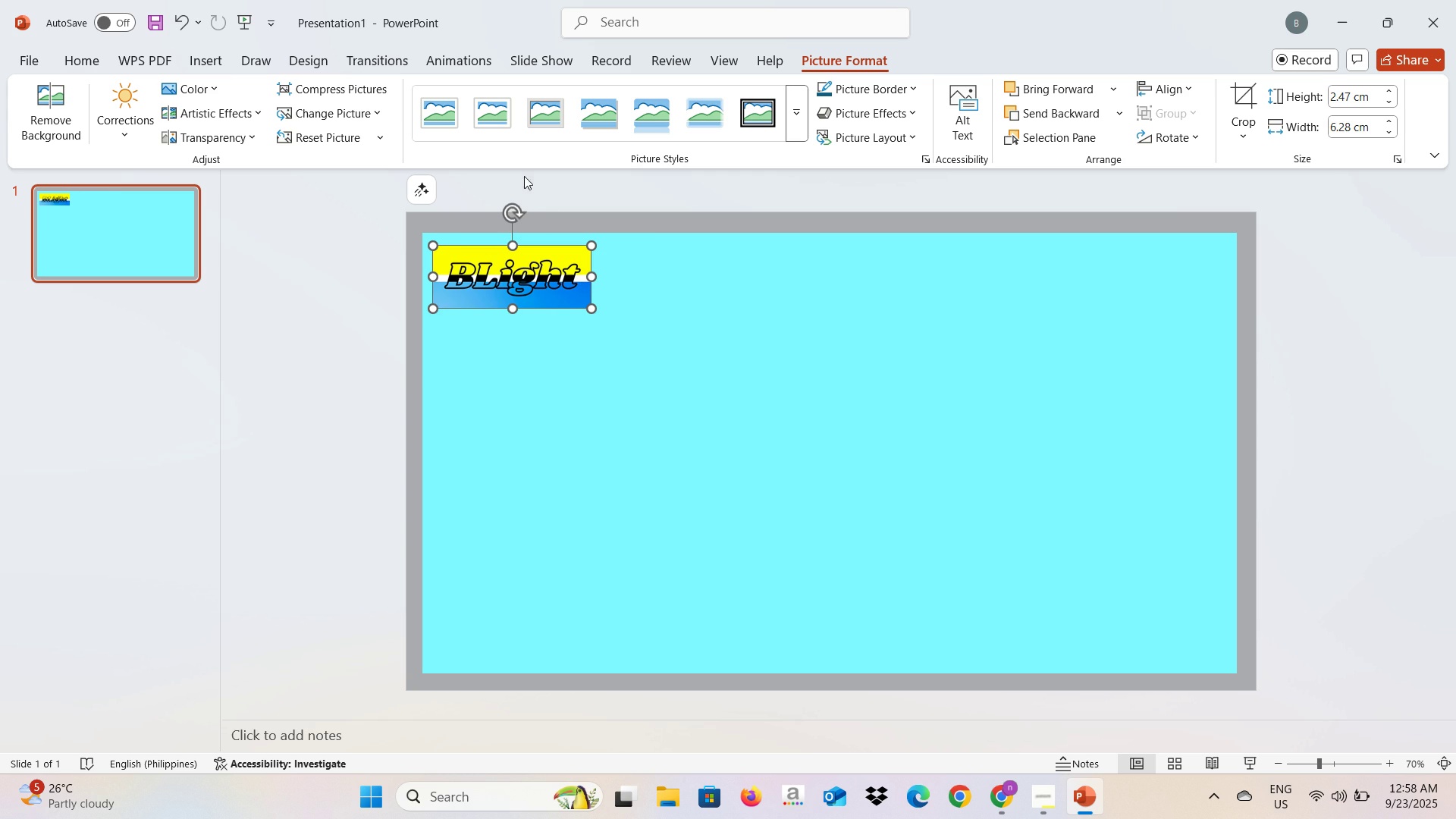 
left_click([212, 61])
 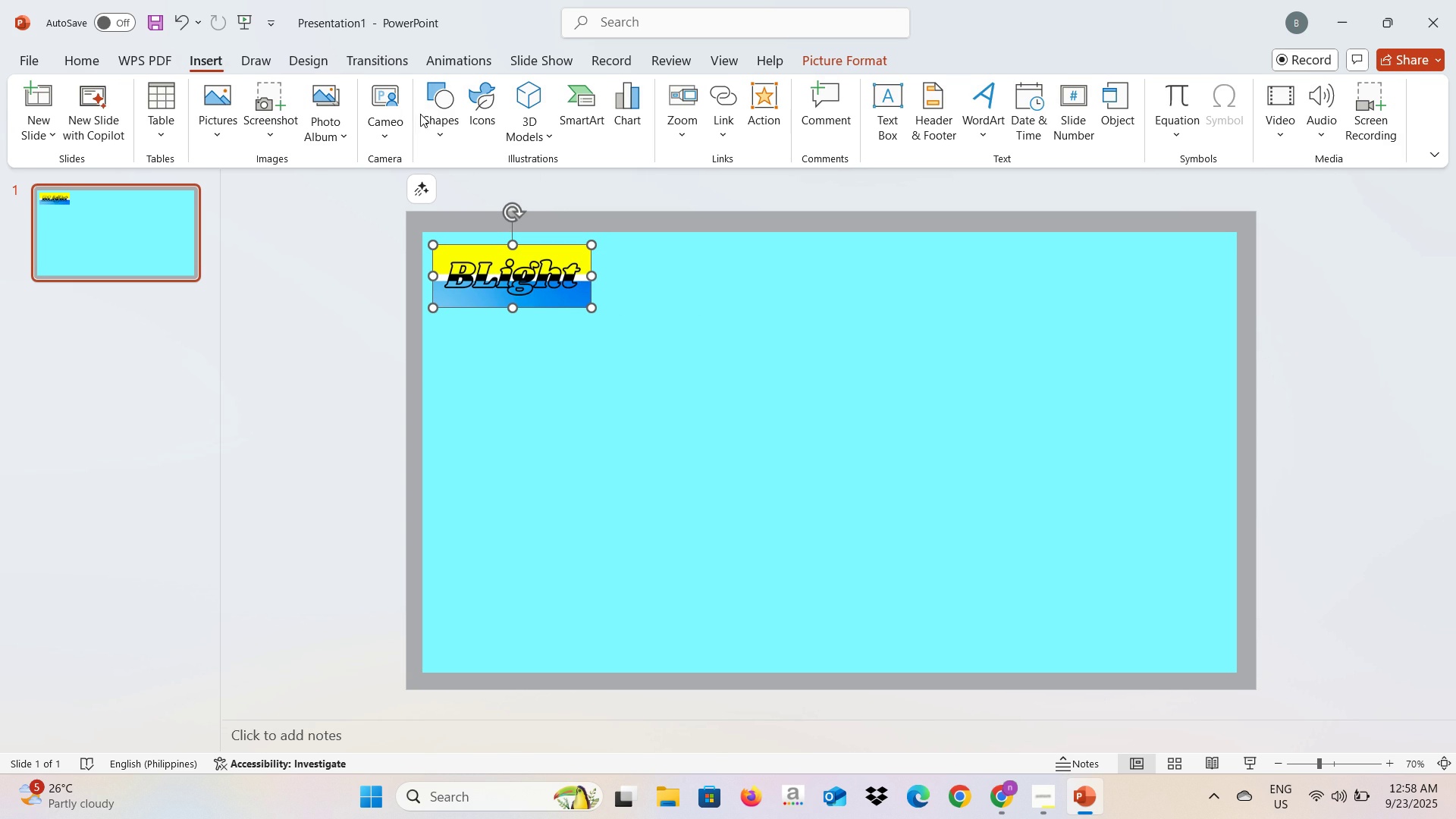 
double_click([428, 105])
 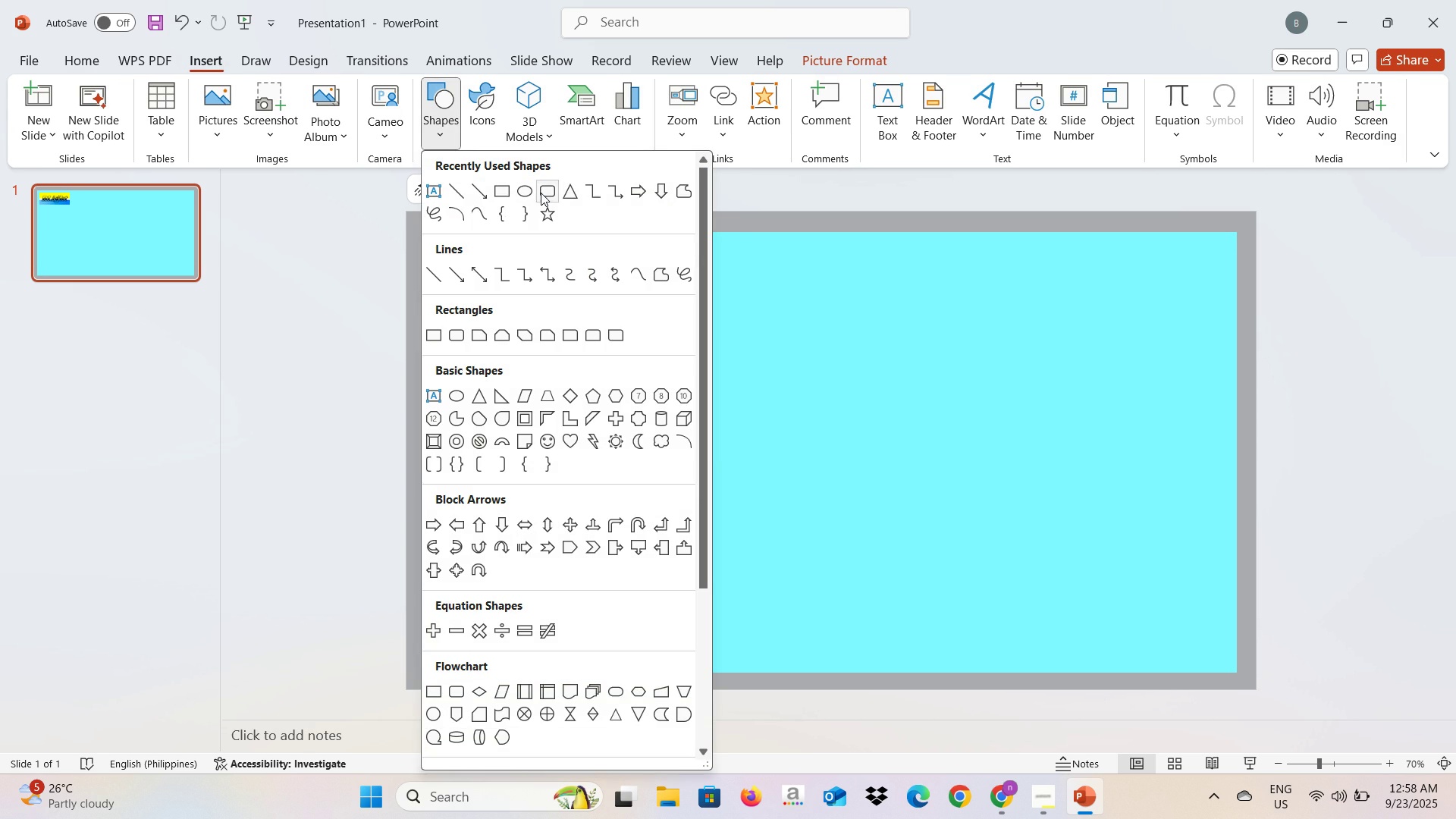 
left_click([541, 193])
 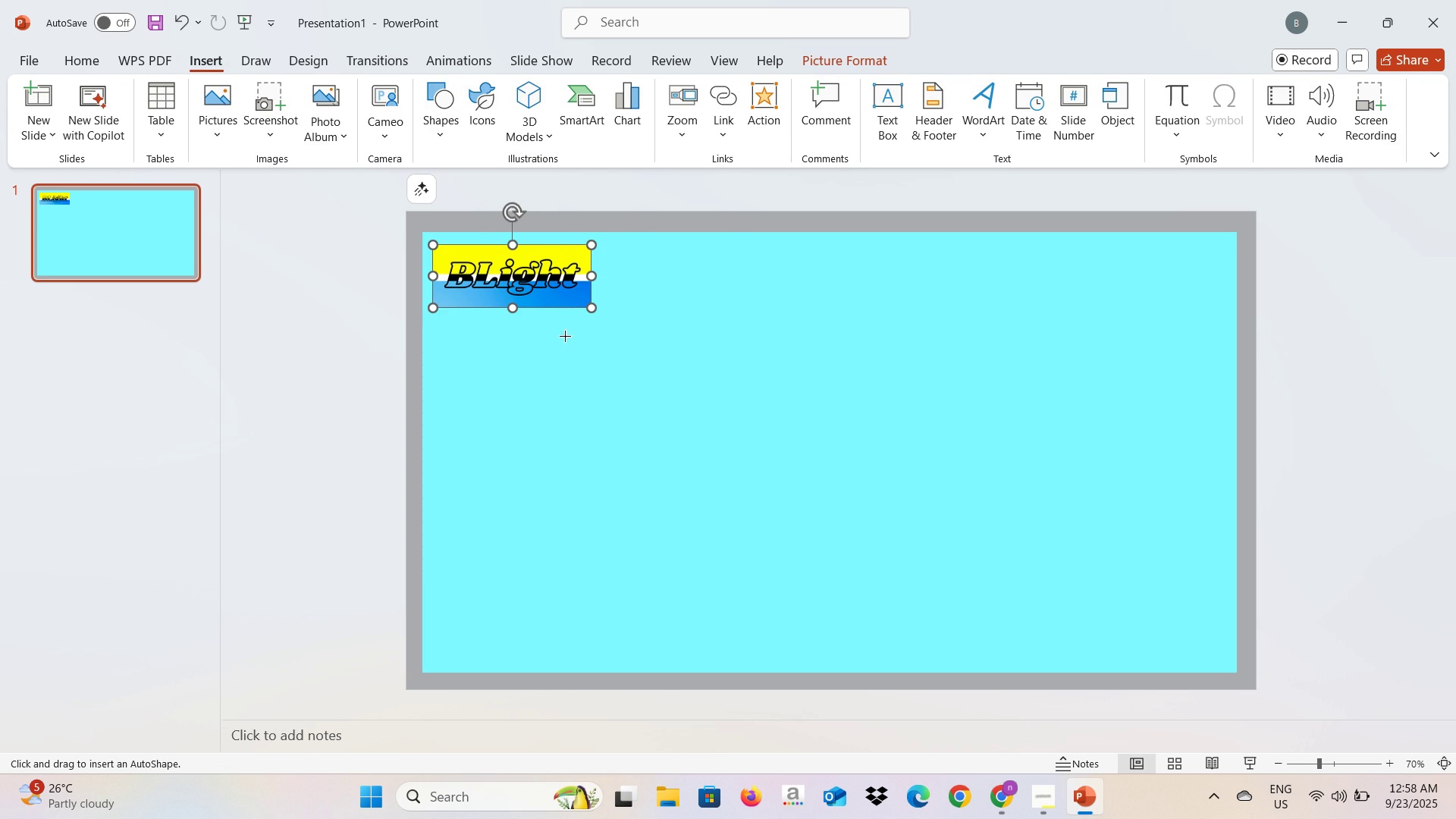 
left_click_drag(start_coordinate=[561, 334], to_coordinate=[938, 464])
 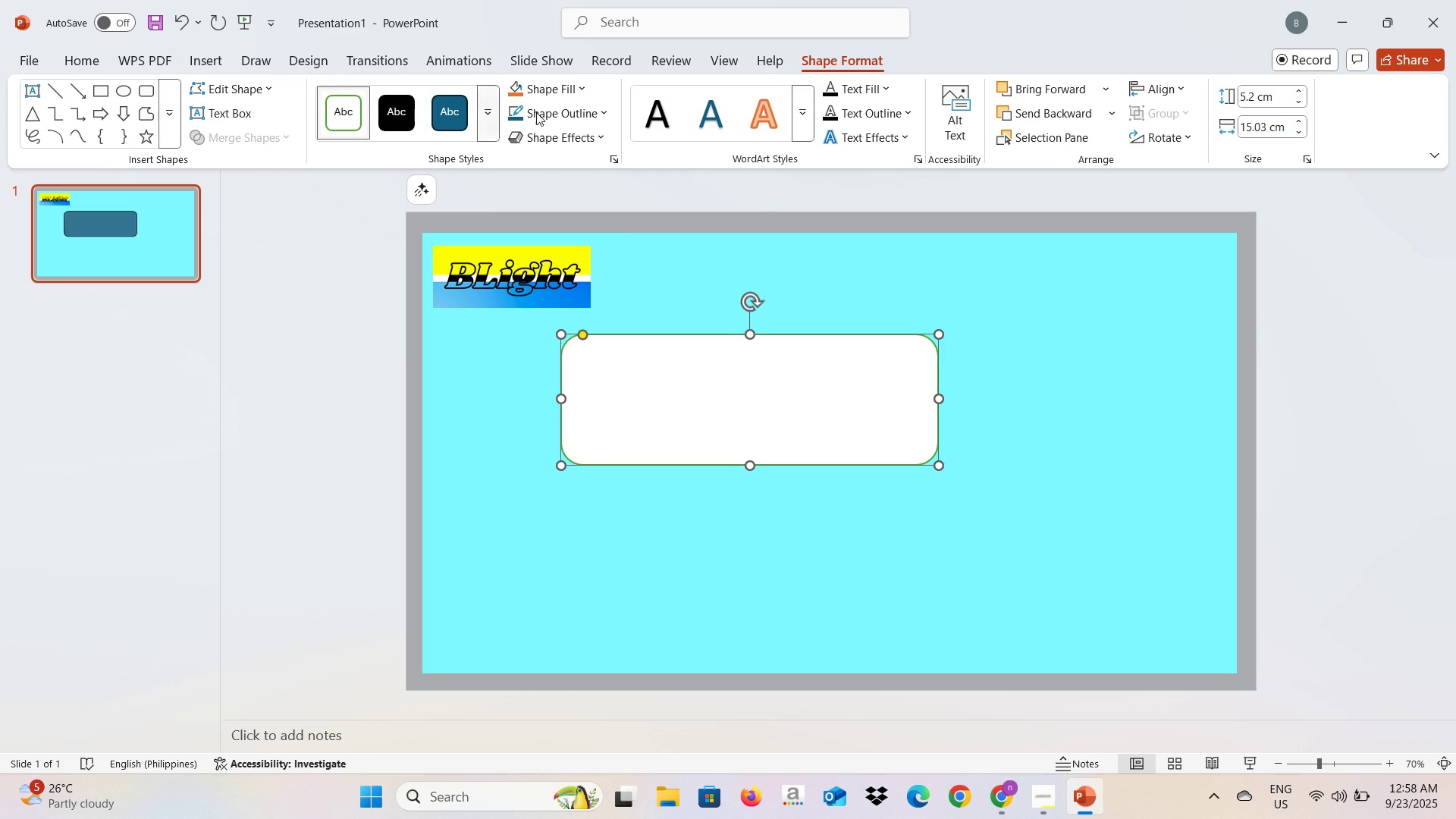 
left_click([570, 112])
 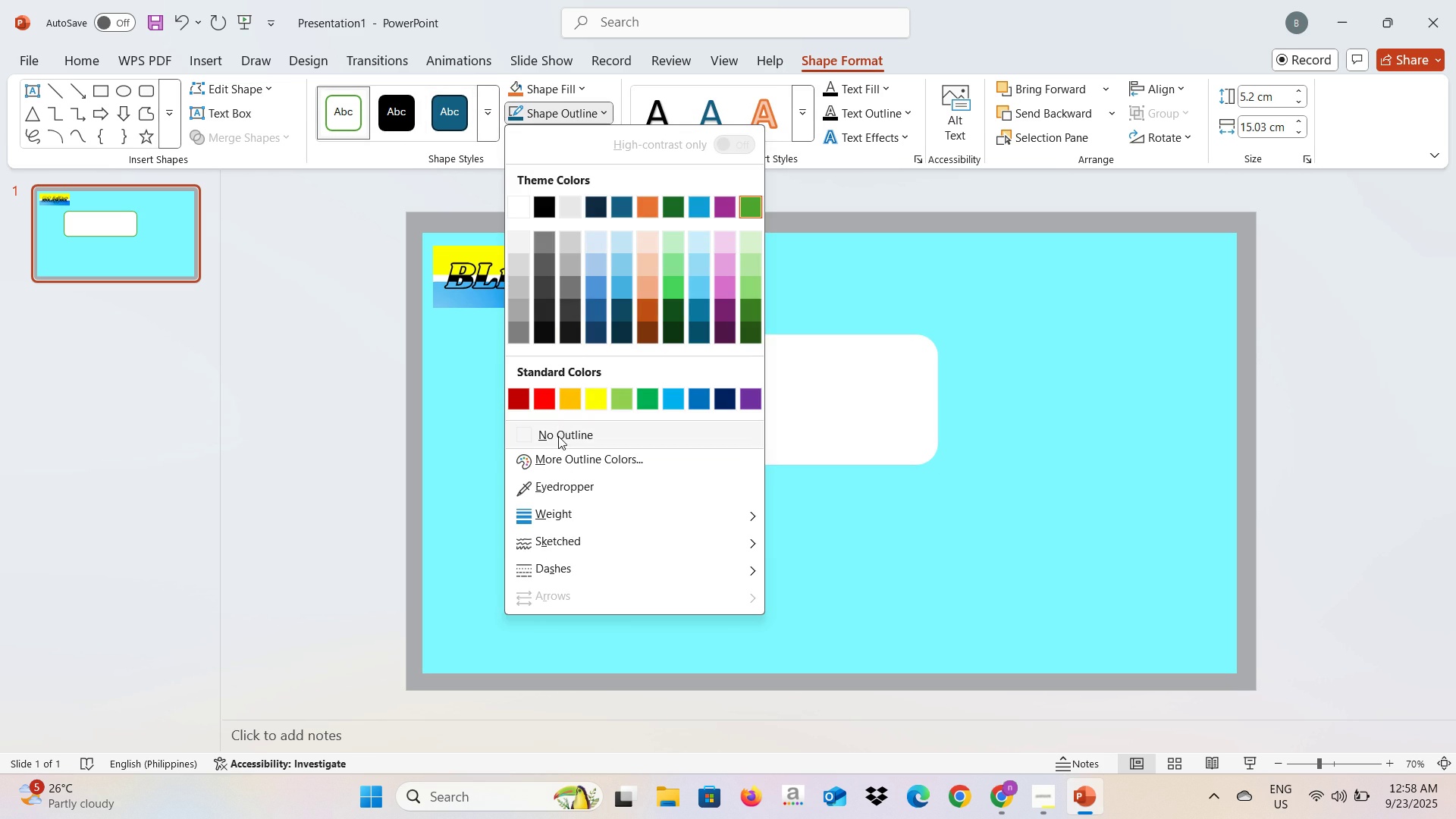 
left_click([558, 436])
 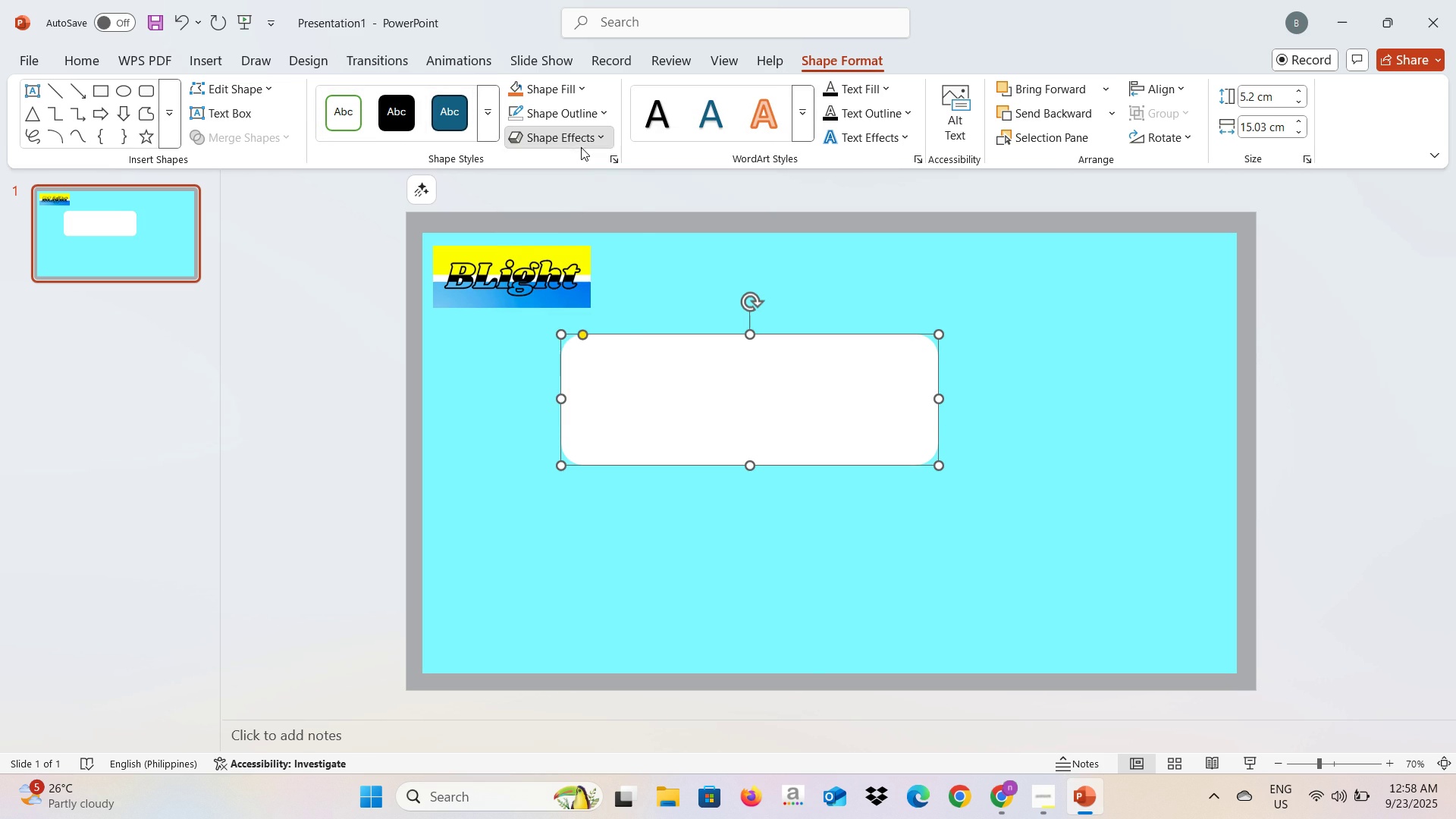 
left_click([581, 147])
 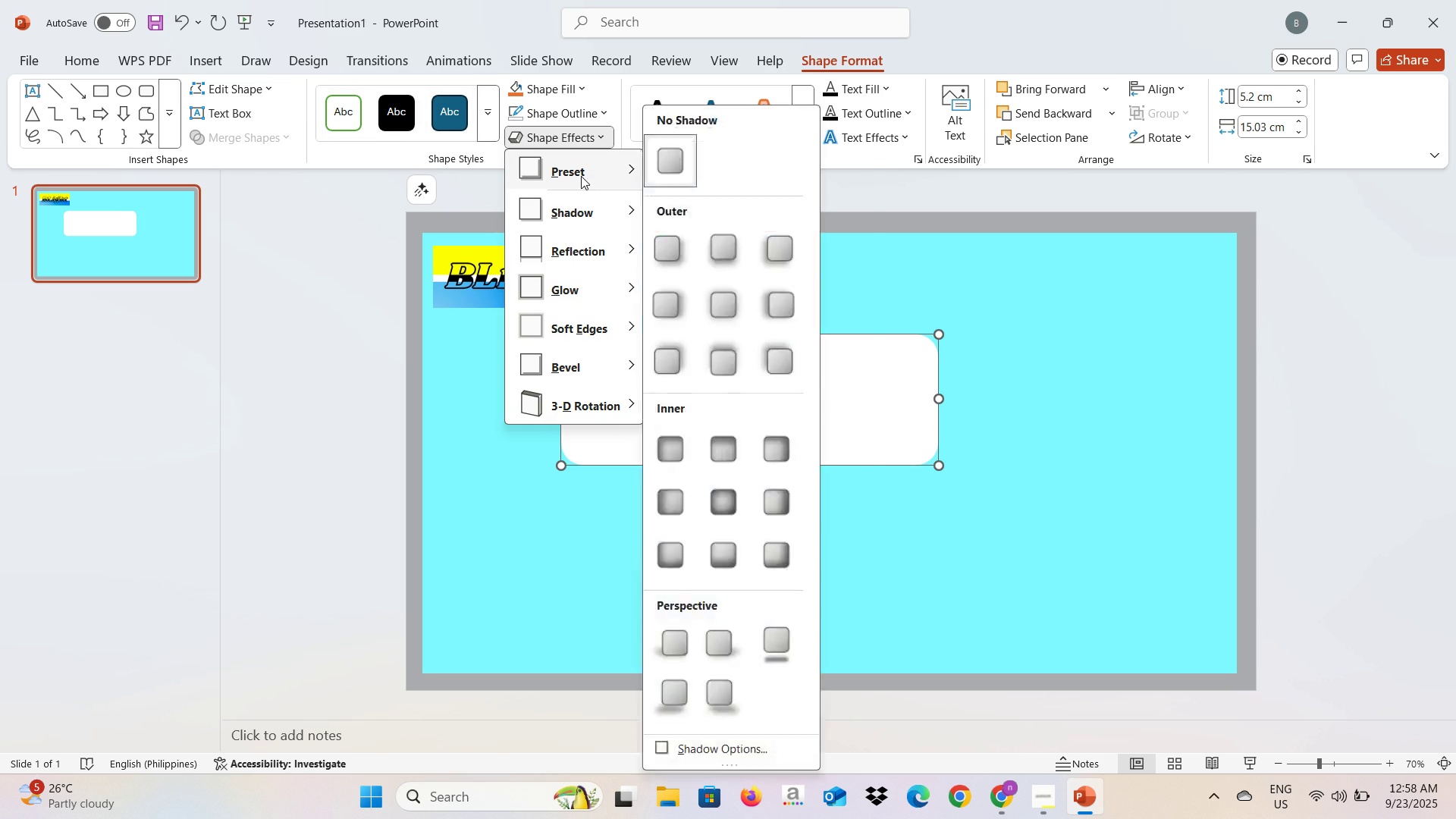 
left_click([581, 176])
 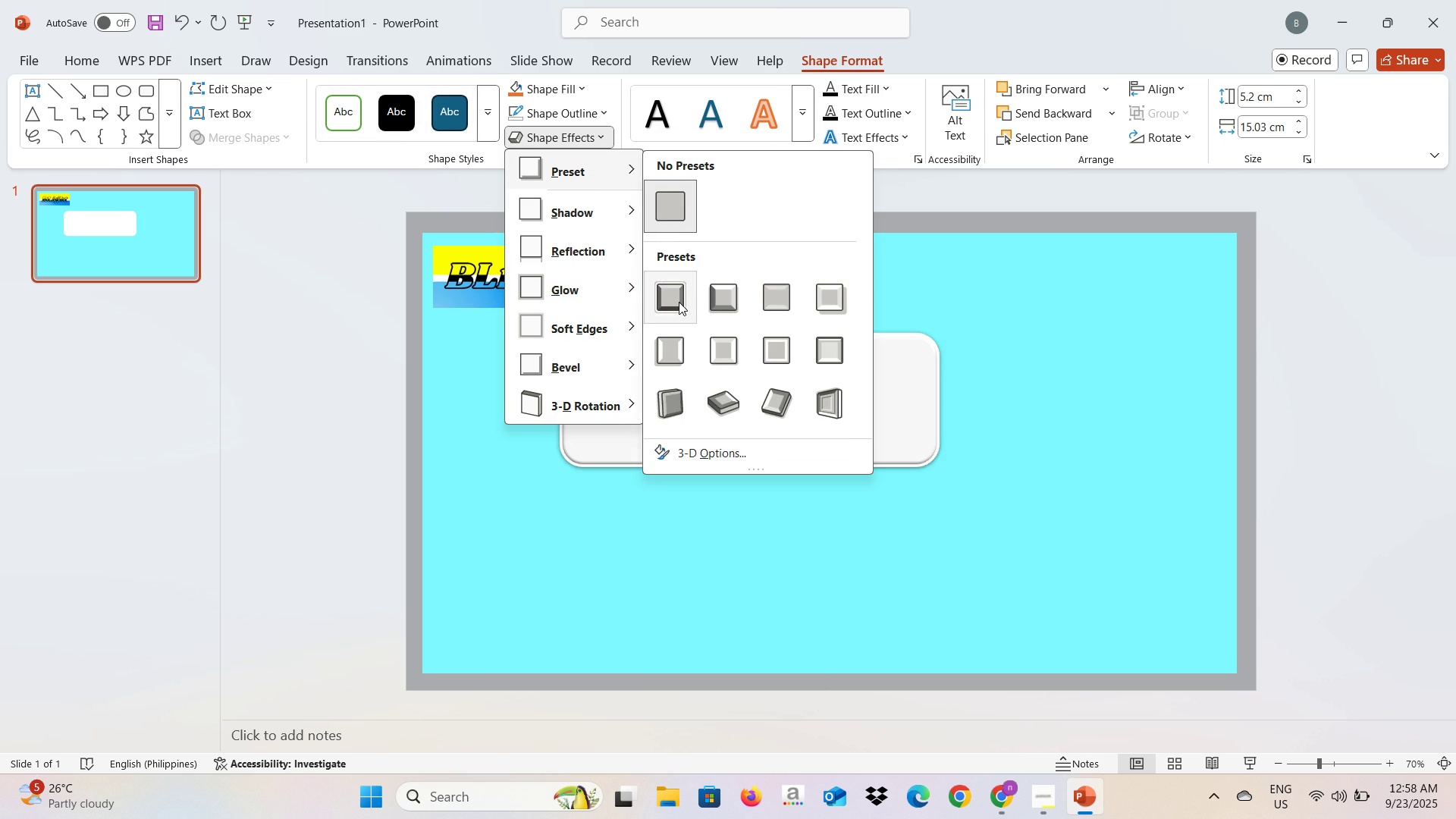 
left_click([679, 302])
 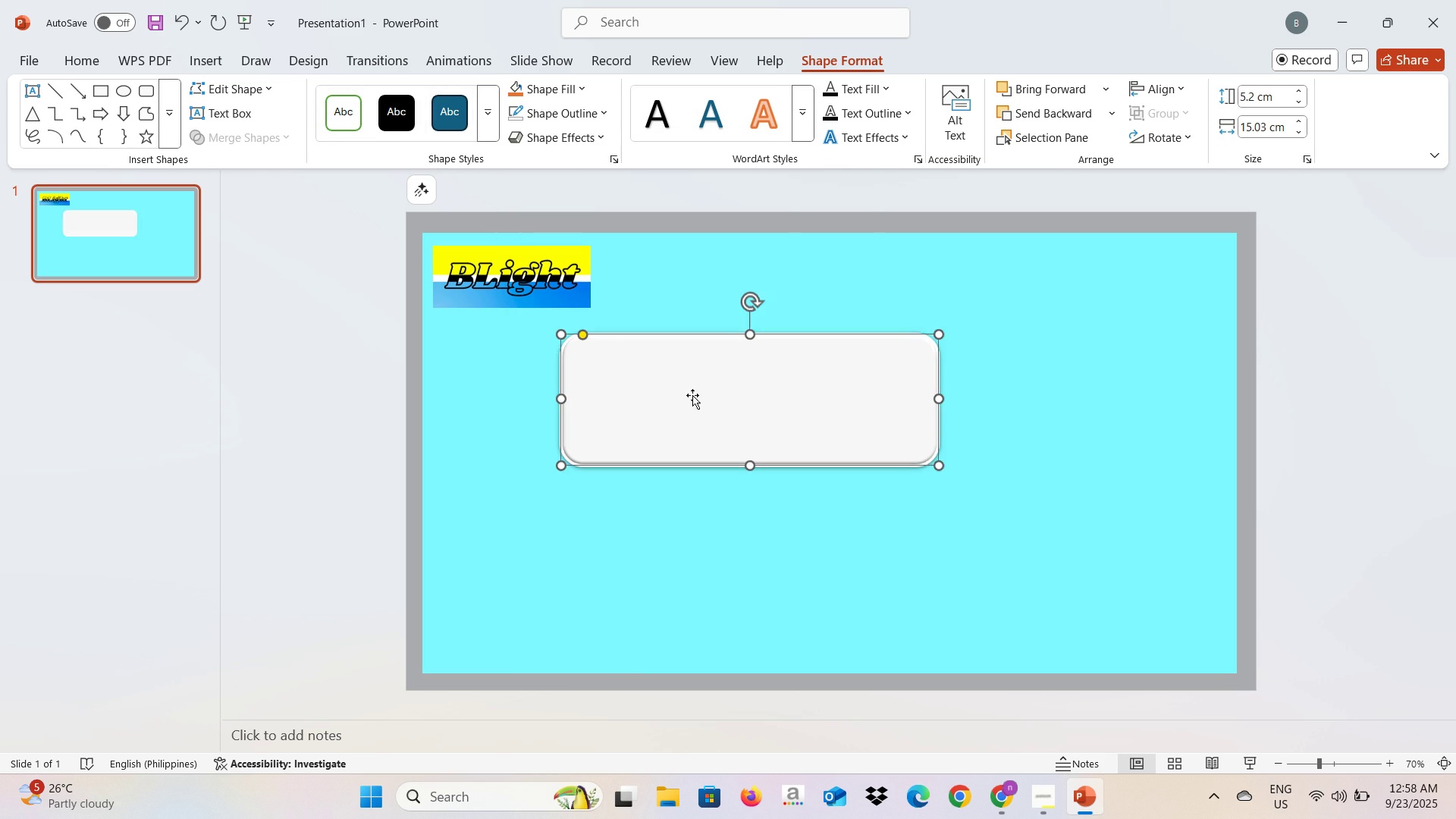 
left_click_drag(start_coordinate=[692, 395], to_coordinate=[704, 402])
 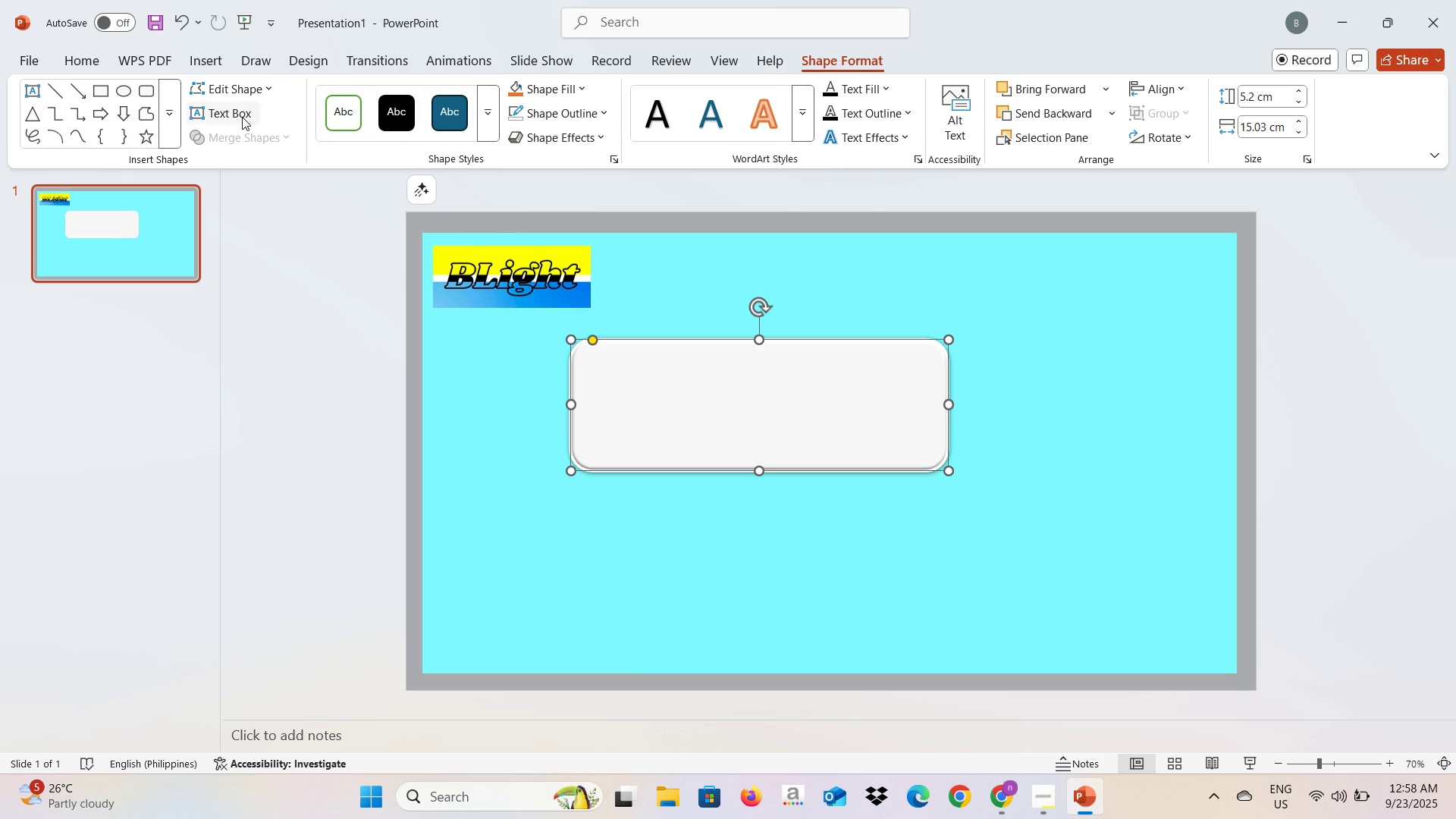 
left_click([242, 117])
 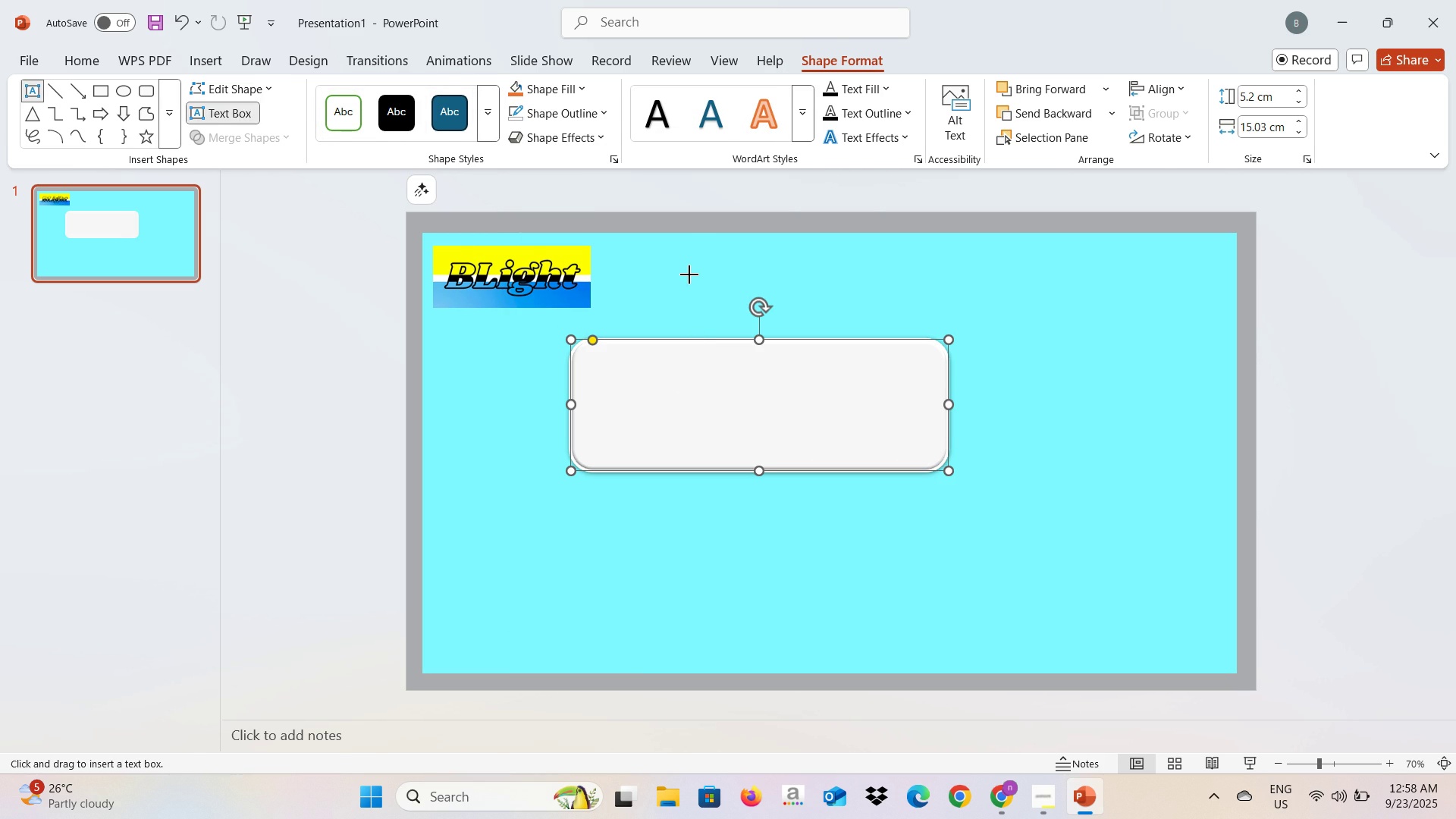 
left_click([689, 275])
 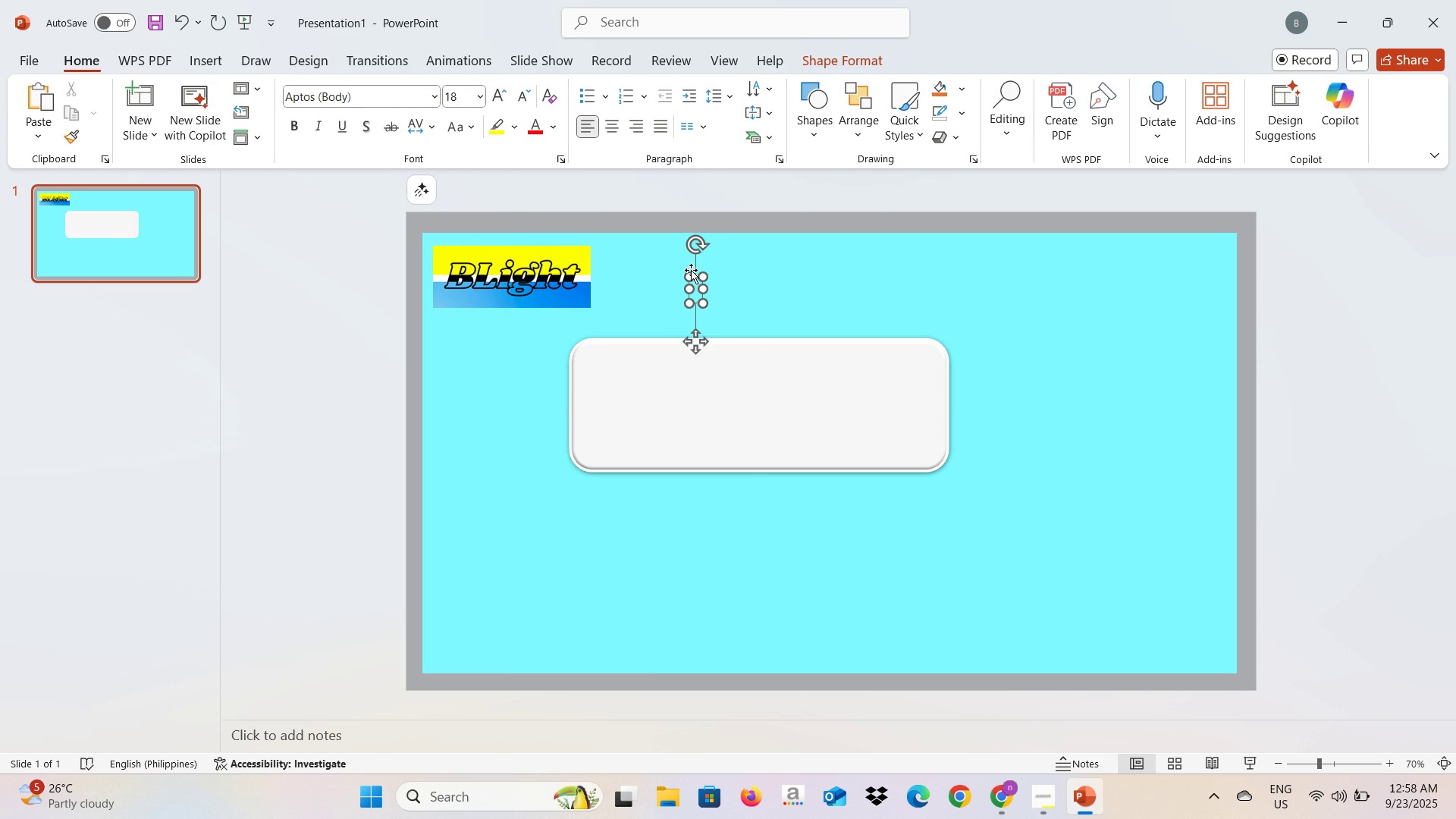 
type(BrightLeap)
 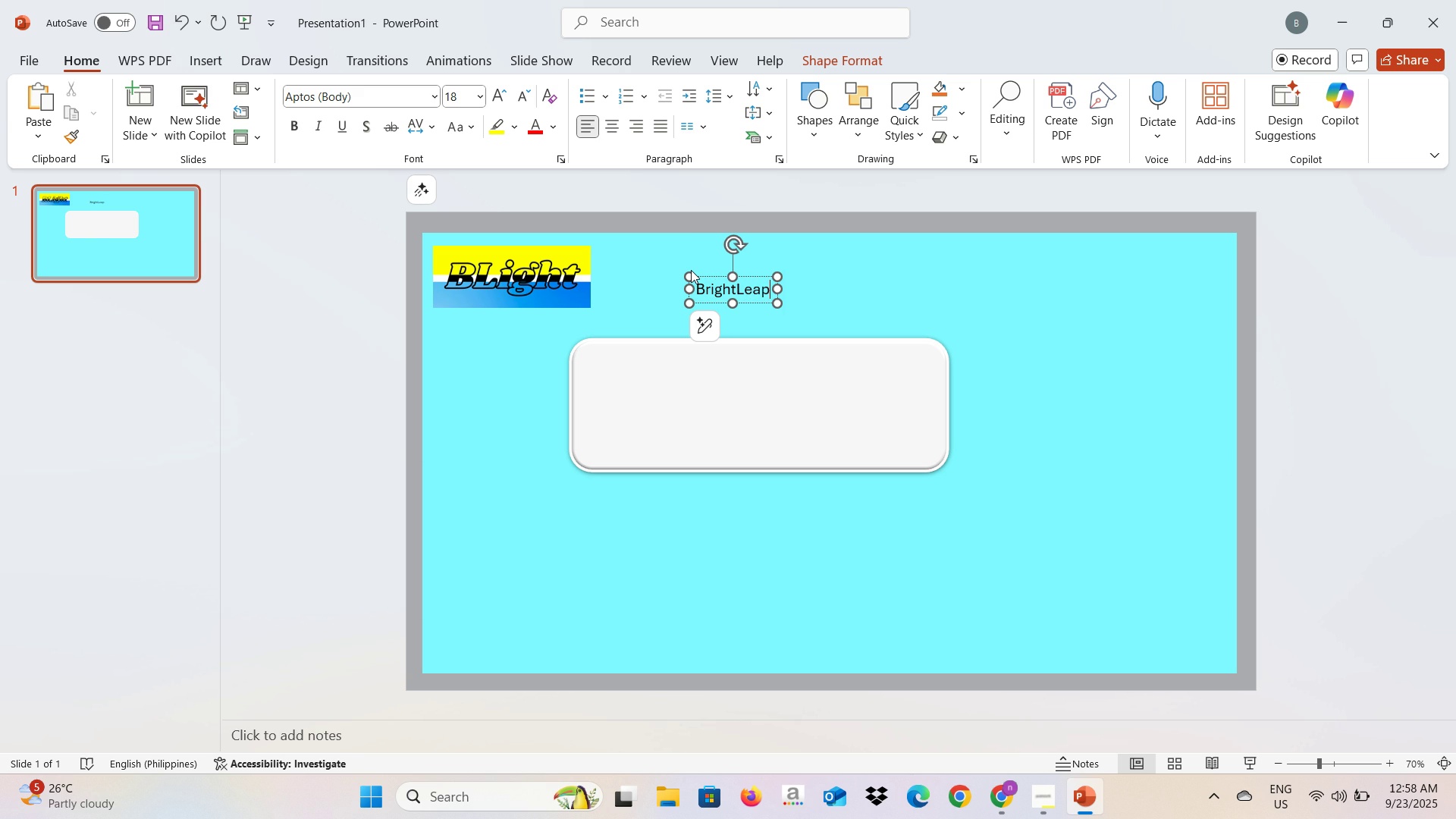 
key(Control+A)
 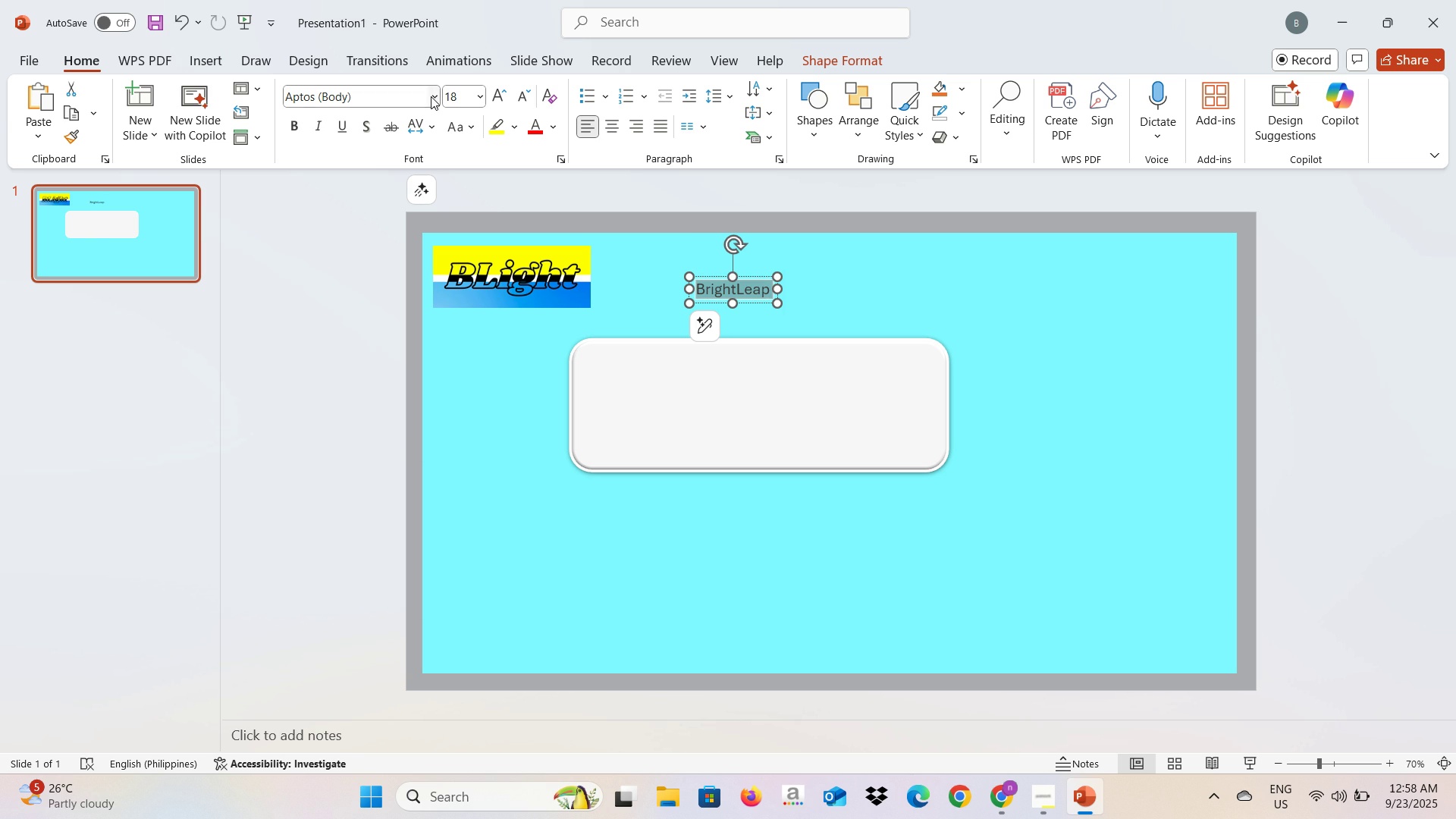 
left_click([431, 96])
 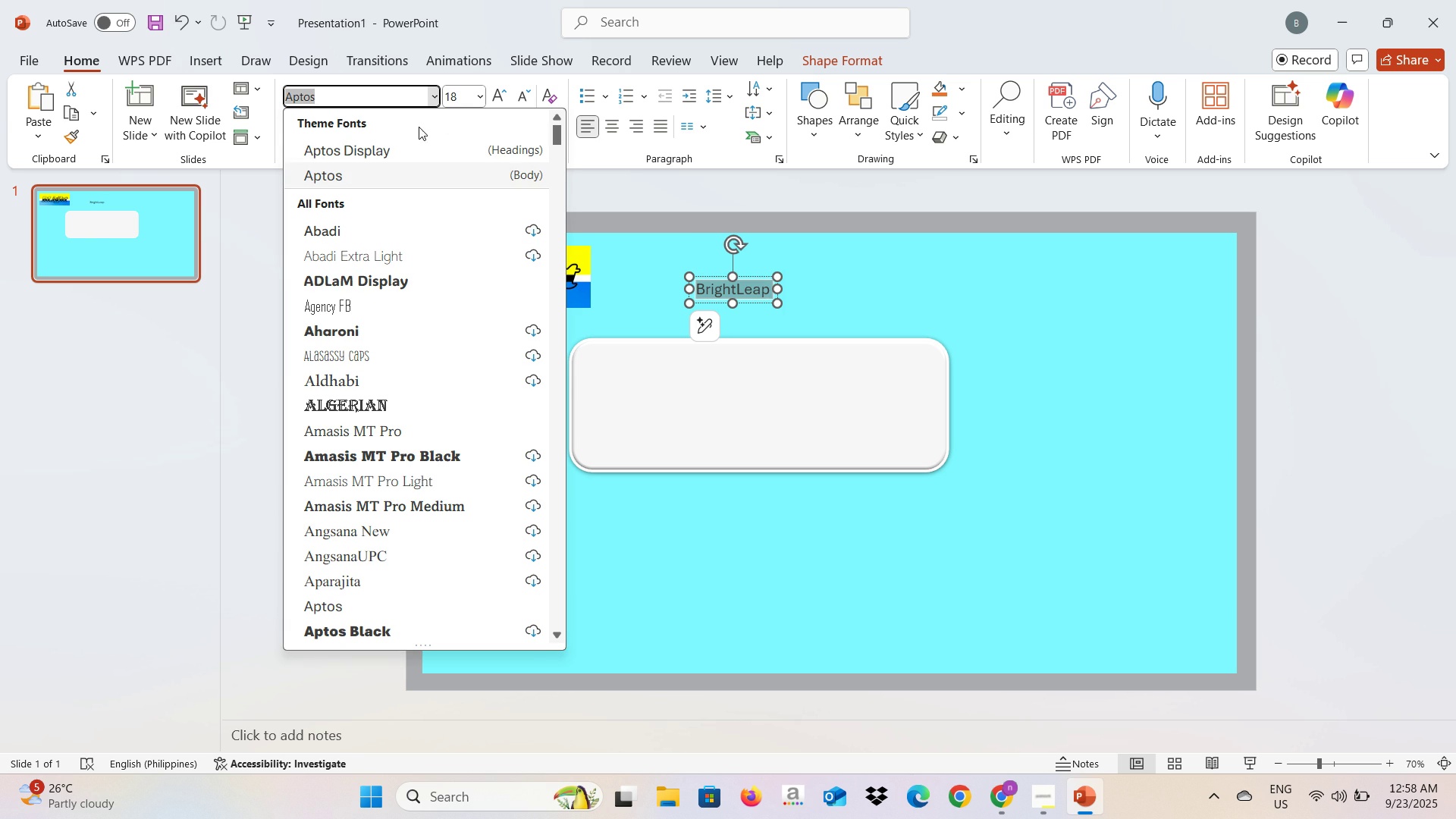 
mouse_move([405, 150])
 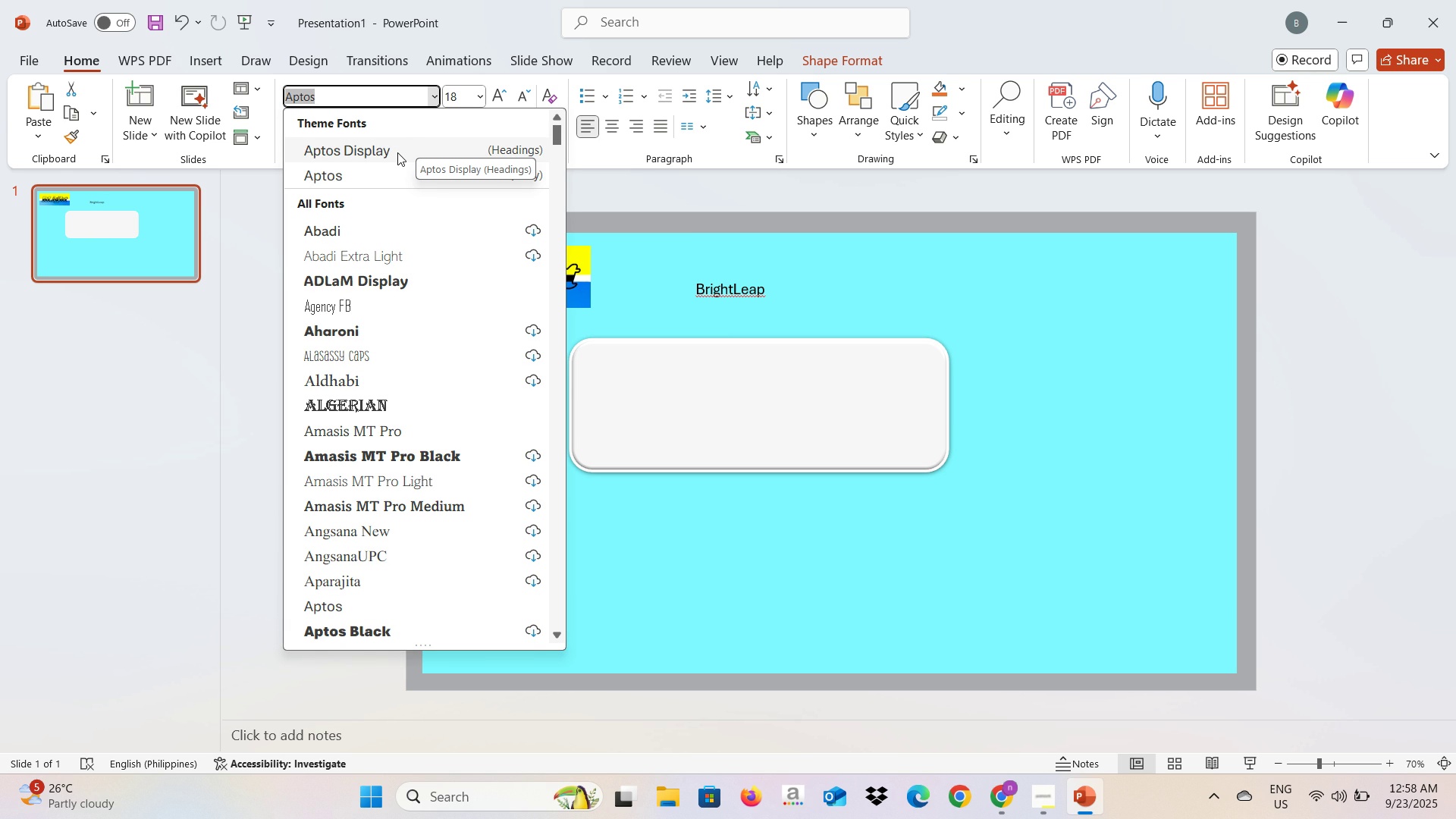 
wait(6.27)
 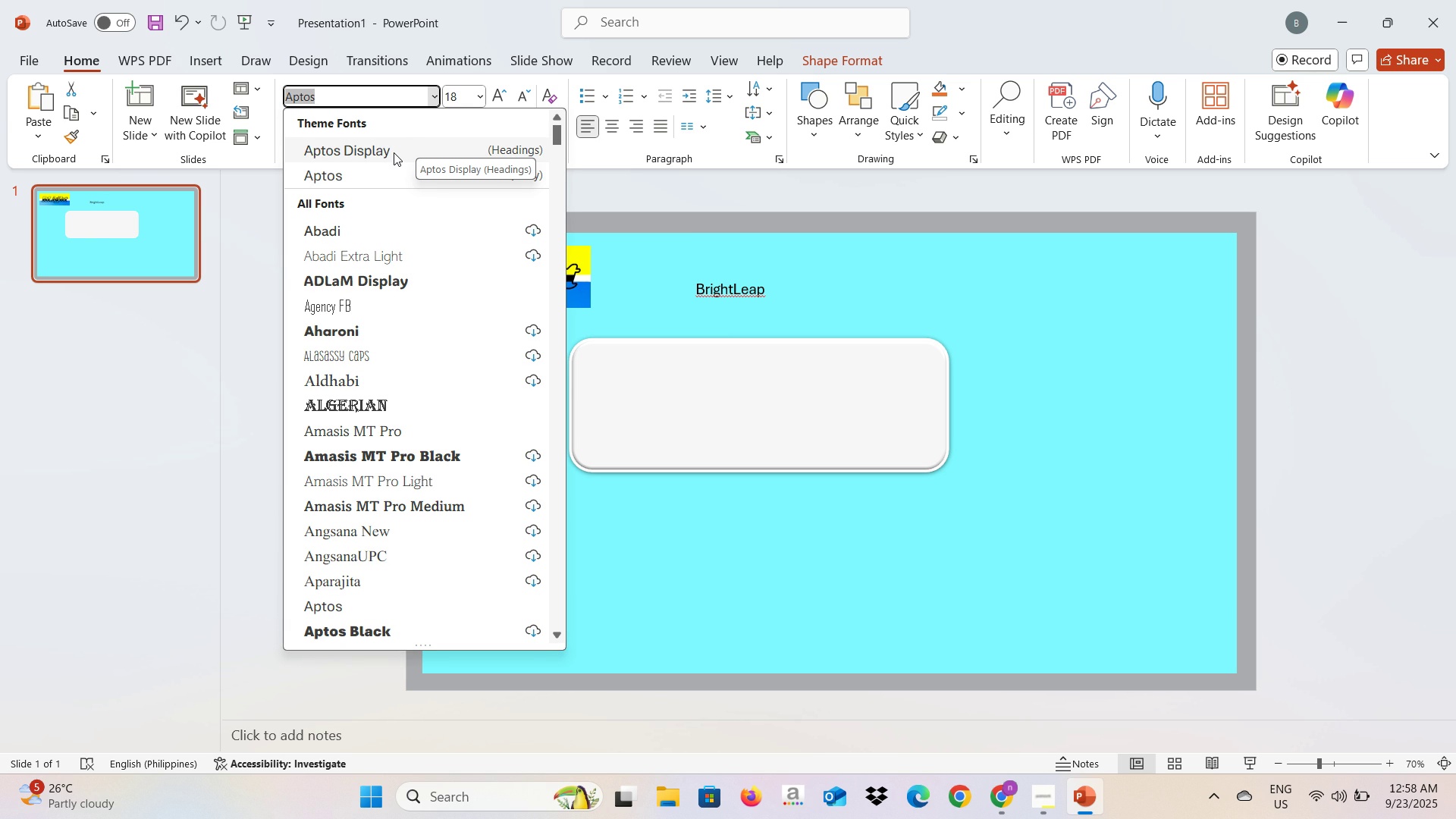 
scroll: coordinate [384, 341], scroll_direction: down, amount: 17.0
 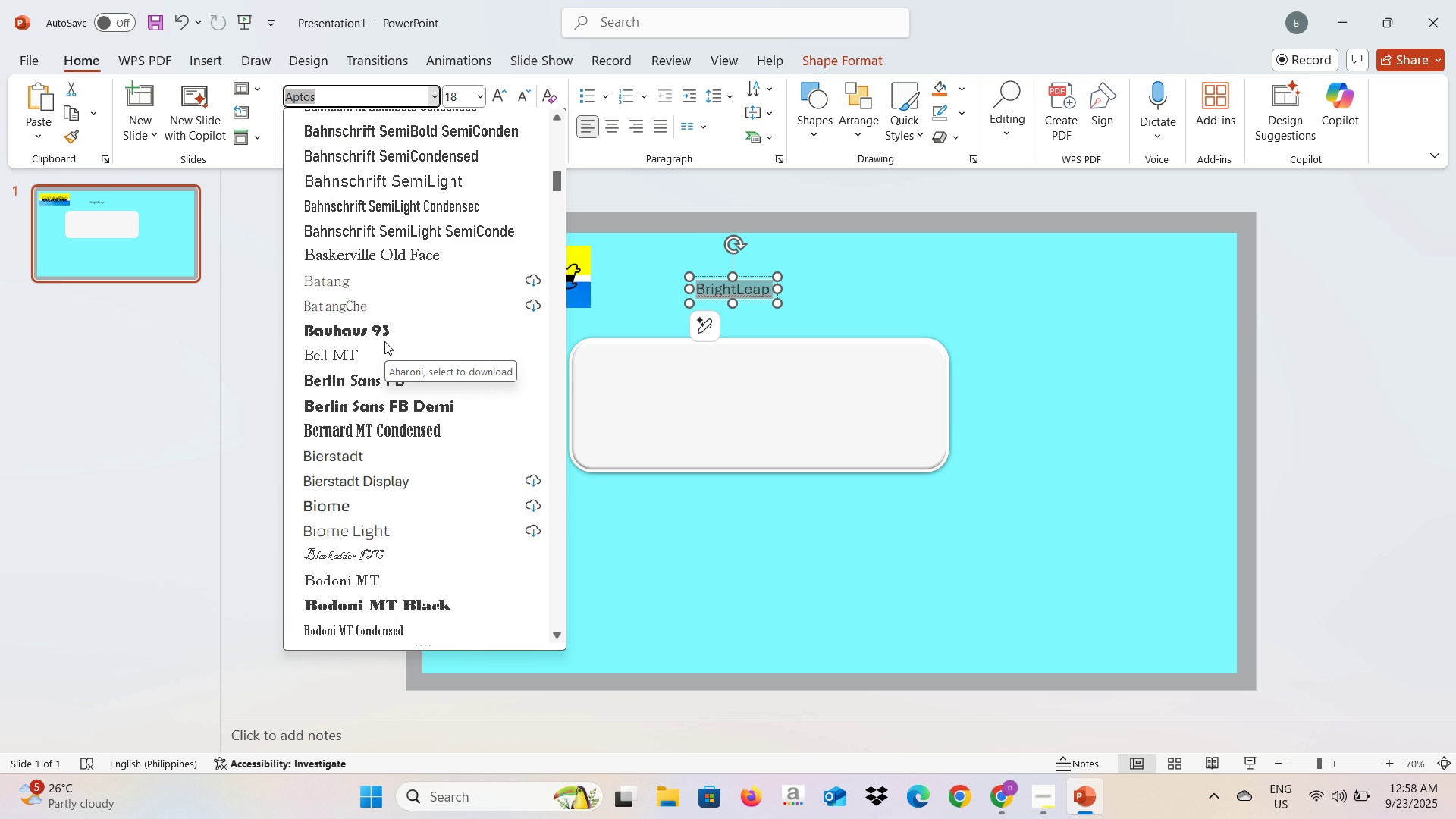 
scroll: coordinate [384, 341], scroll_direction: up, amount: 2.0
 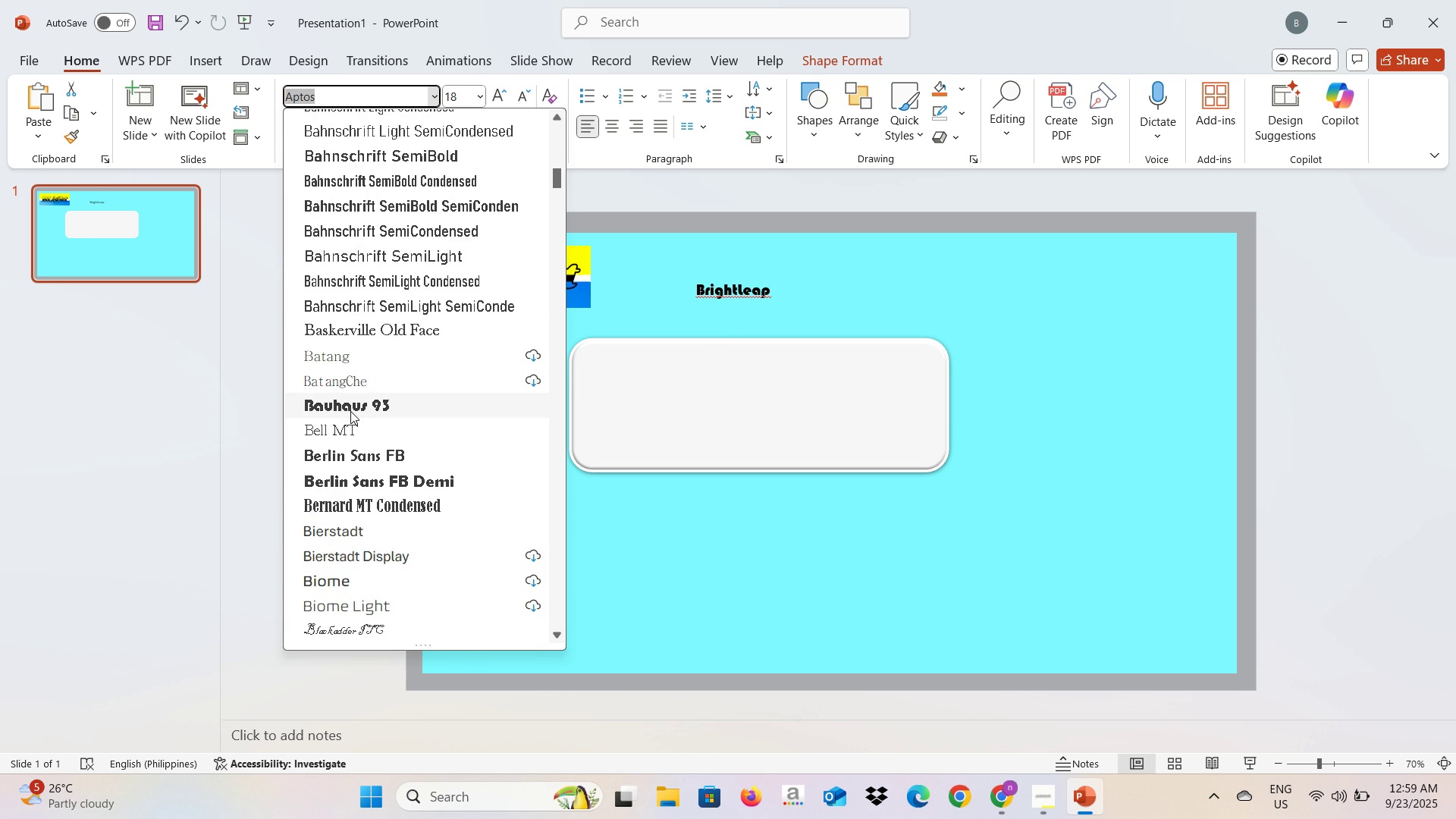 
left_click([350, 411])
 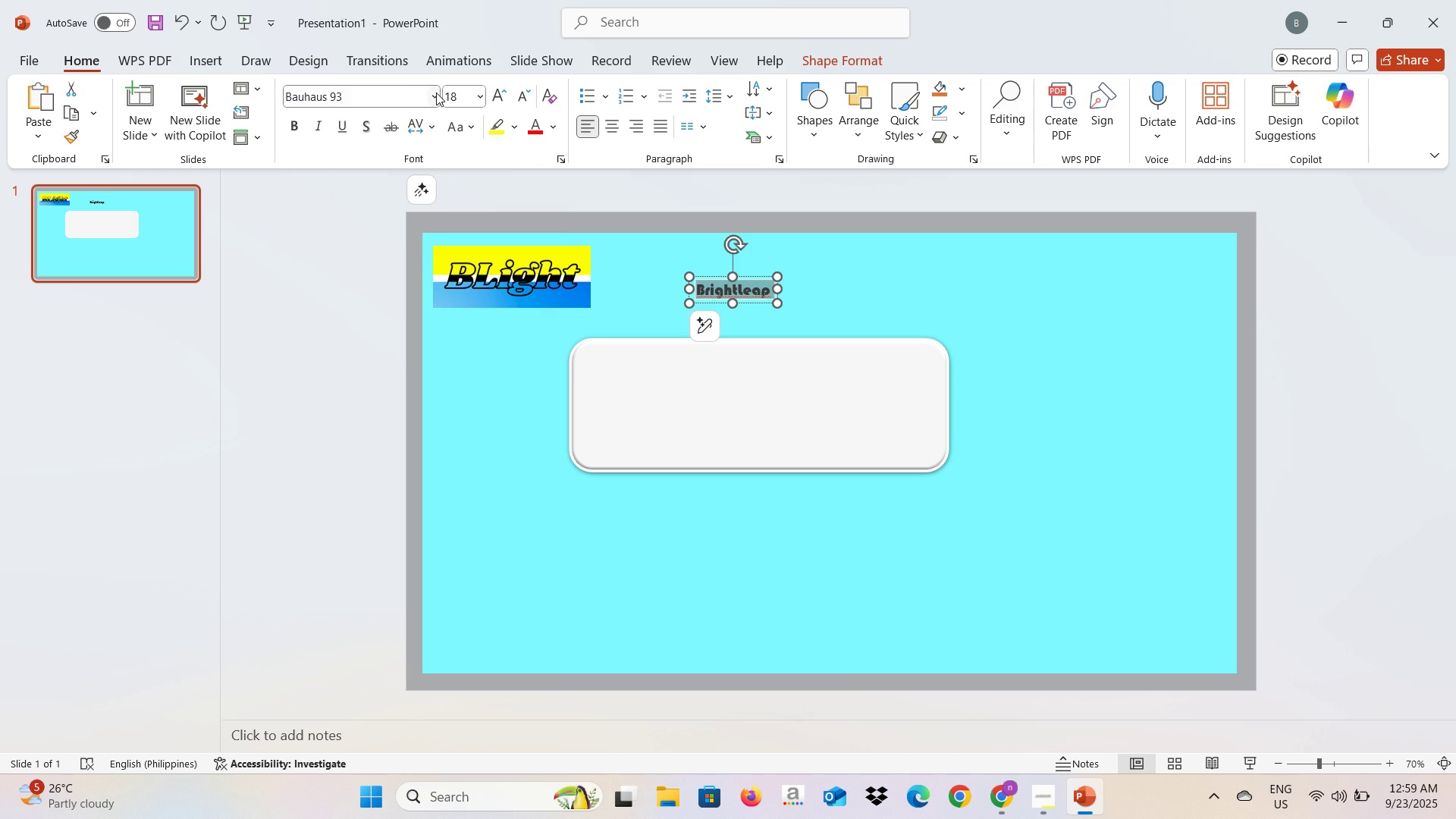 
left_click([435, 98])
 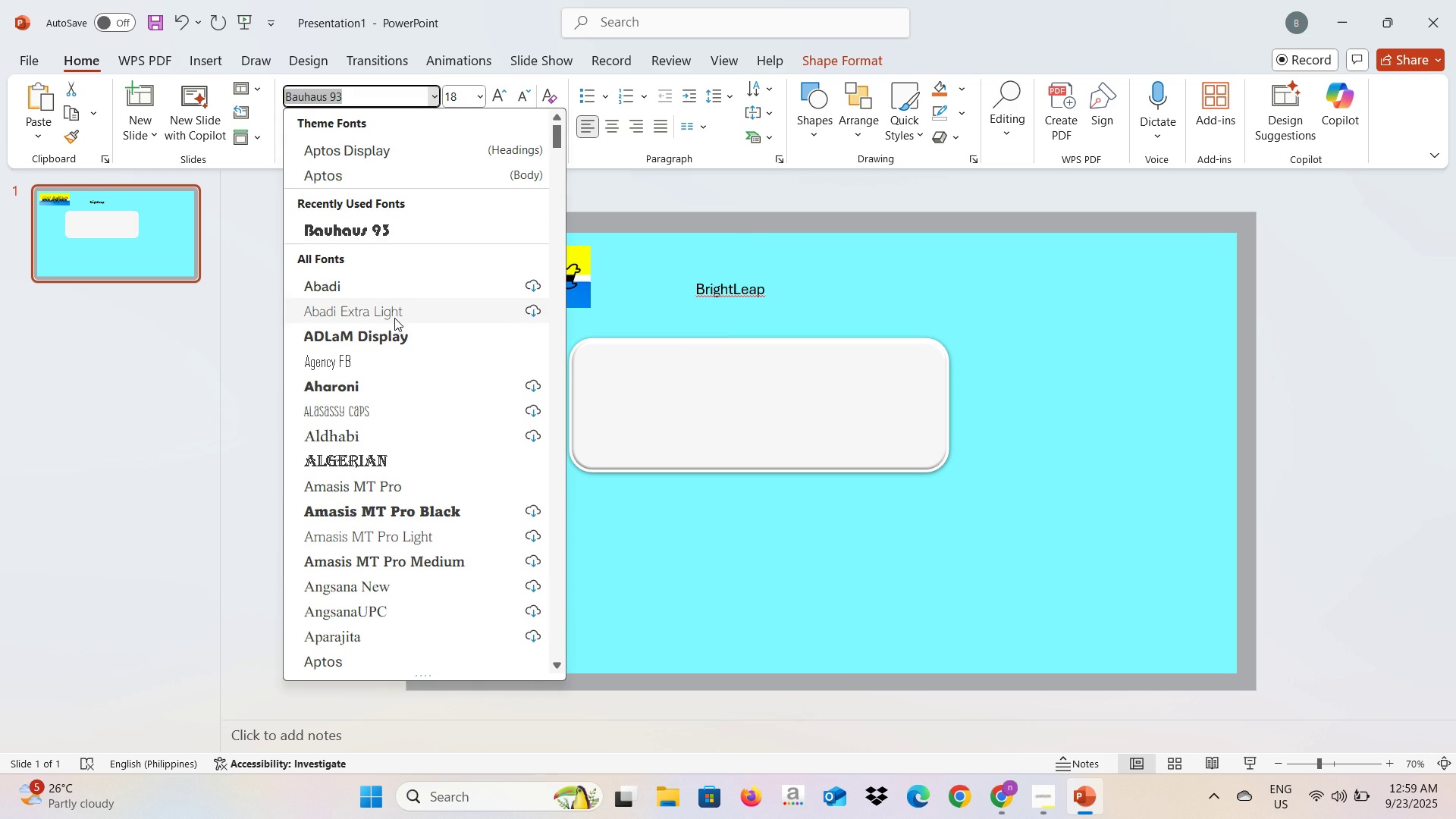 
scroll: coordinate [394, 318], scroll_direction: down, amount: 2.0
 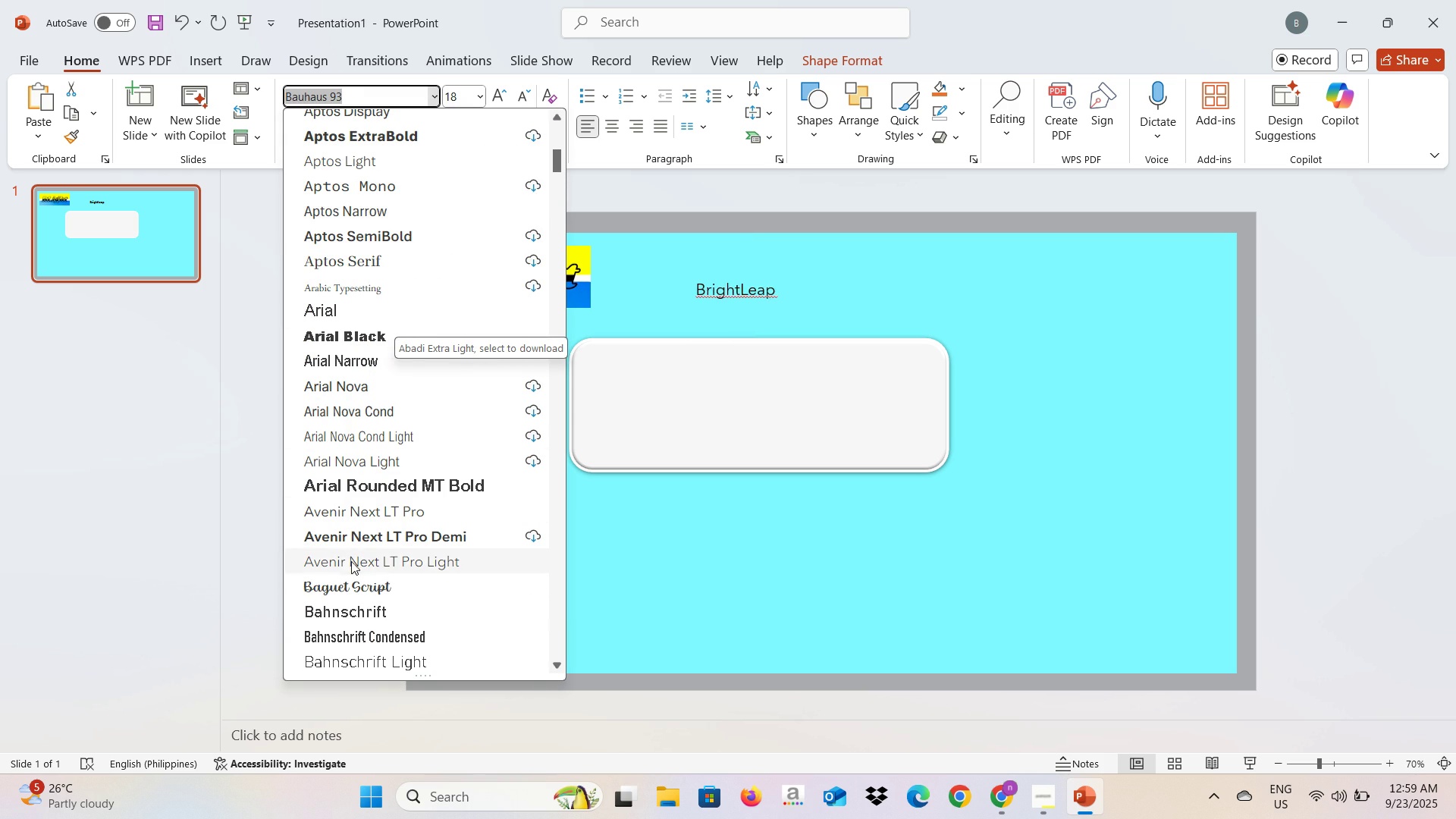 
left_click([355, 582])
 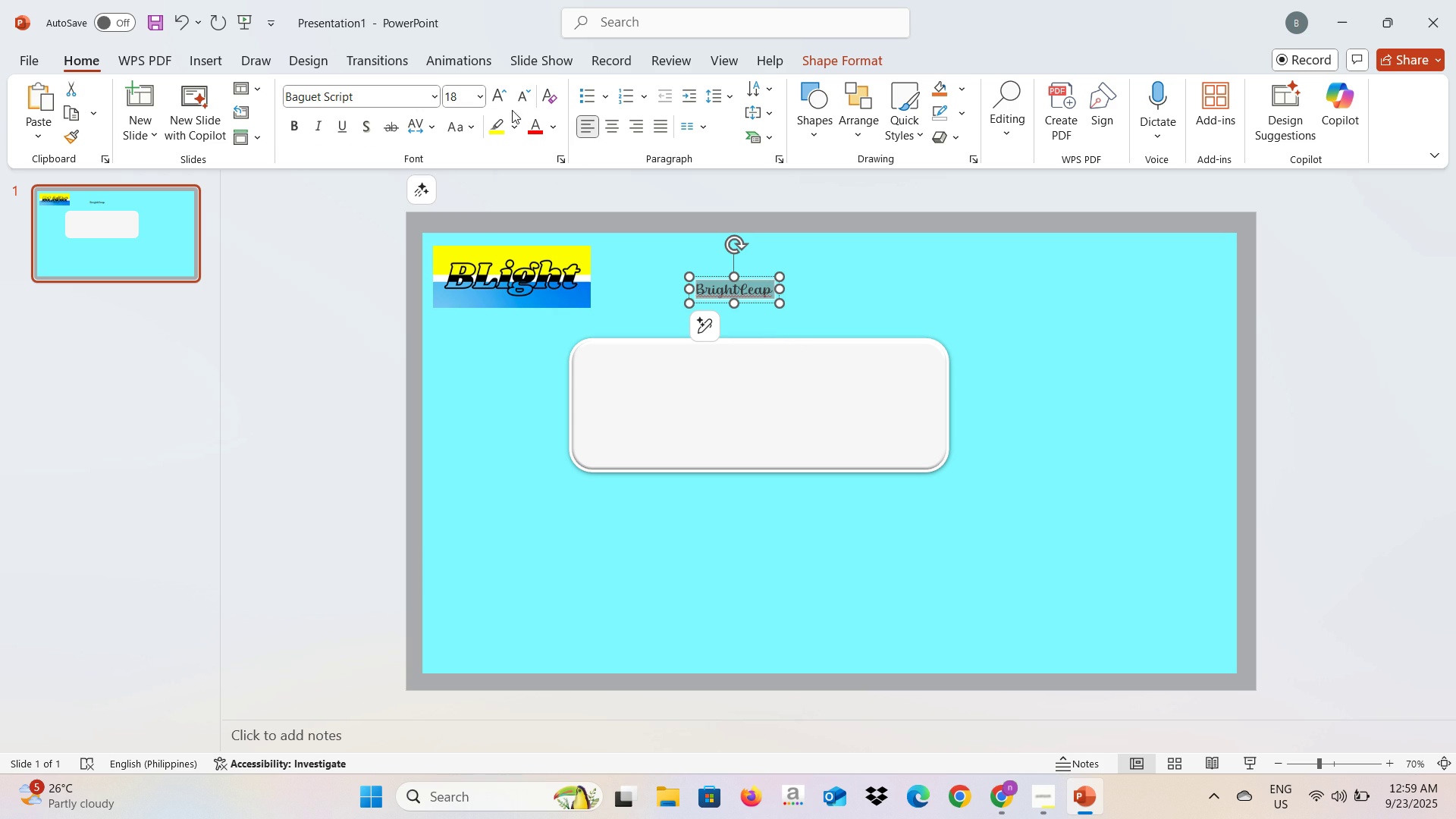 
left_click([482, 103])
 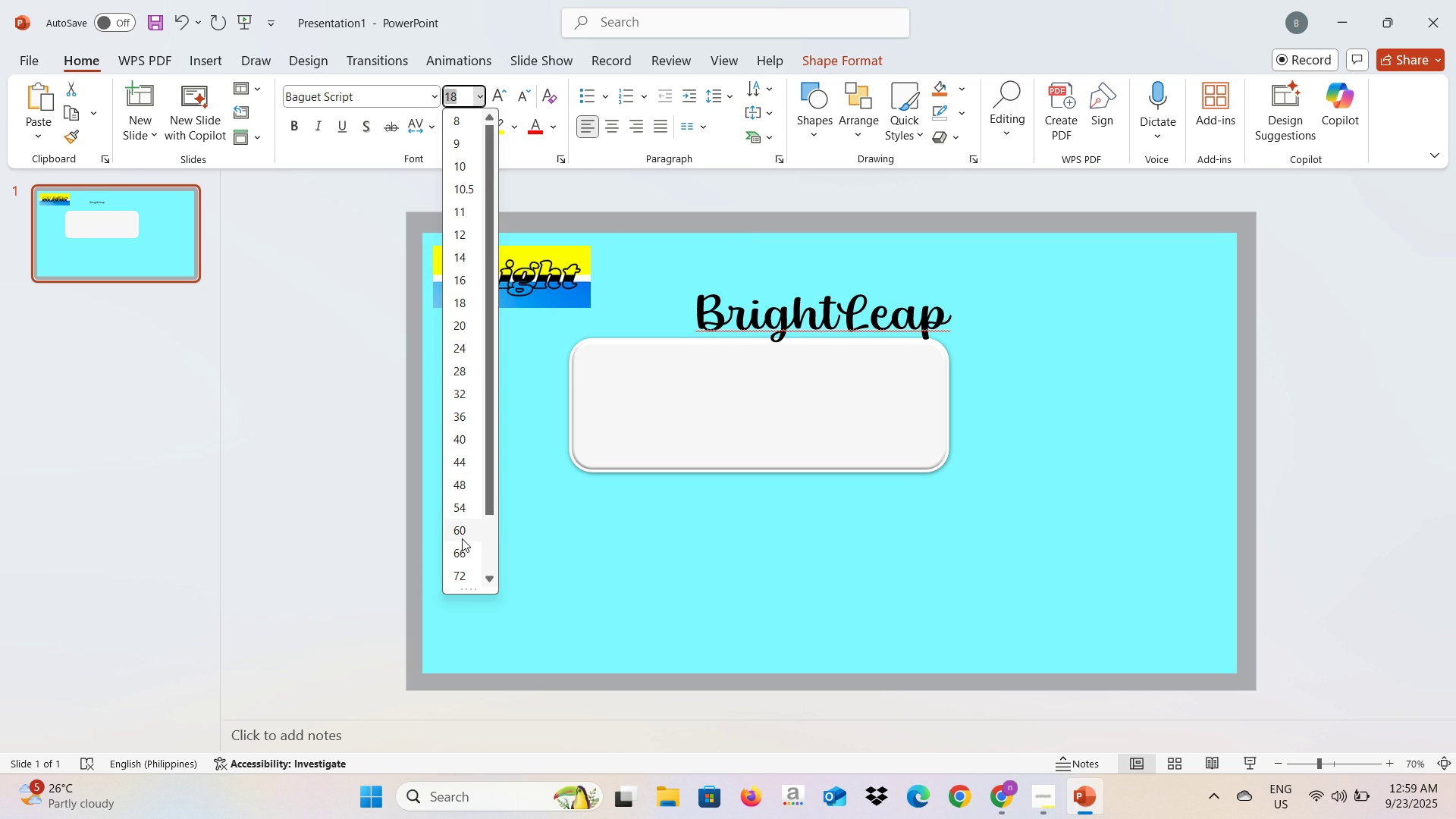 
left_click([458, 547])
 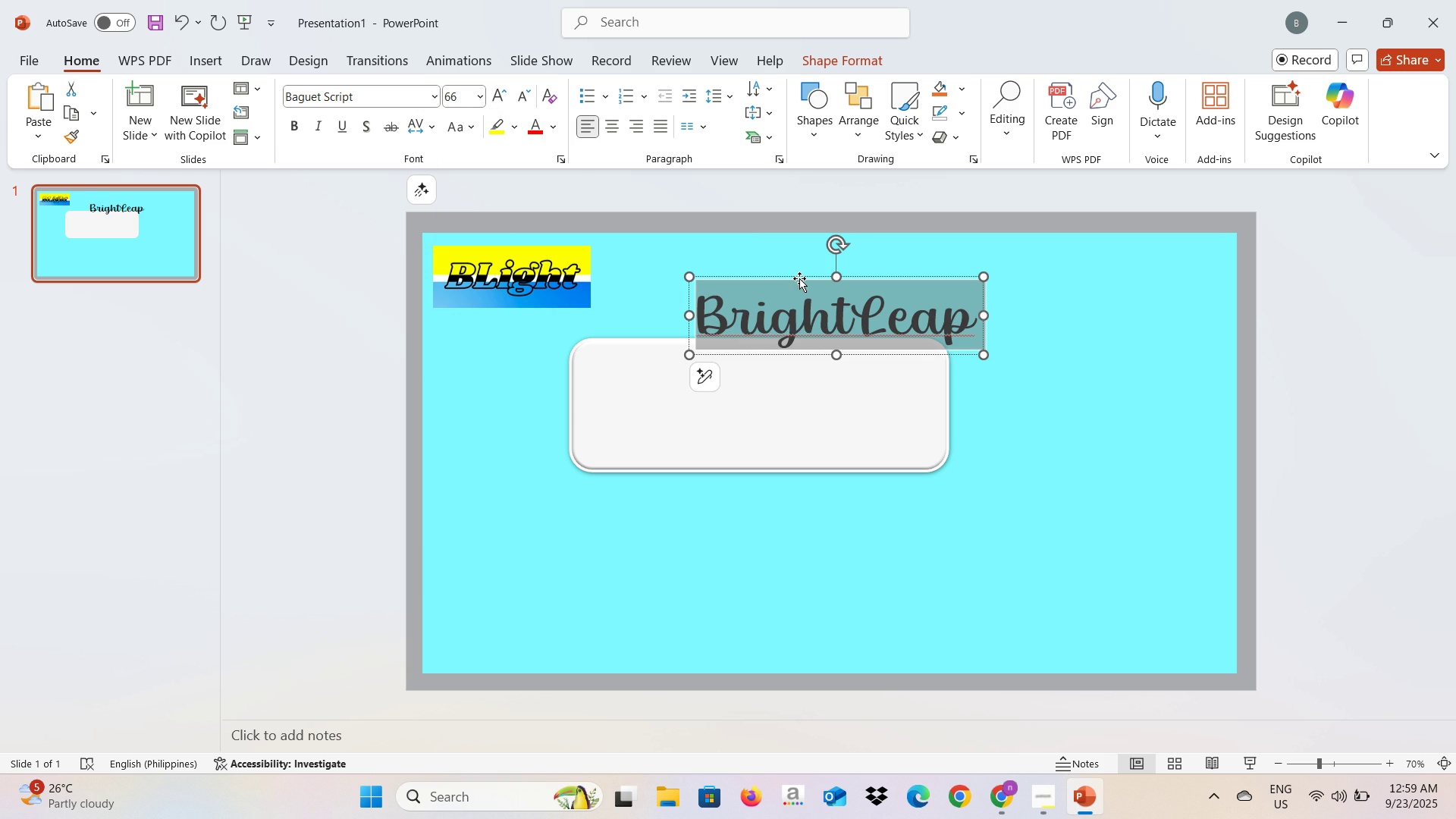 
left_click_drag(start_coordinate=[799, 276], to_coordinate=[730, 365])
 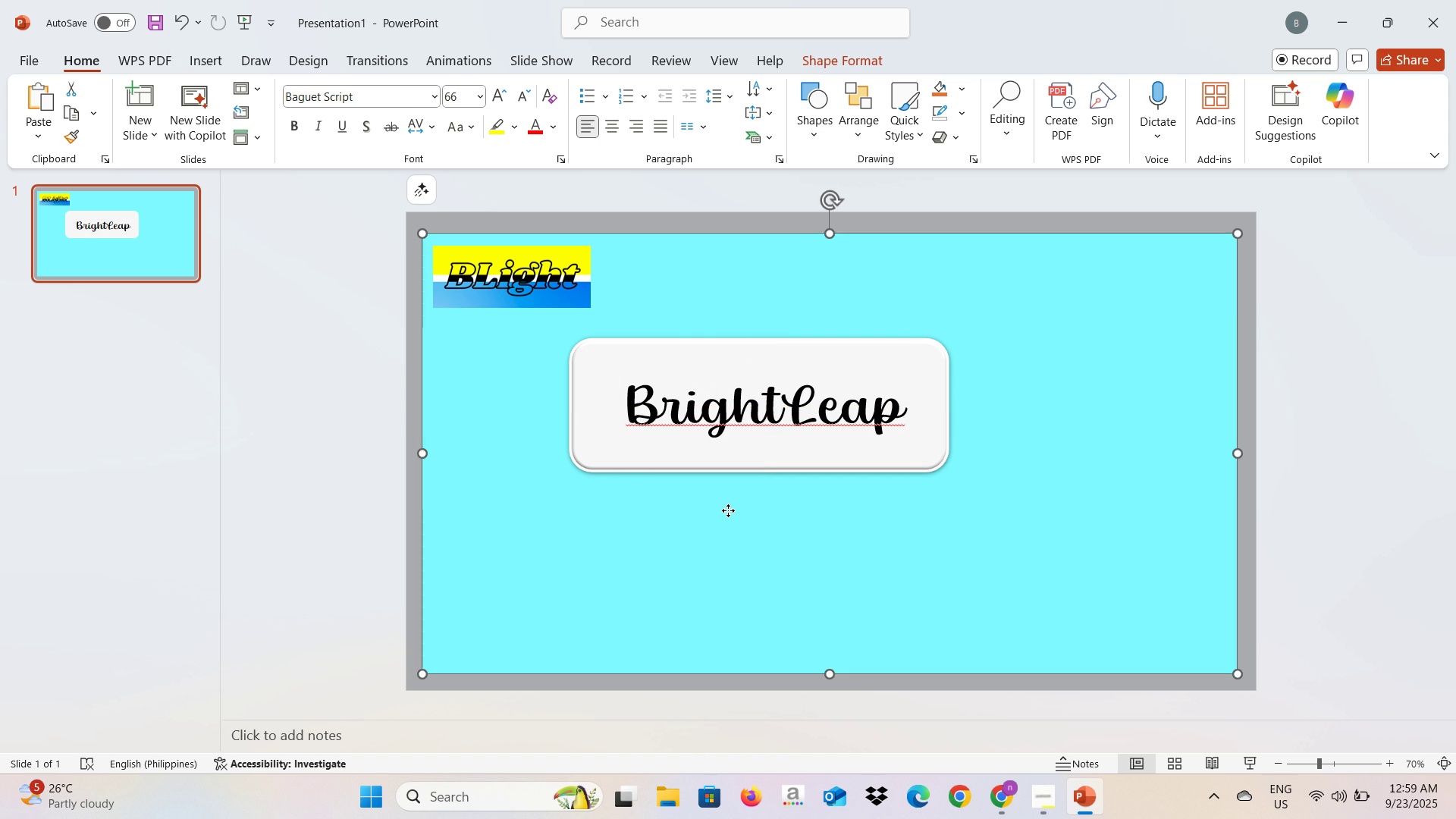 
left_click([728, 510])
 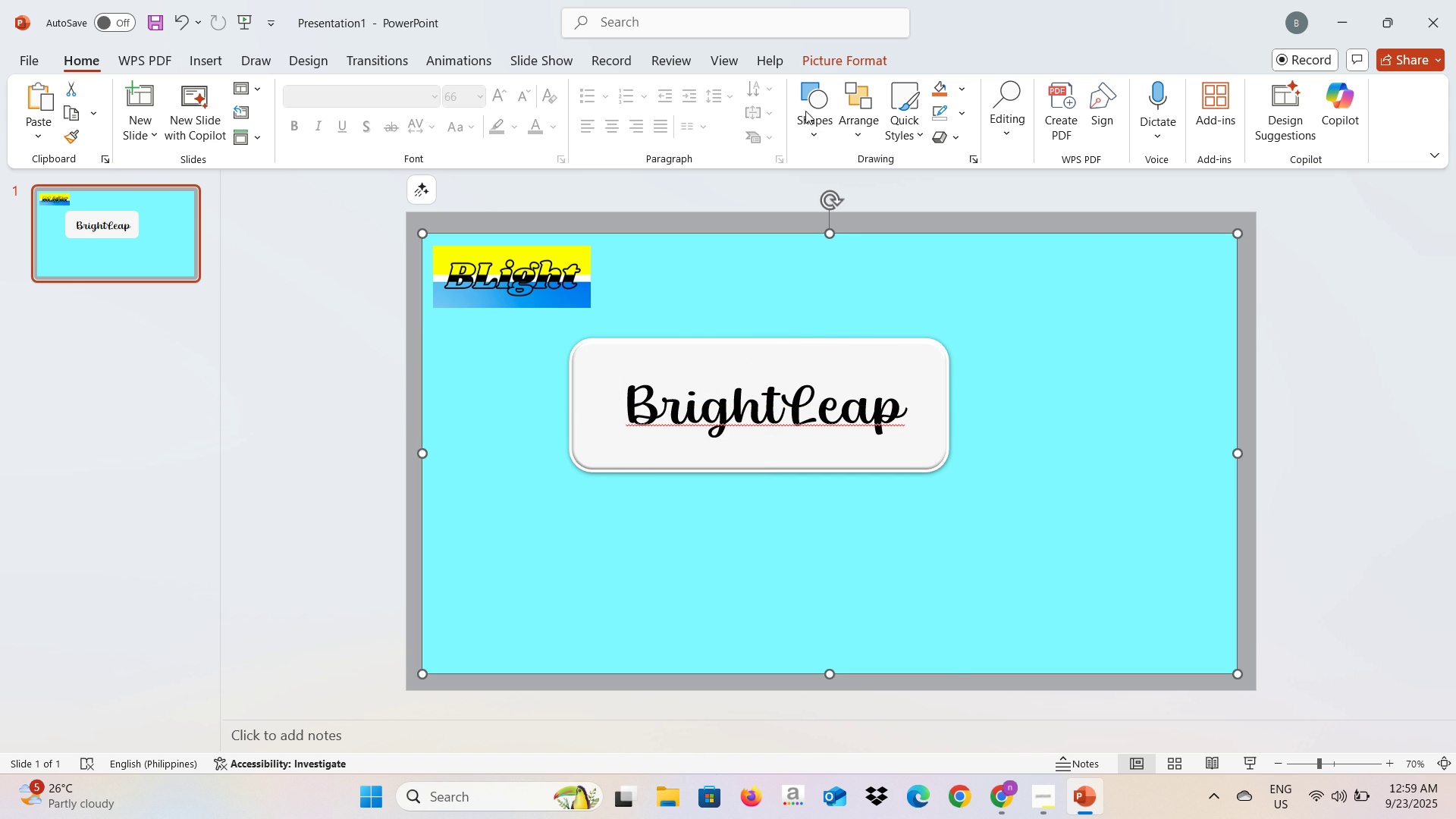 
left_click([822, 111])
 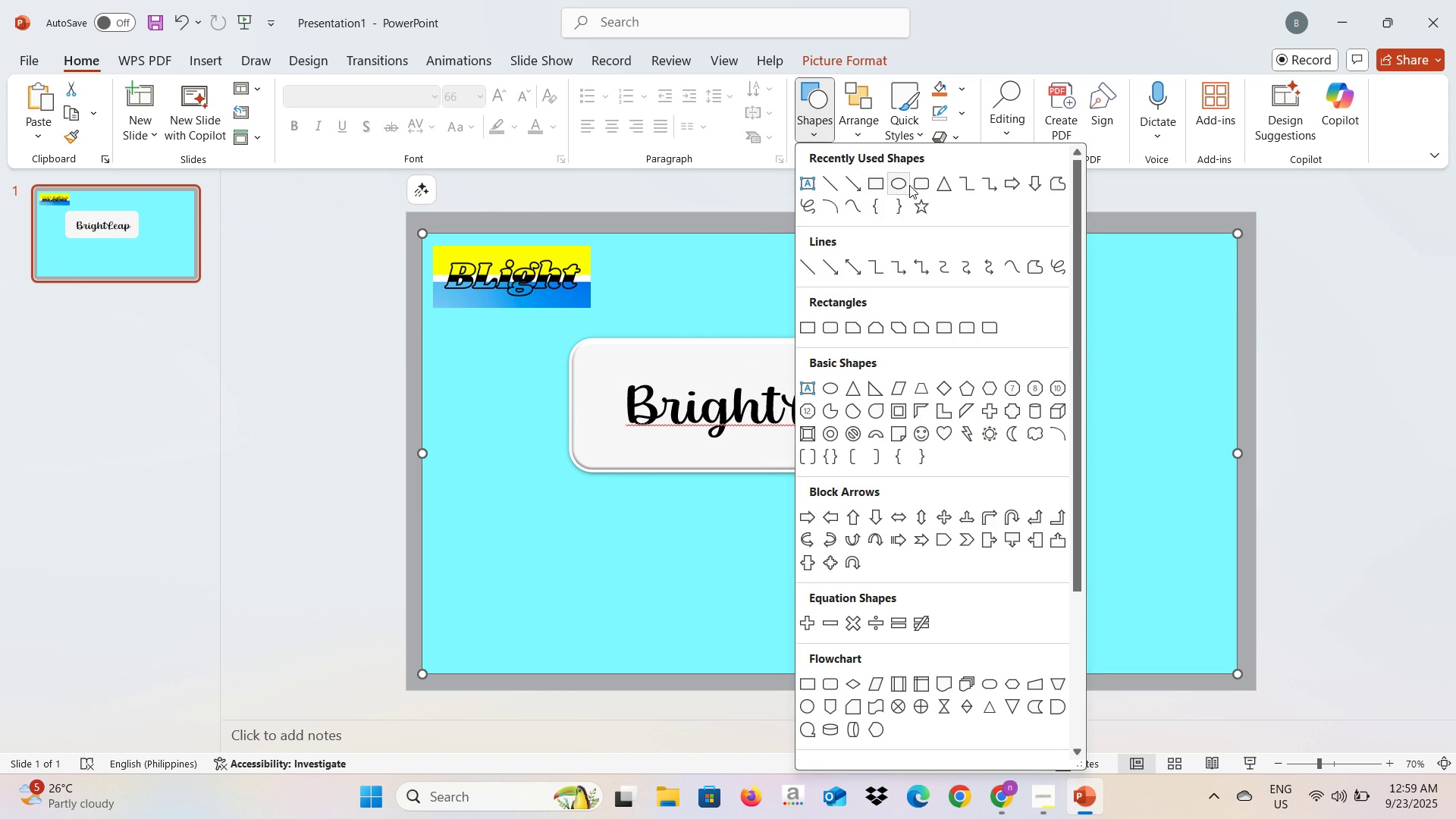 
left_click([910, 185])
 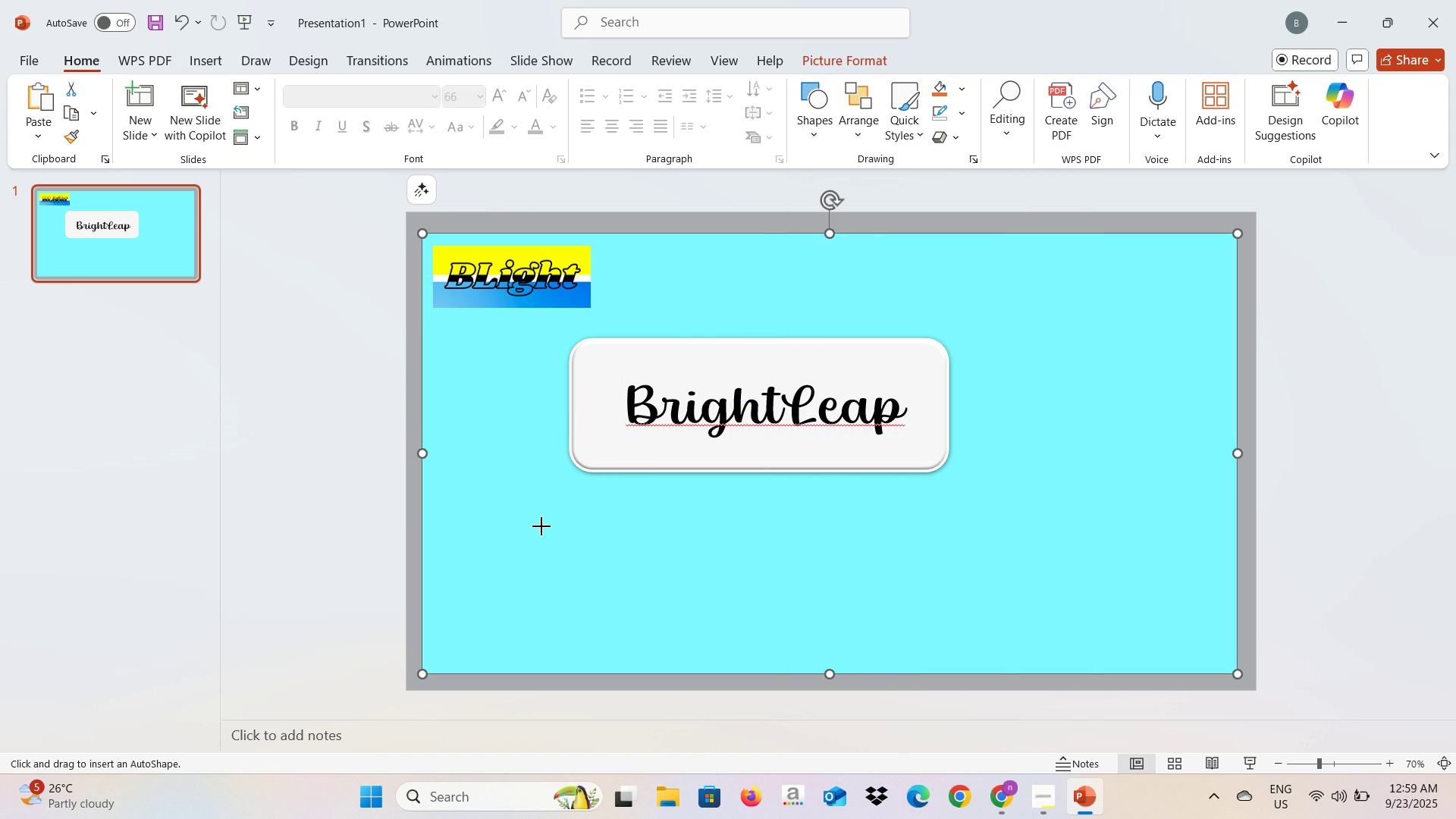 
left_click_drag(start_coordinate=[541, 526], to_coordinate=[1043, 576])
 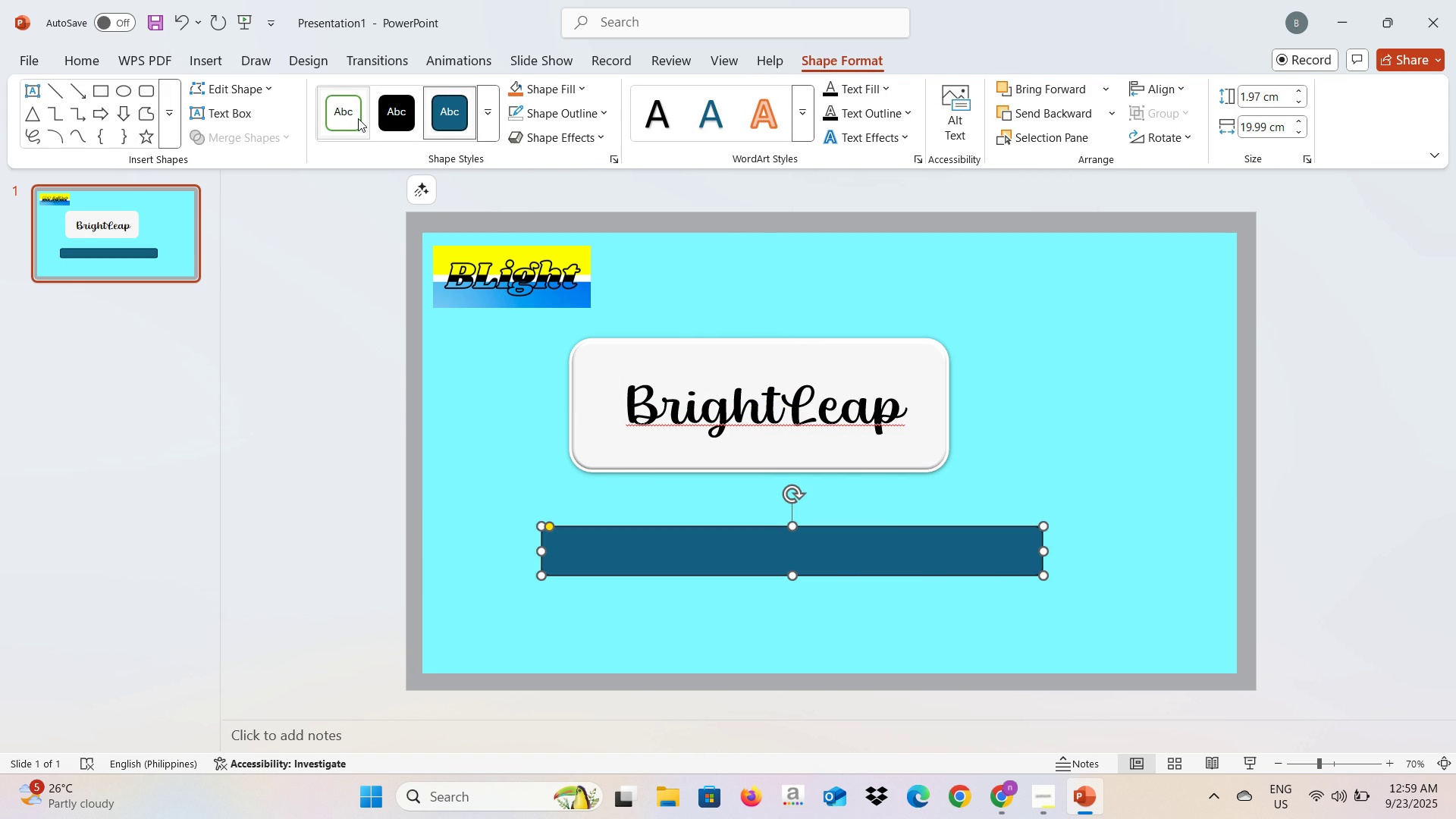 
left_click([354, 118])
 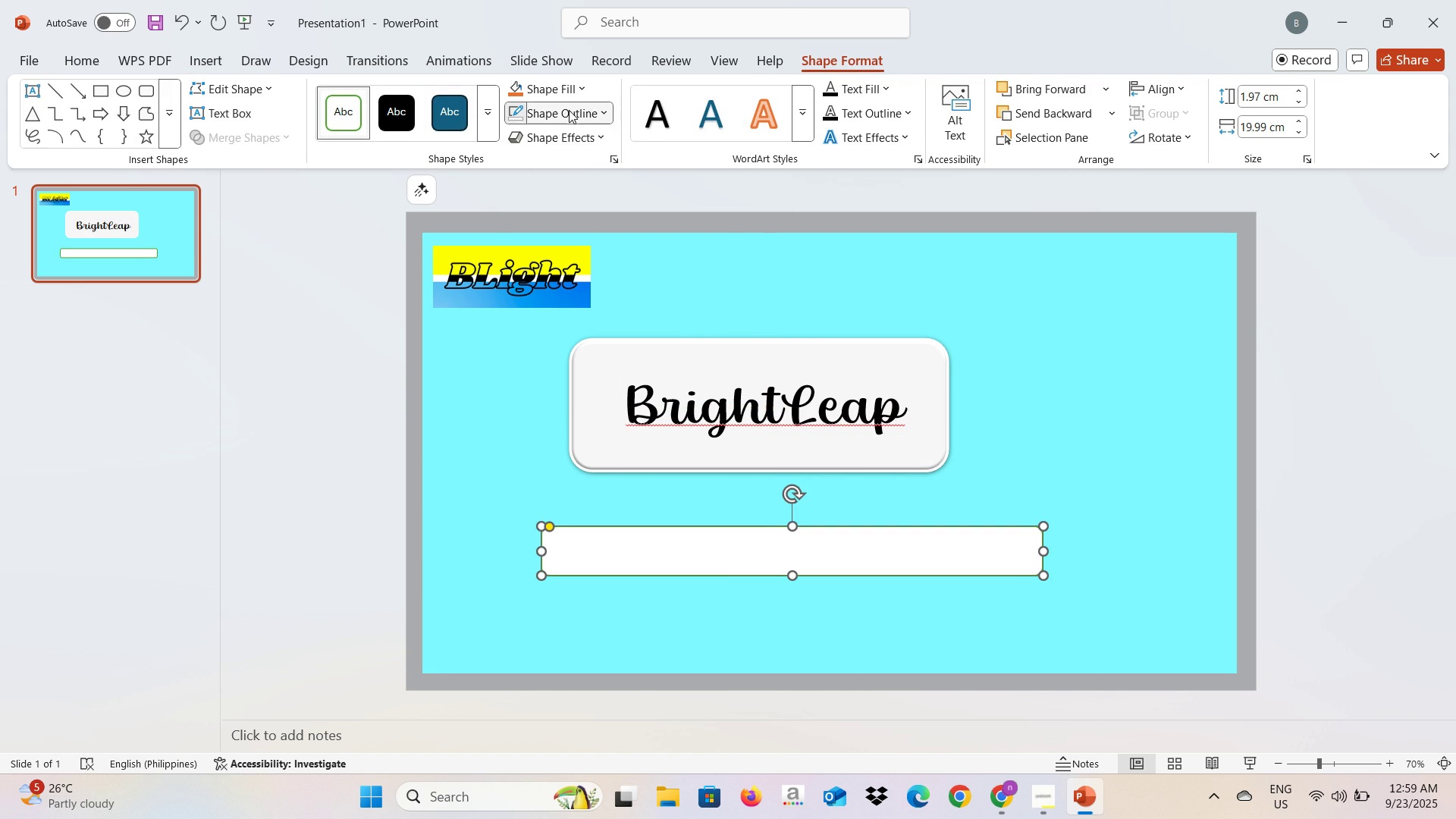 
left_click([569, 110])
 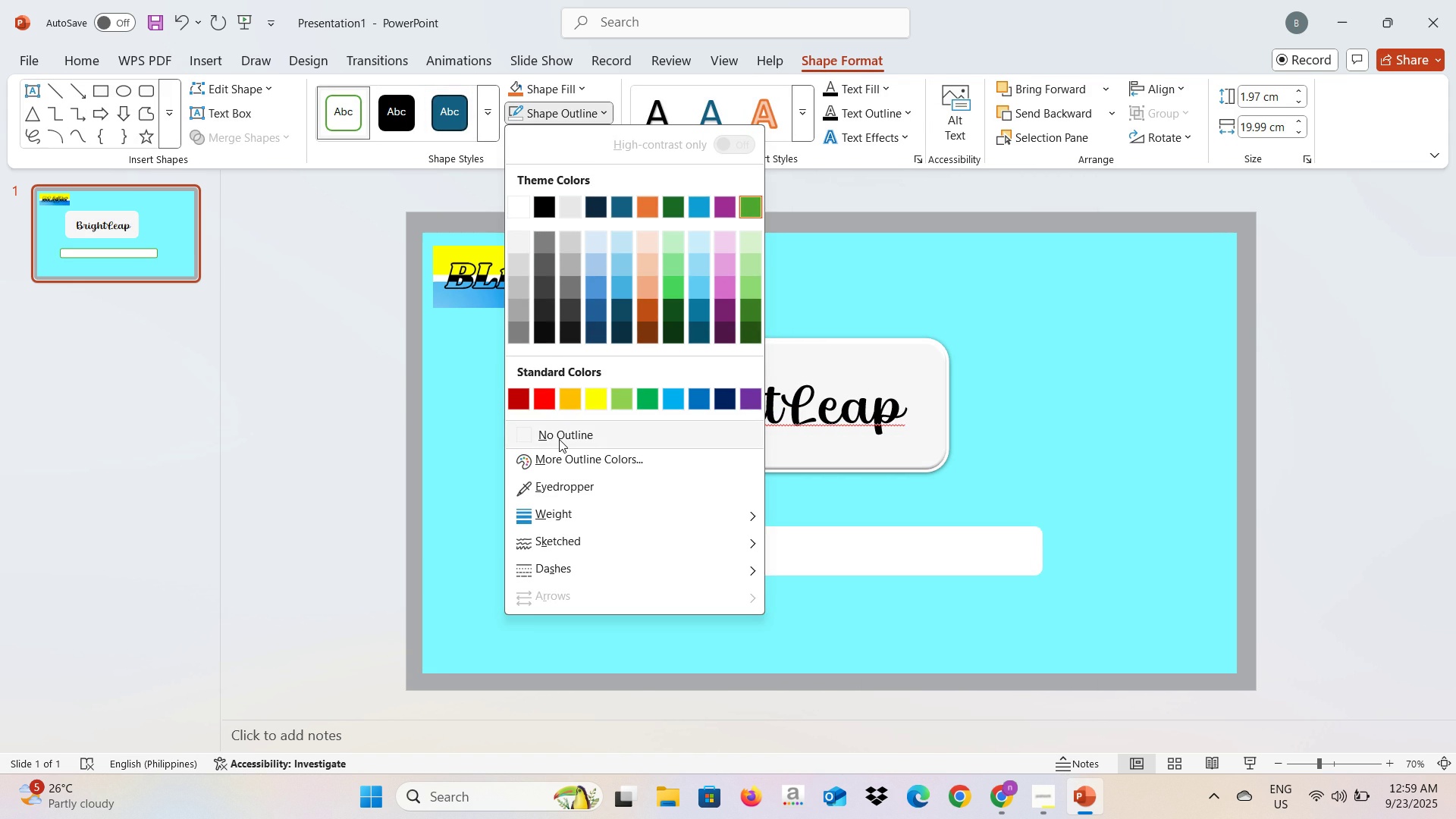 
left_click([559, 439])
 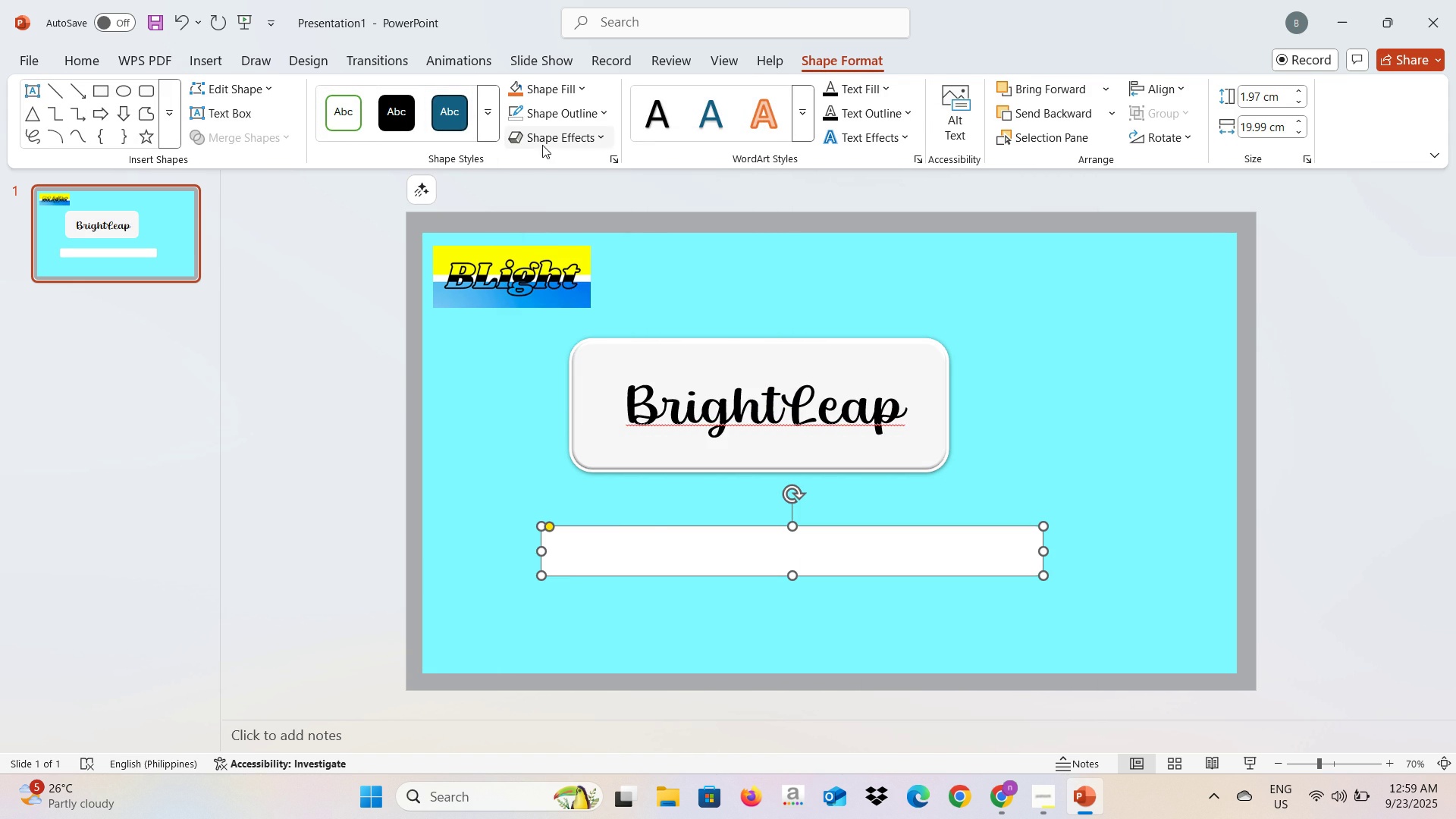 
left_click([542, 145])
 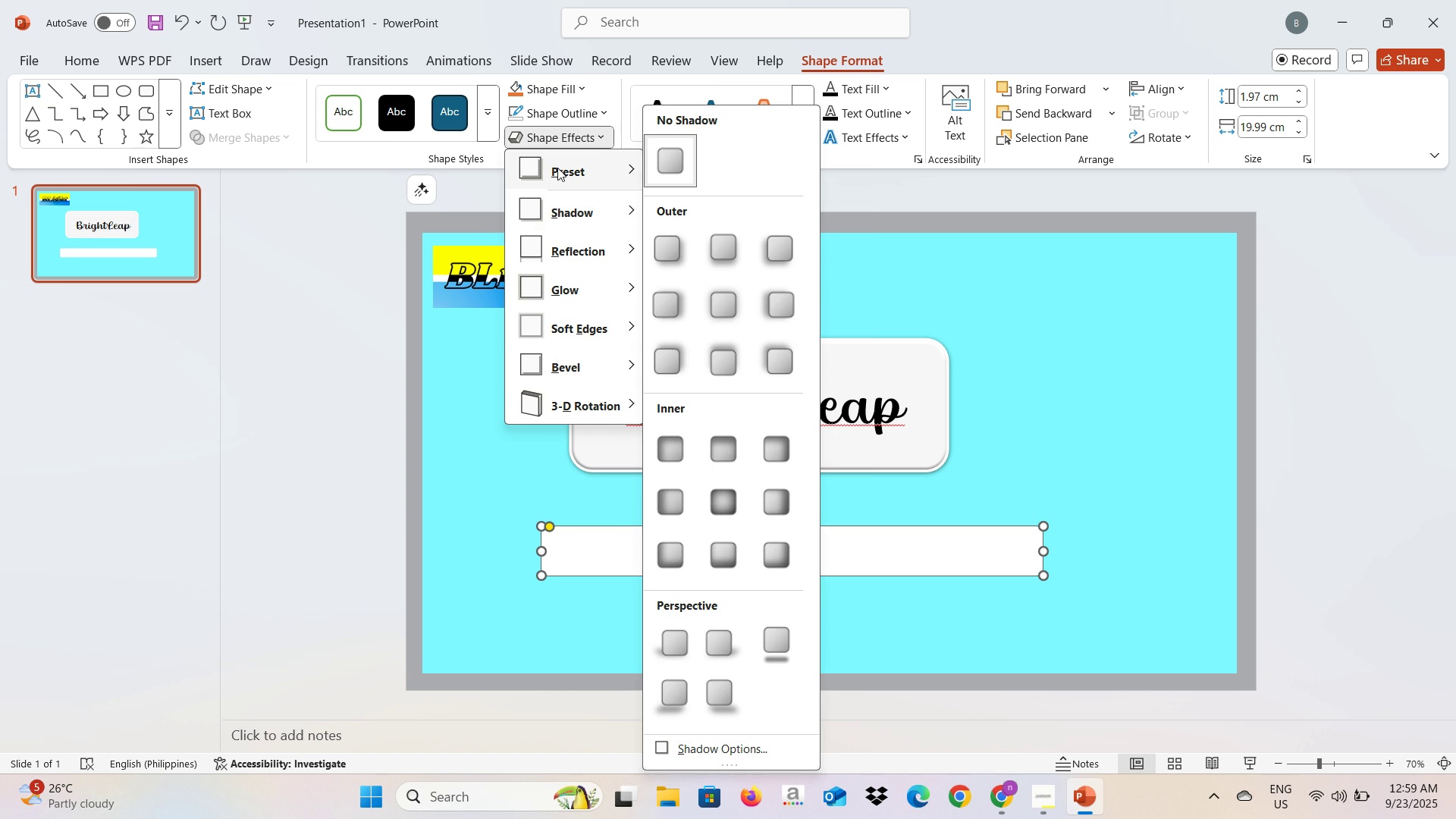 
double_click([557, 168])
 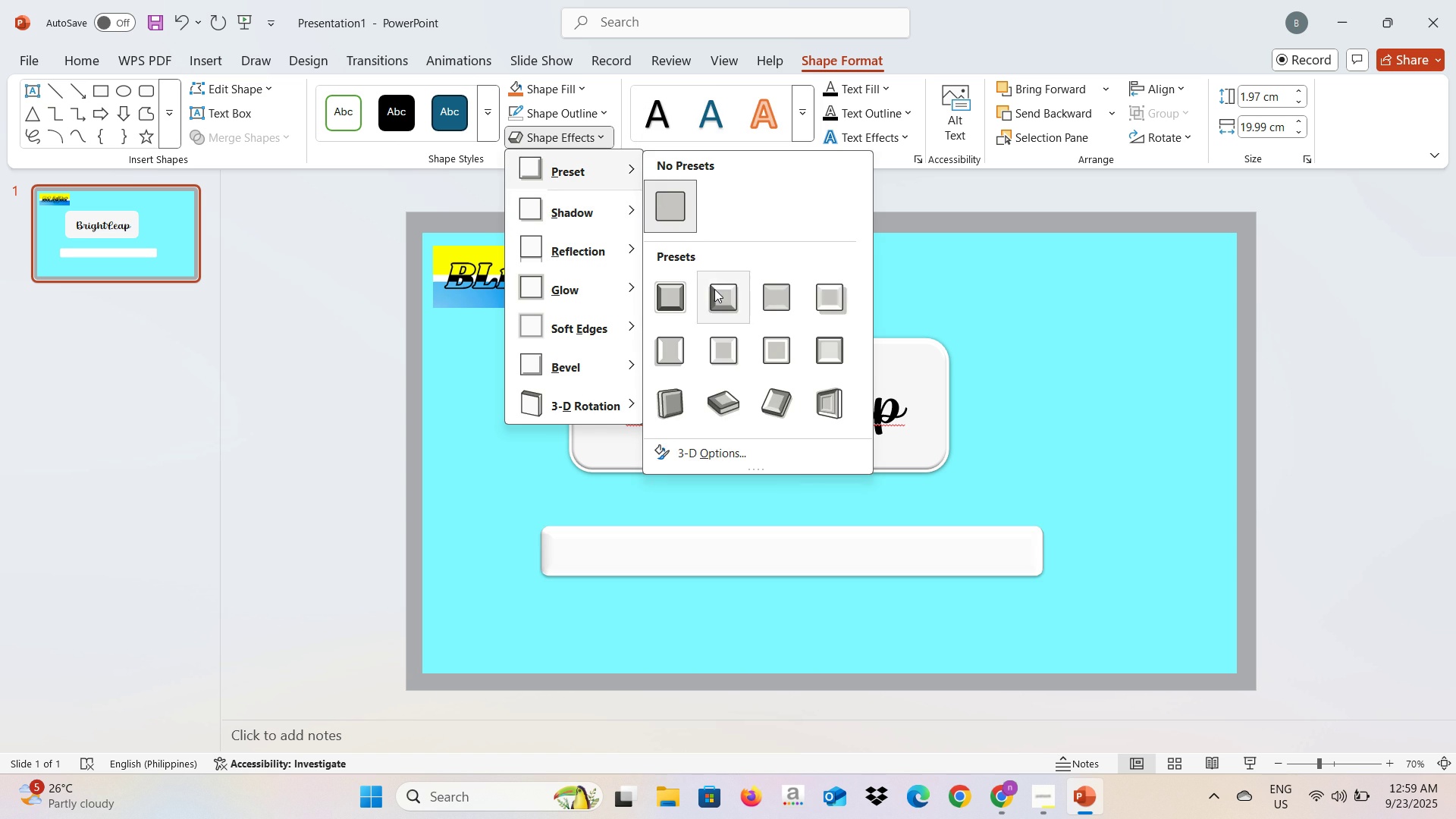 
left_click([714, 290])
 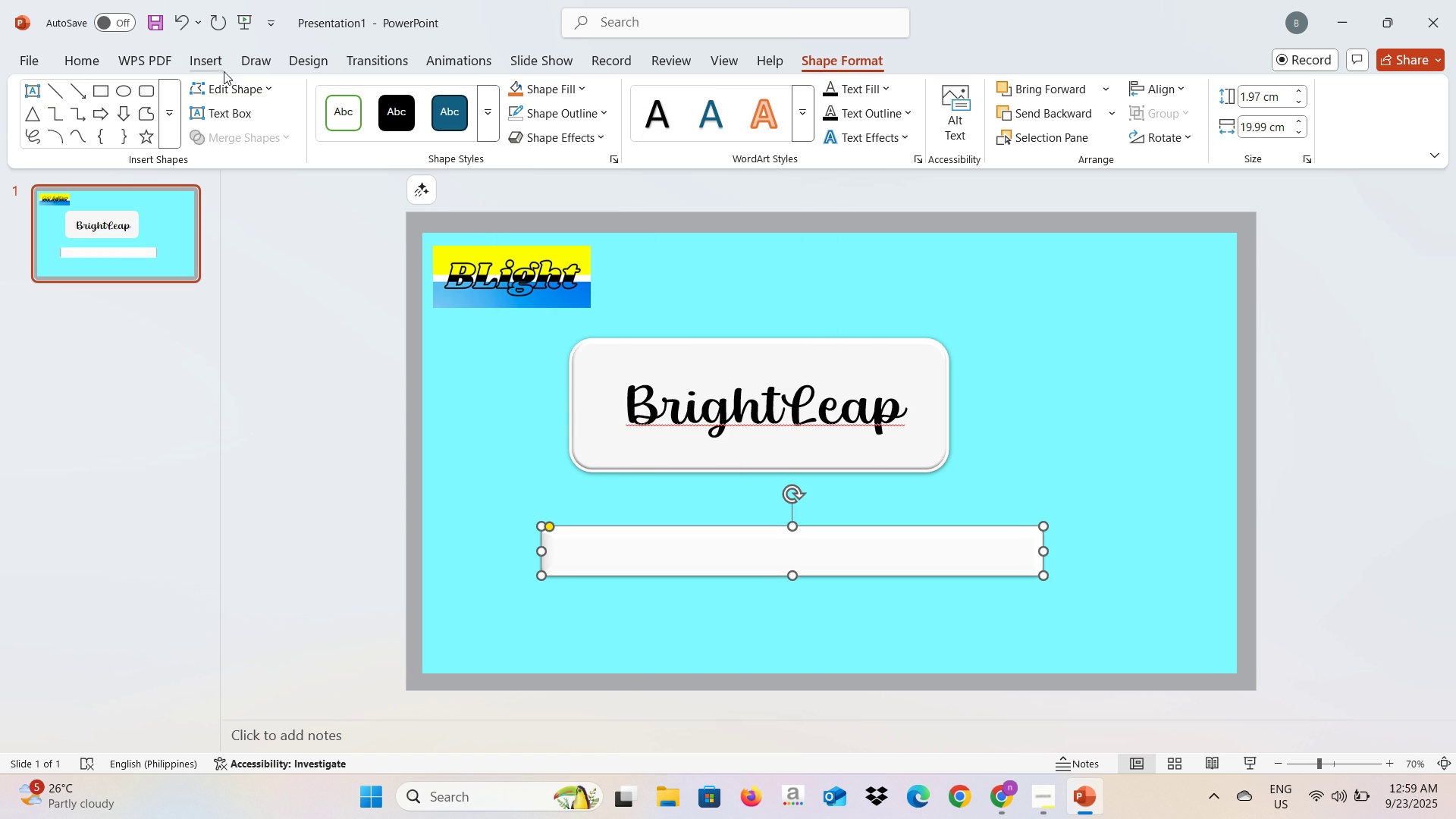 
left_click([224, 109])
 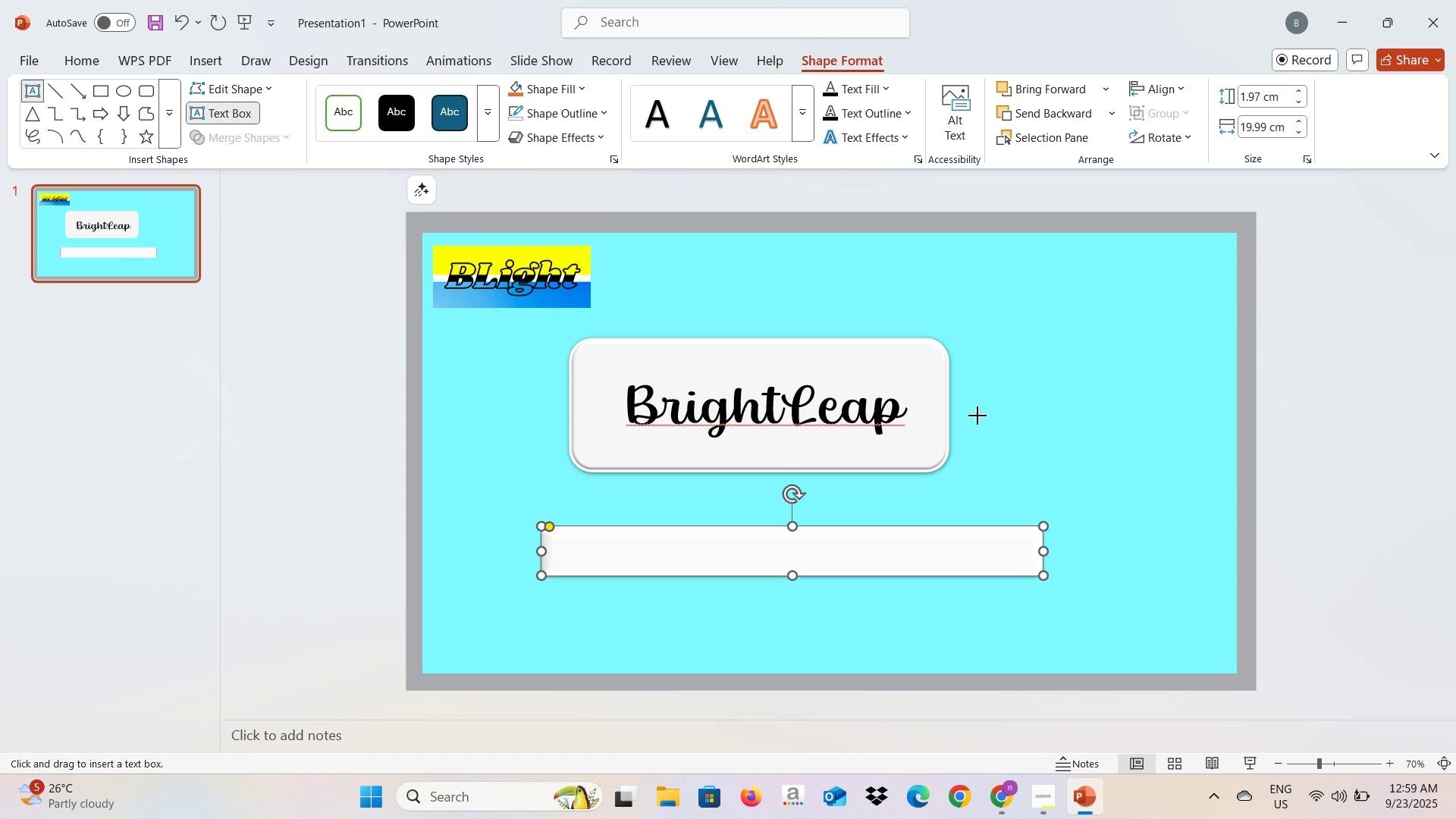 
left_click([977, 416])
 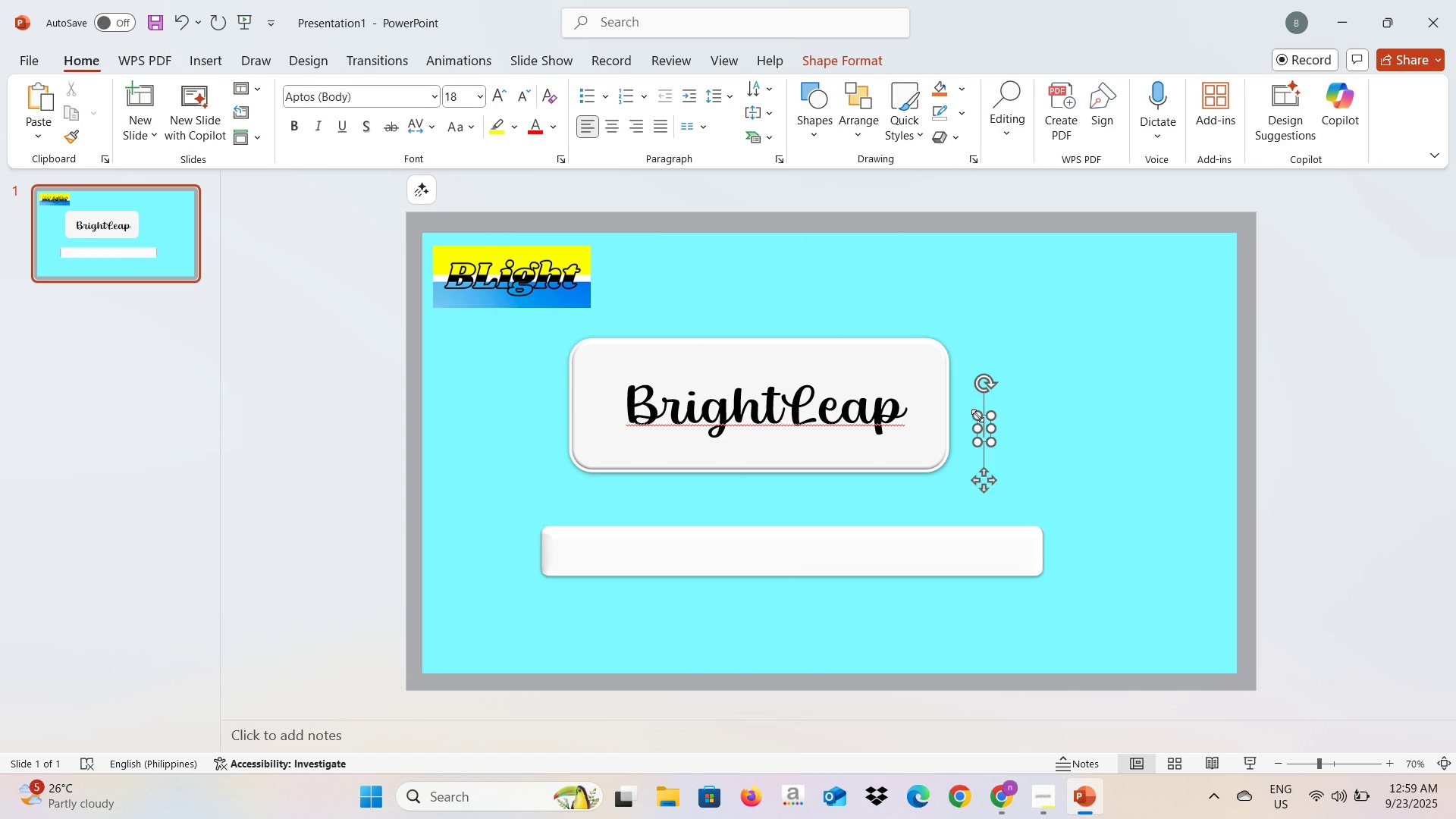 
key(Alt+Tab)
 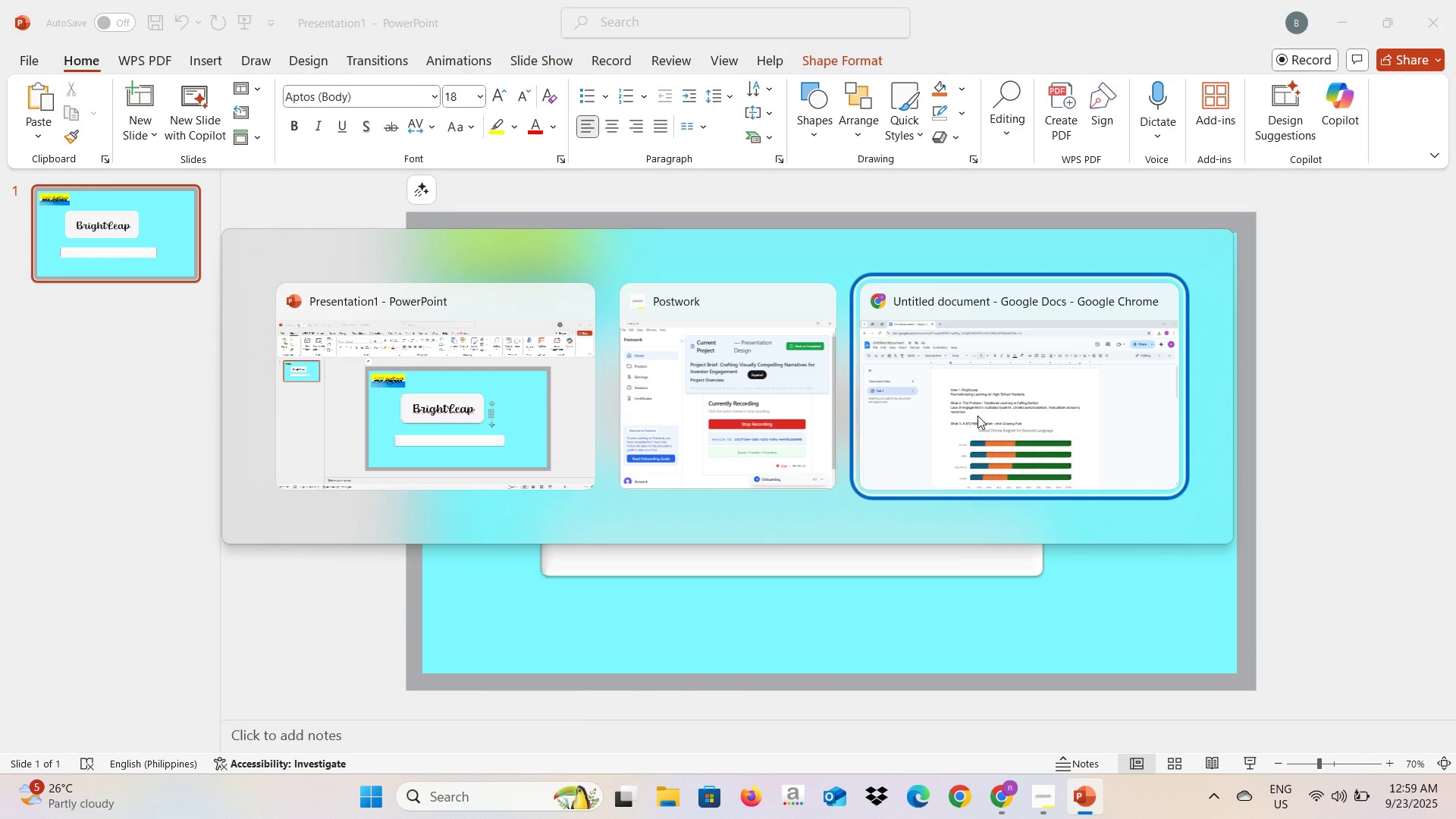 
key(Alt+Tab)
 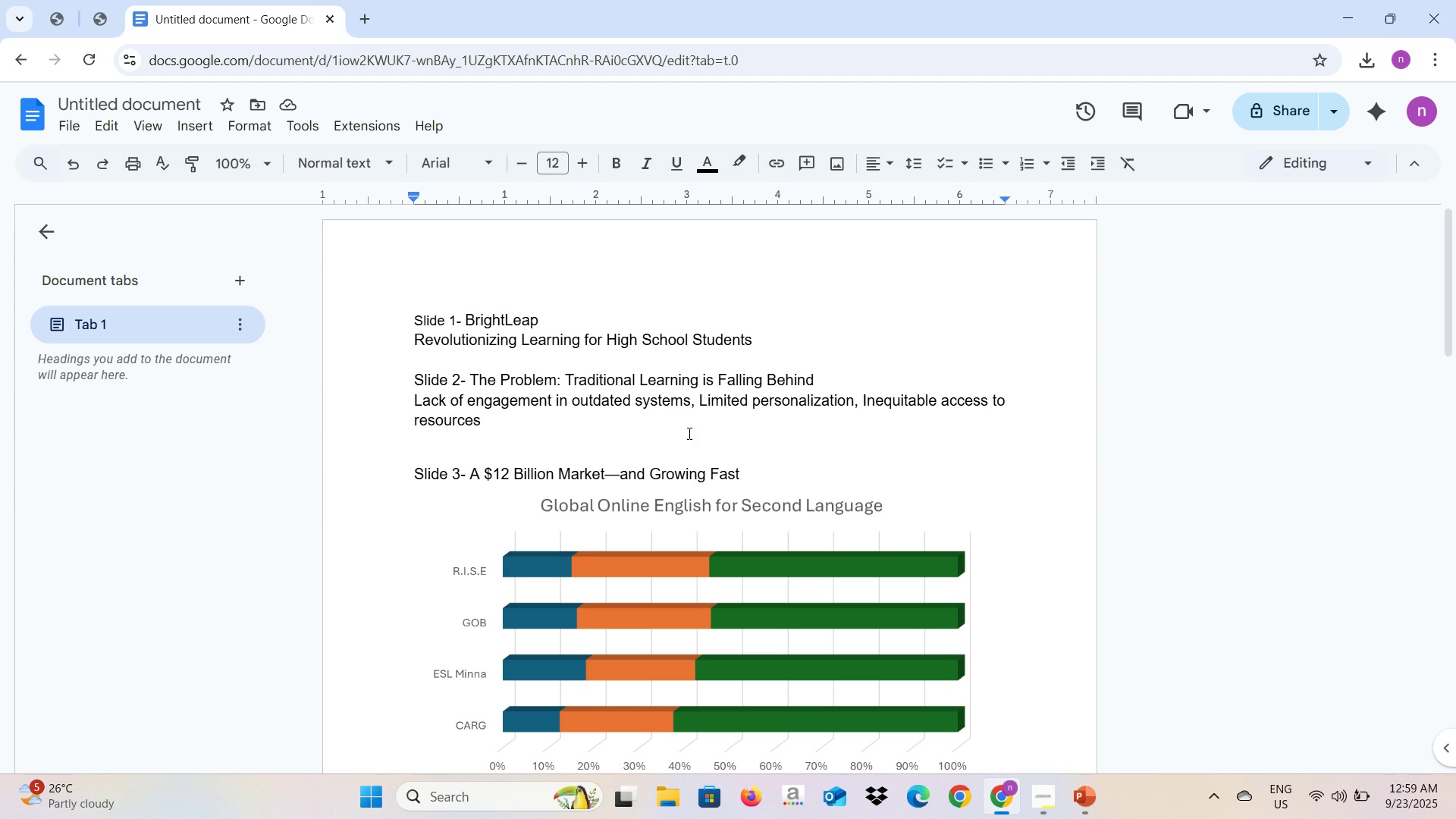 
scroll: coordinate [681, 439], scroll_direction: up, amount: 3.0
 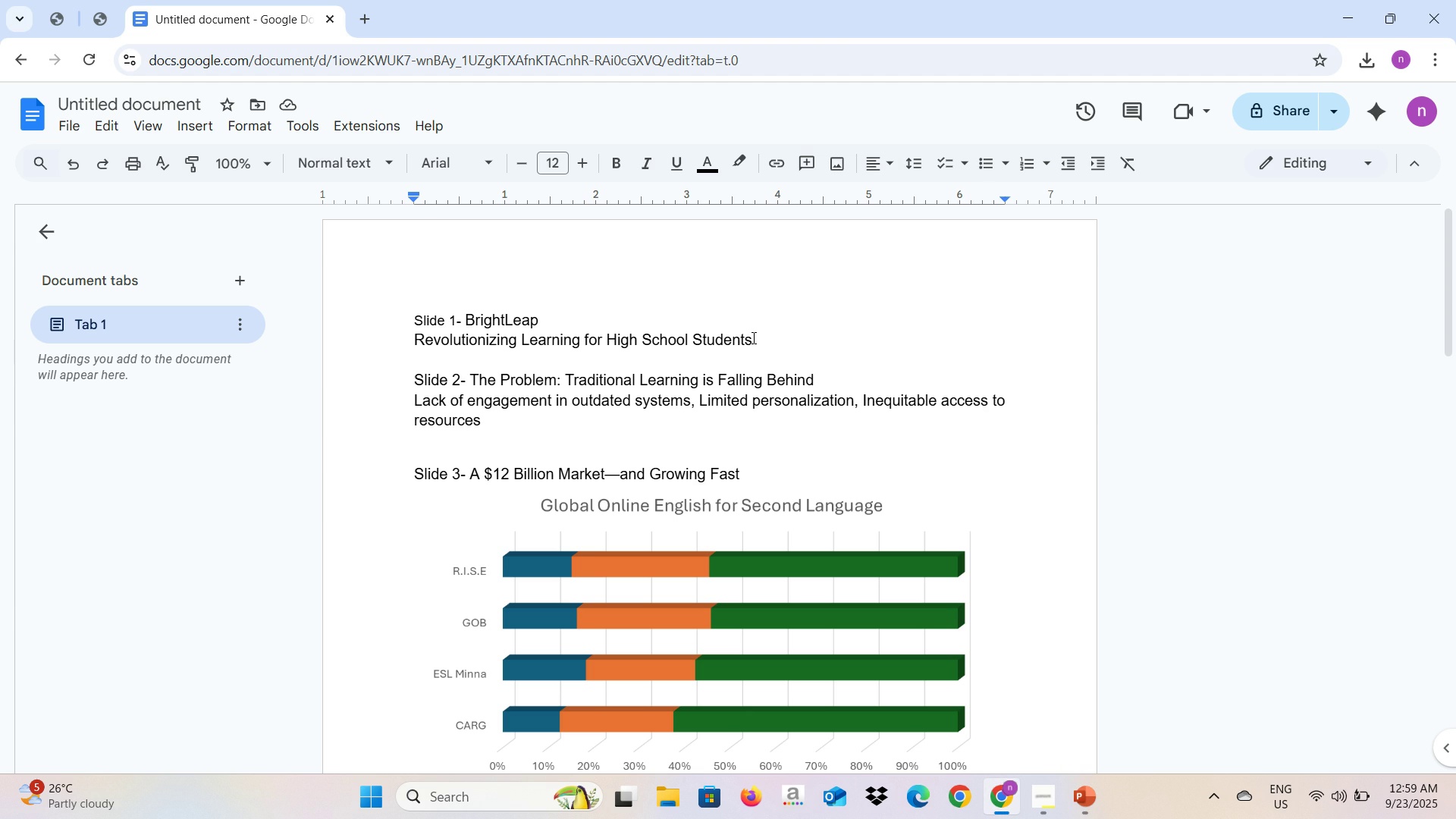 
left_click_drag(start_coordinate=[755, 338], to_coordinate=[356, 346])
 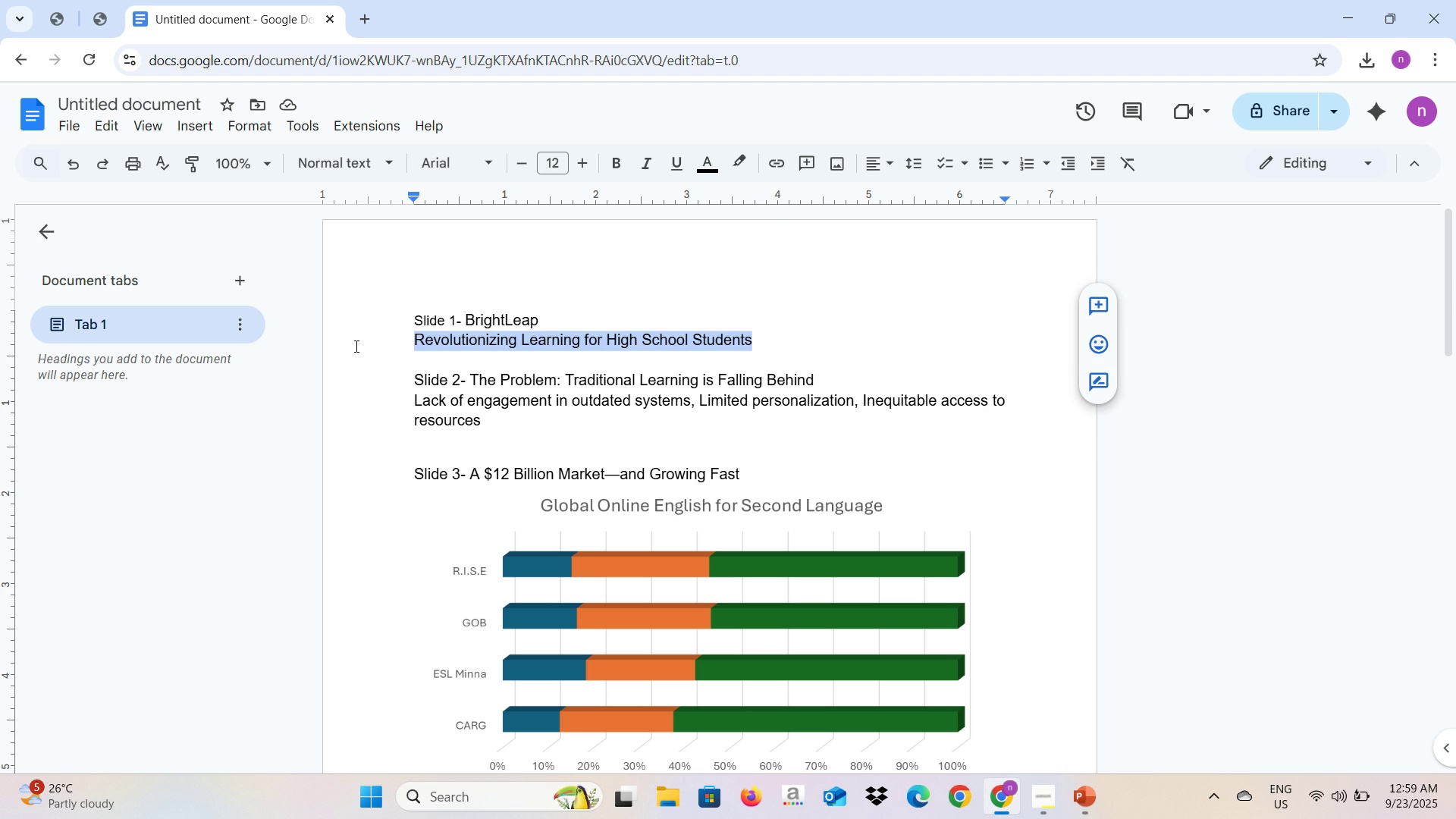 
key(Control+C)
 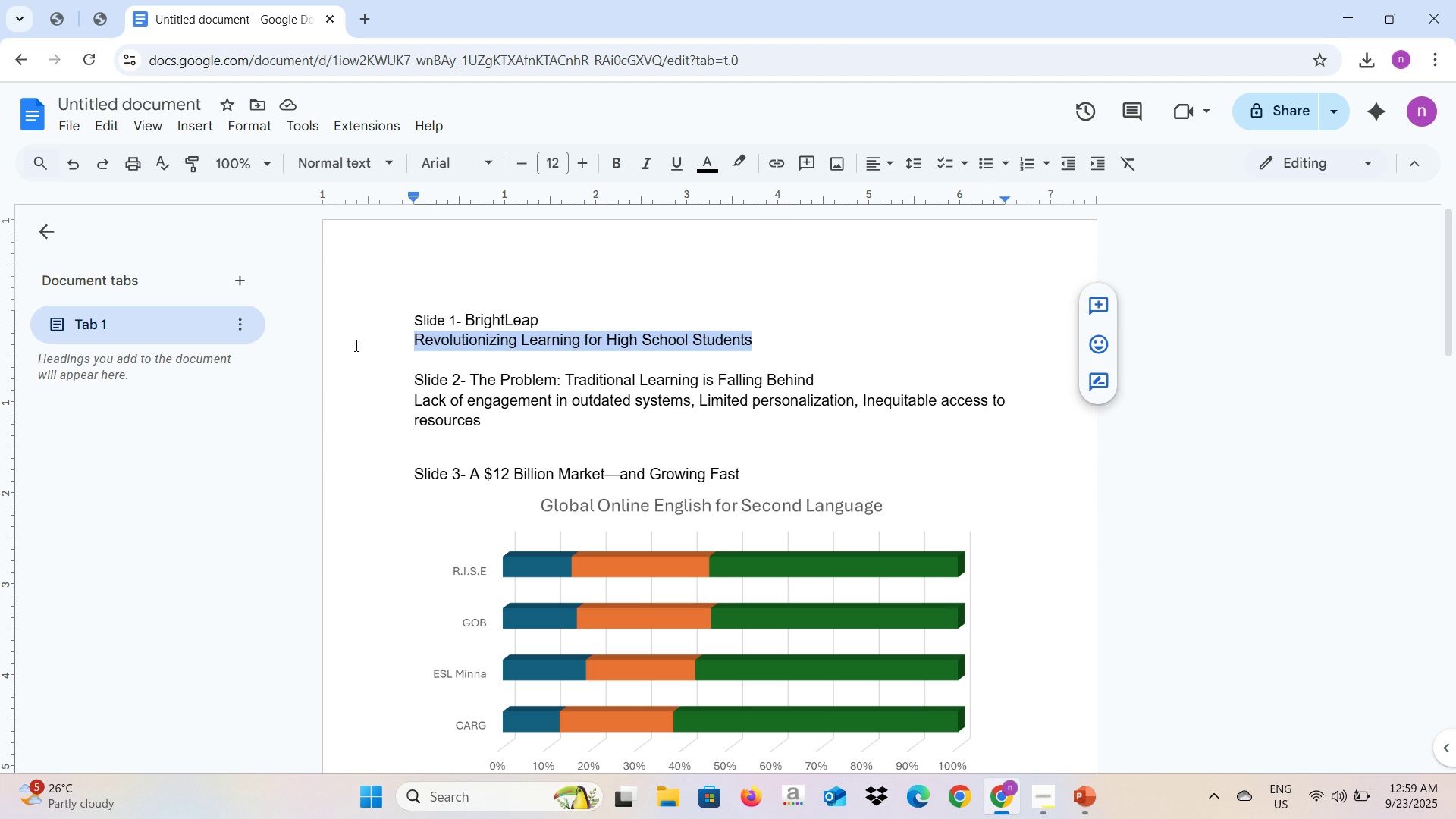 
key(Alt+Tab)
 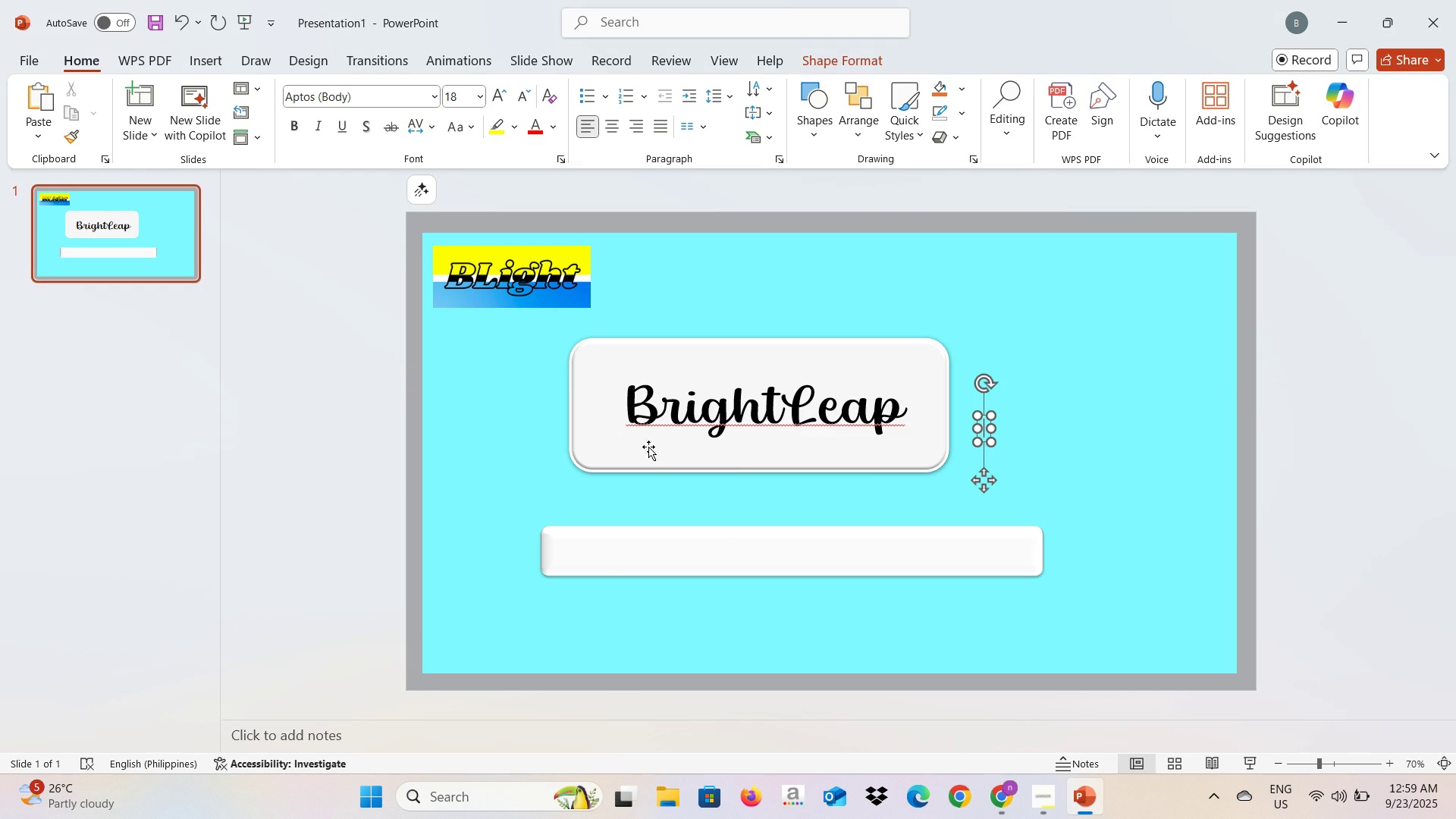 
key(Control+V)
 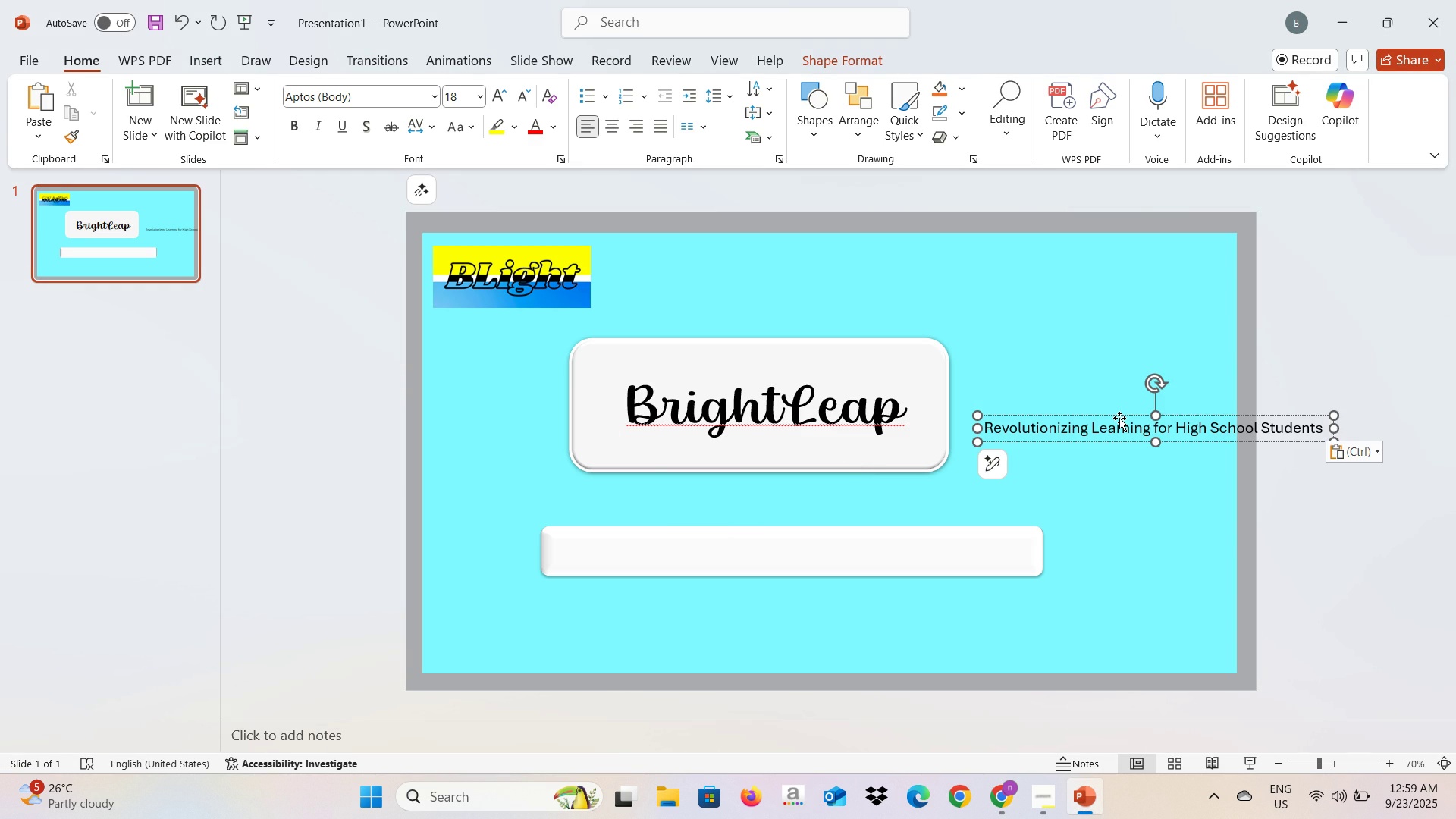 
left_click_drag(start_coordinate=[1119, 418], to_coordinate=[759, 538])
 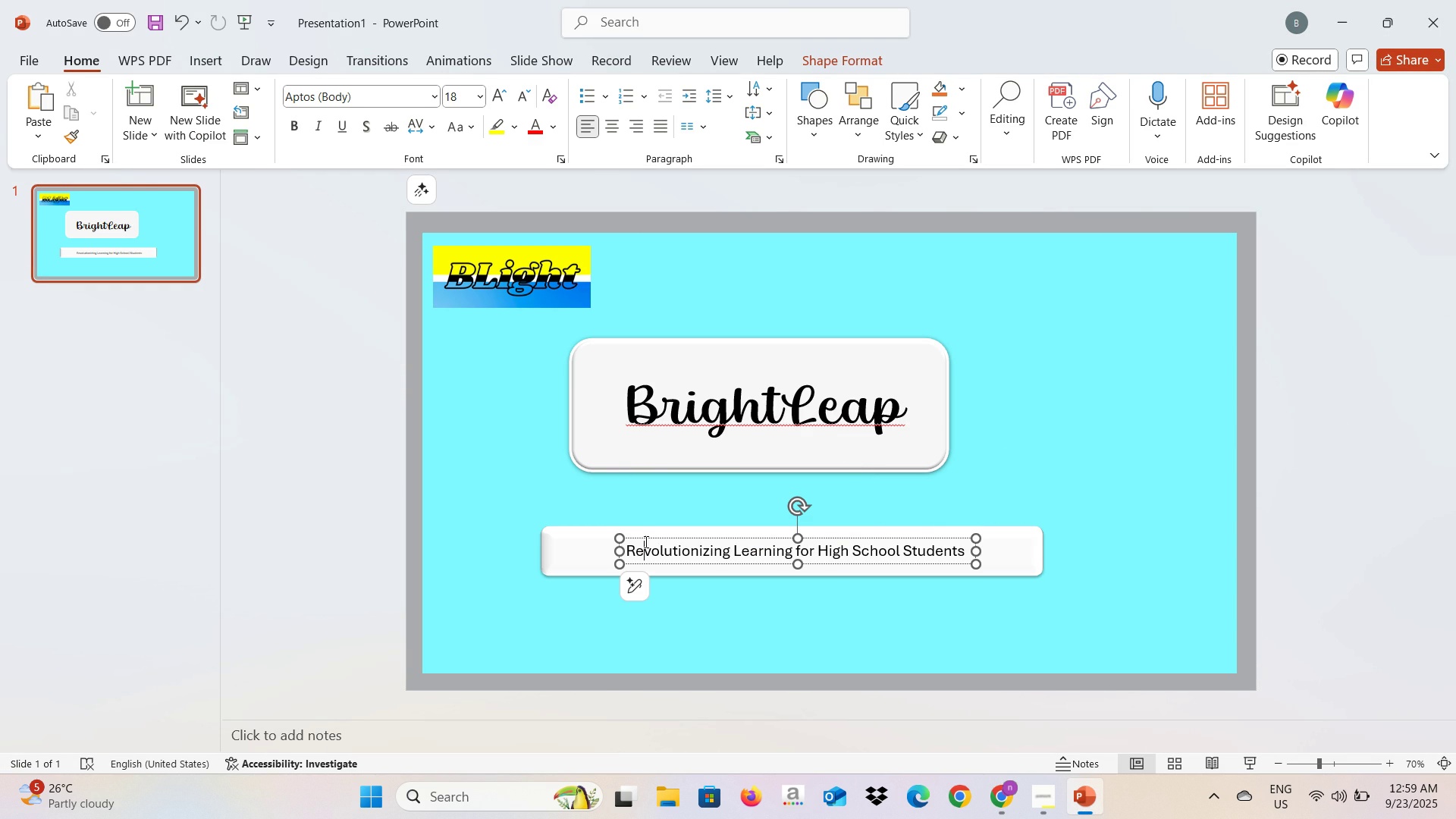 
left_click([645, 541])
 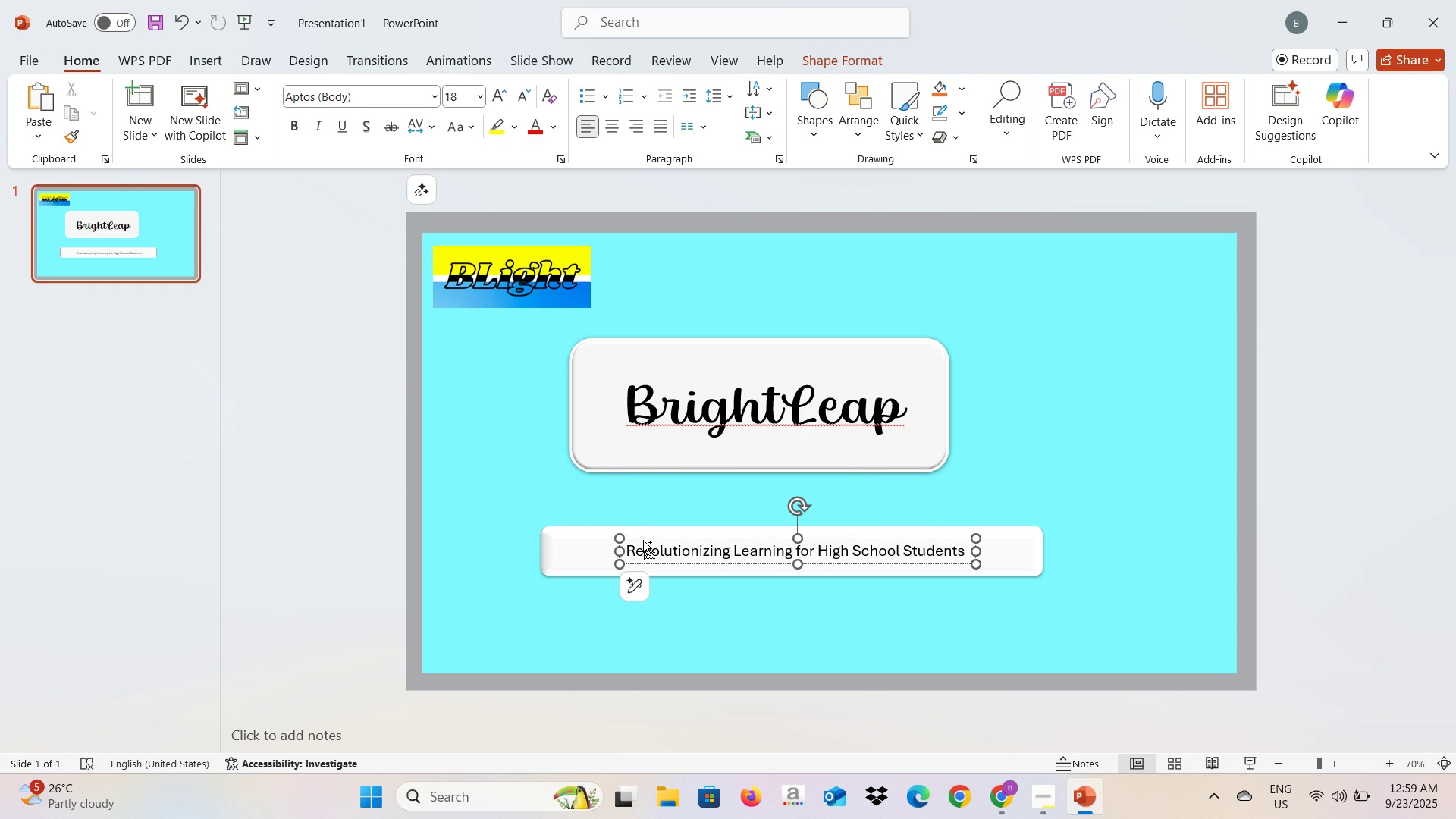 
key(Control+A)
 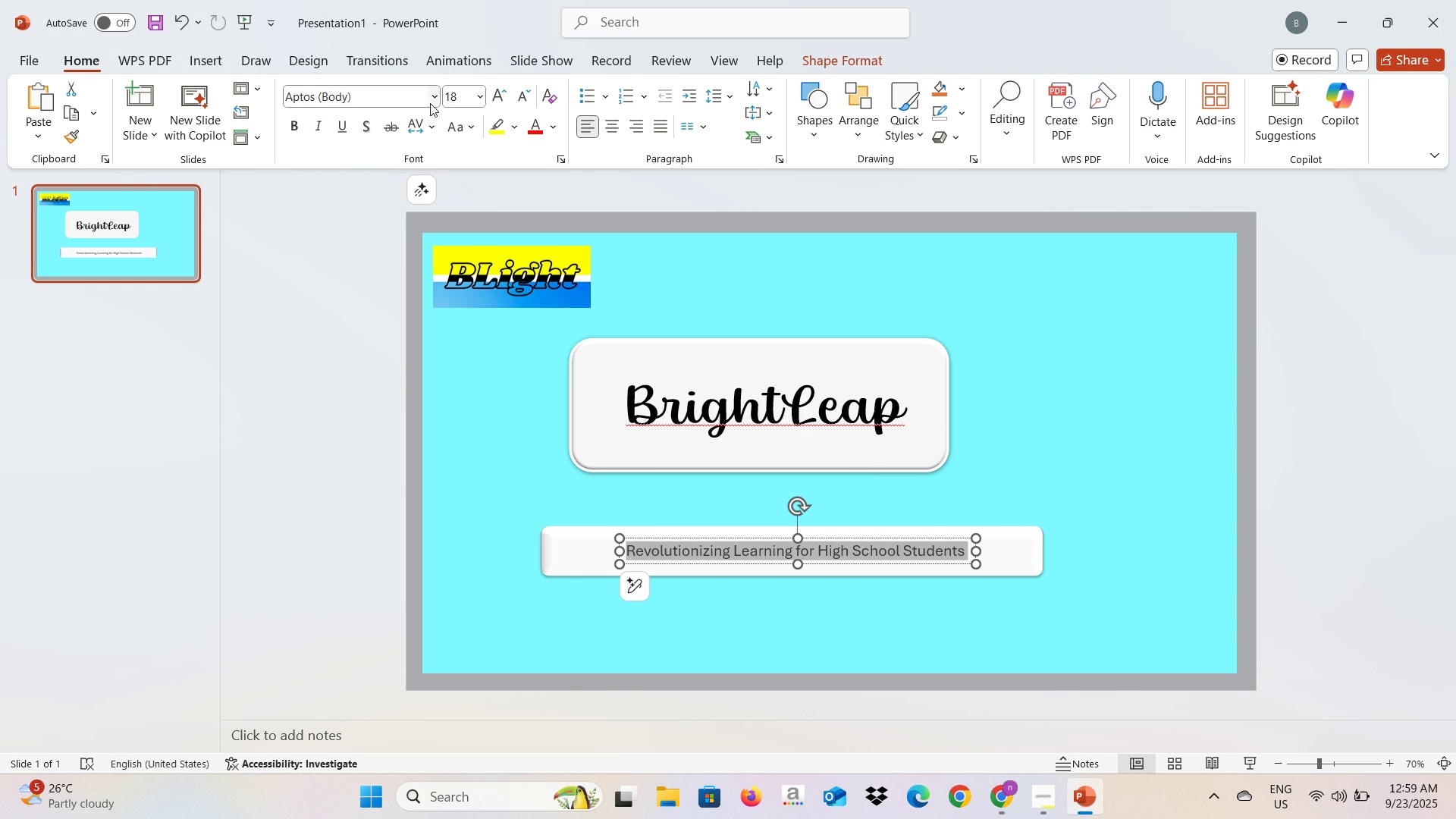 
left_click([431, 96])
 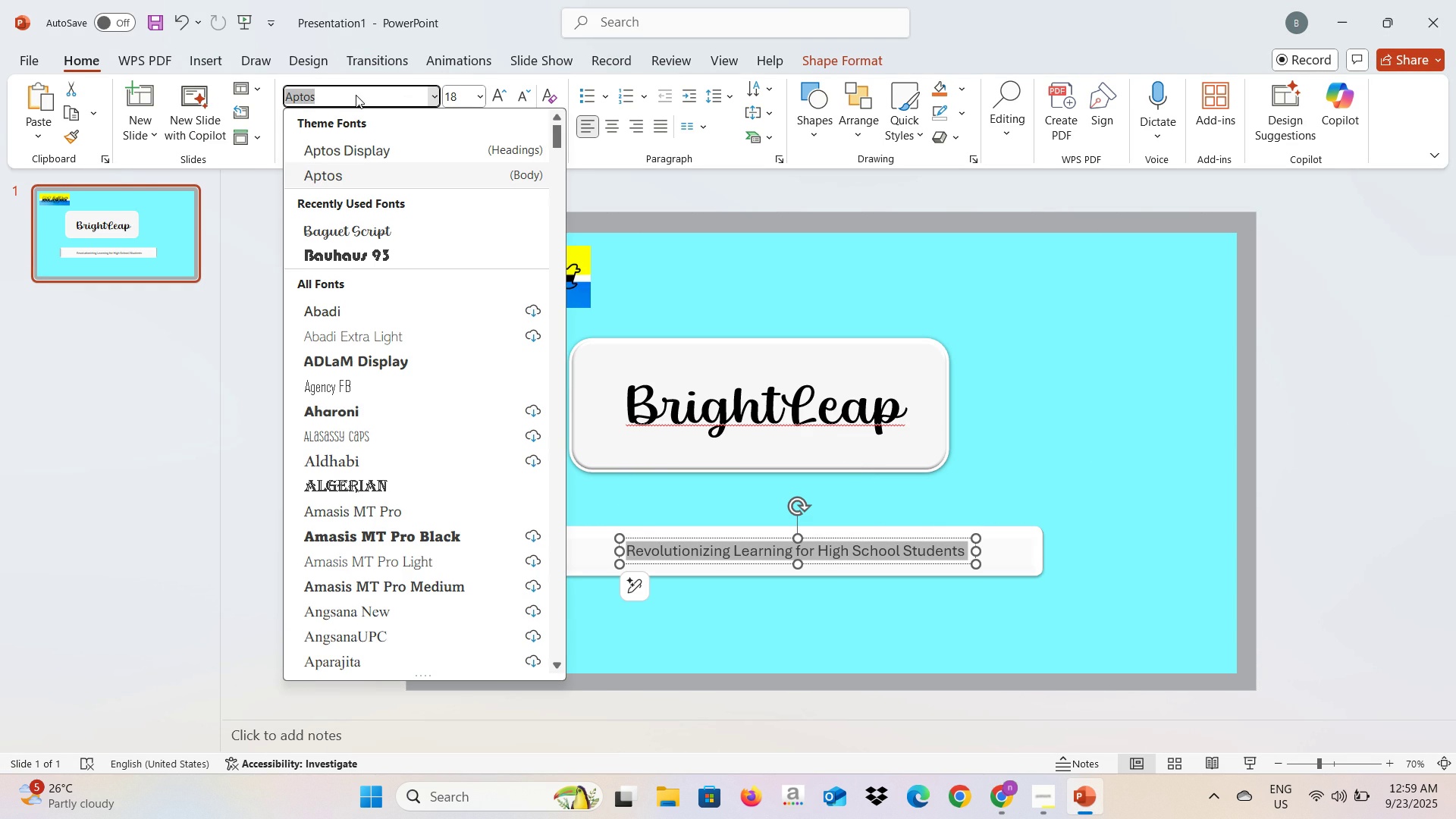 
left_click([356, 95])
 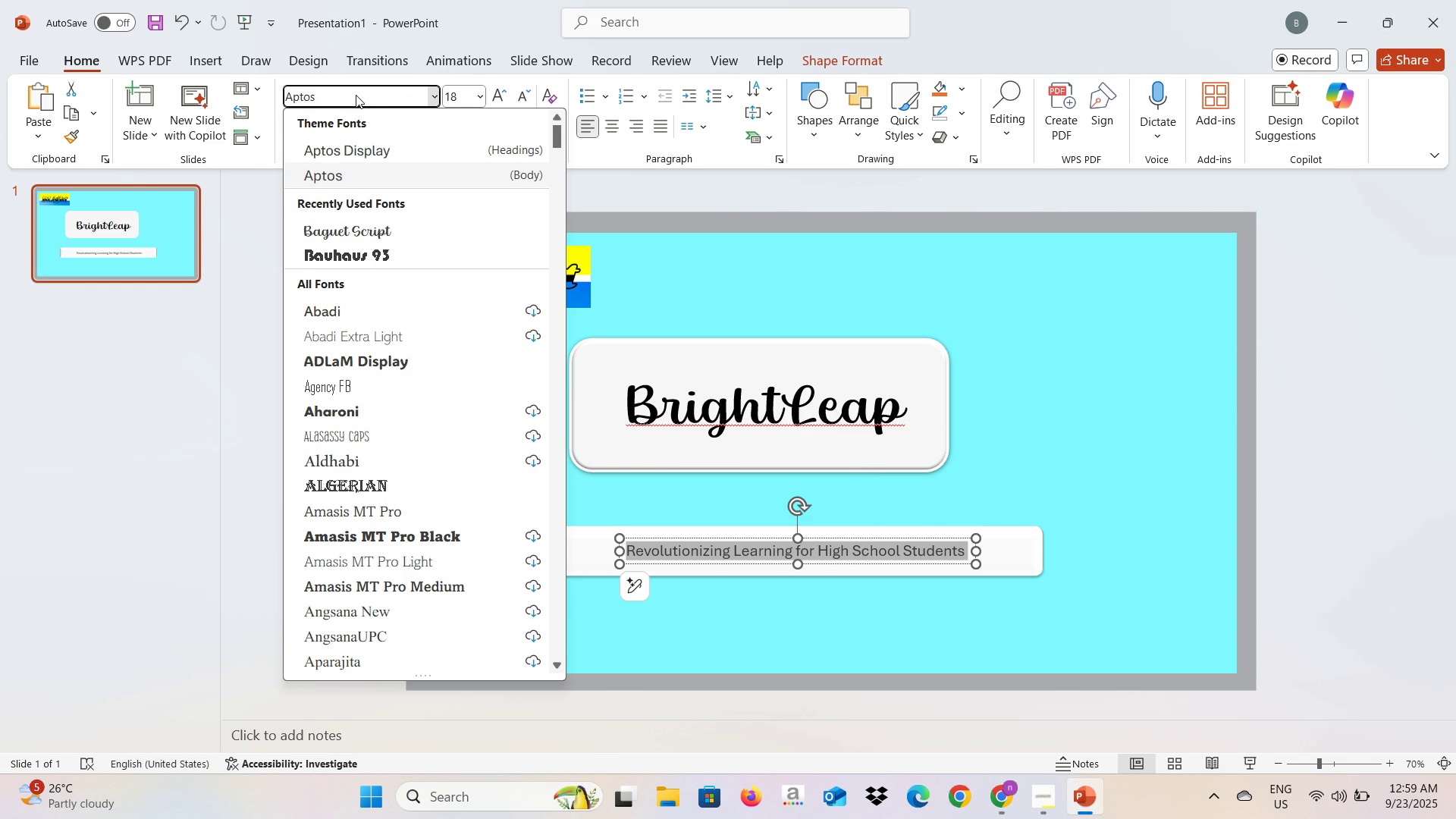 
left_click_drag(start_coordinate=[356, 95], to_coordinate=[271, 102])
 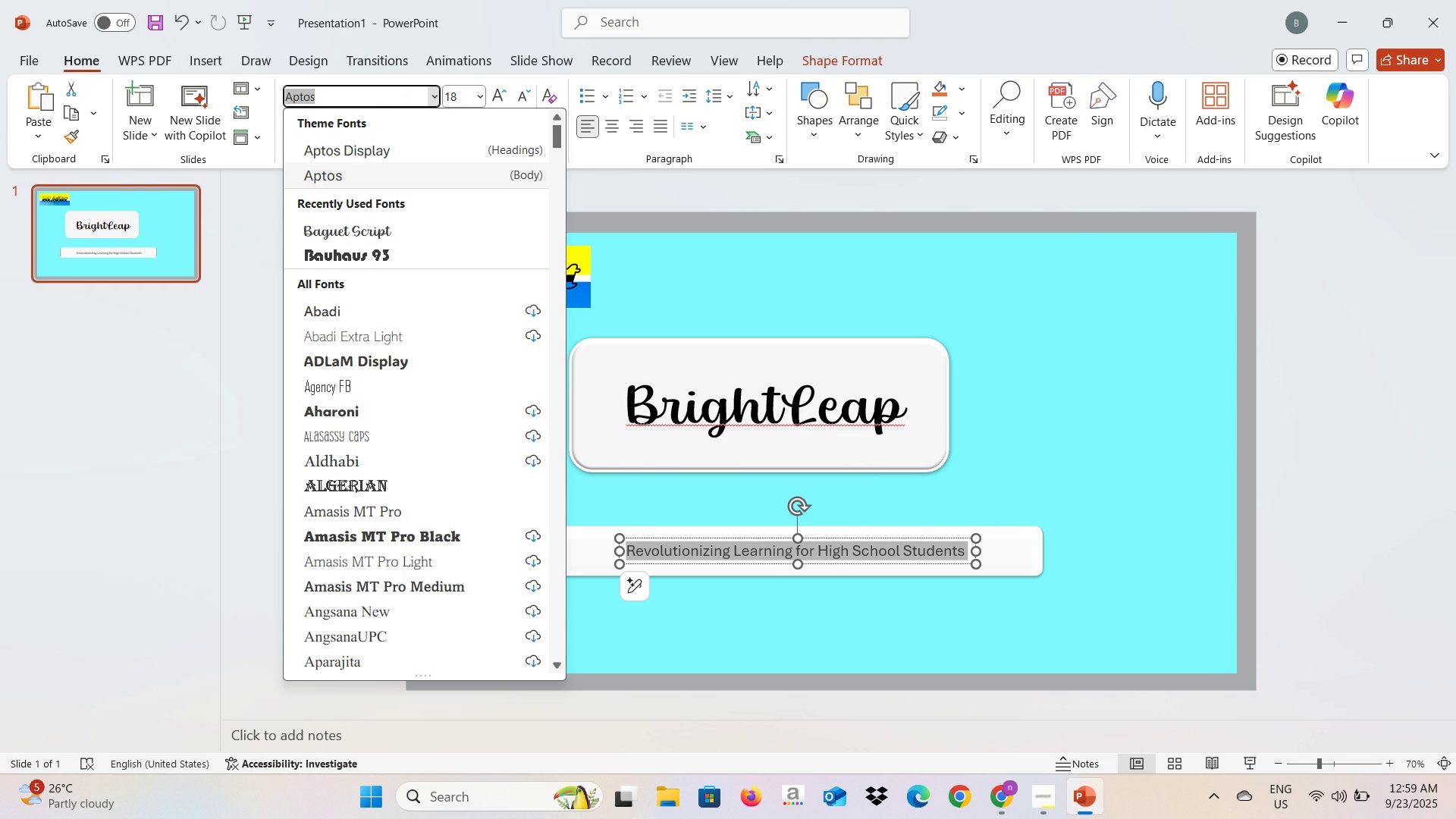 
type(va)
 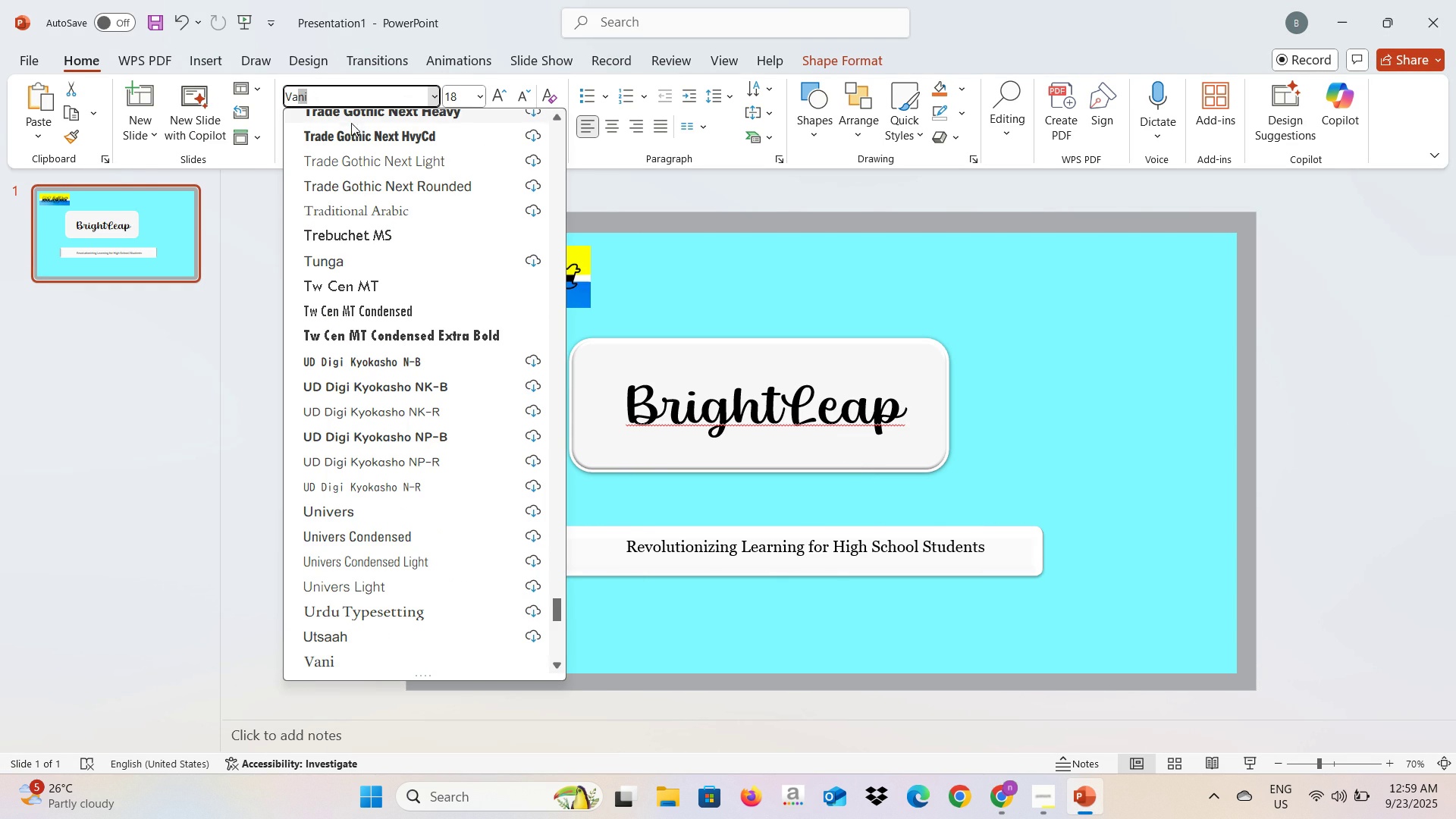 
scroll: coordinate [386, 184], scroll_direction: up, amount: 3.0
 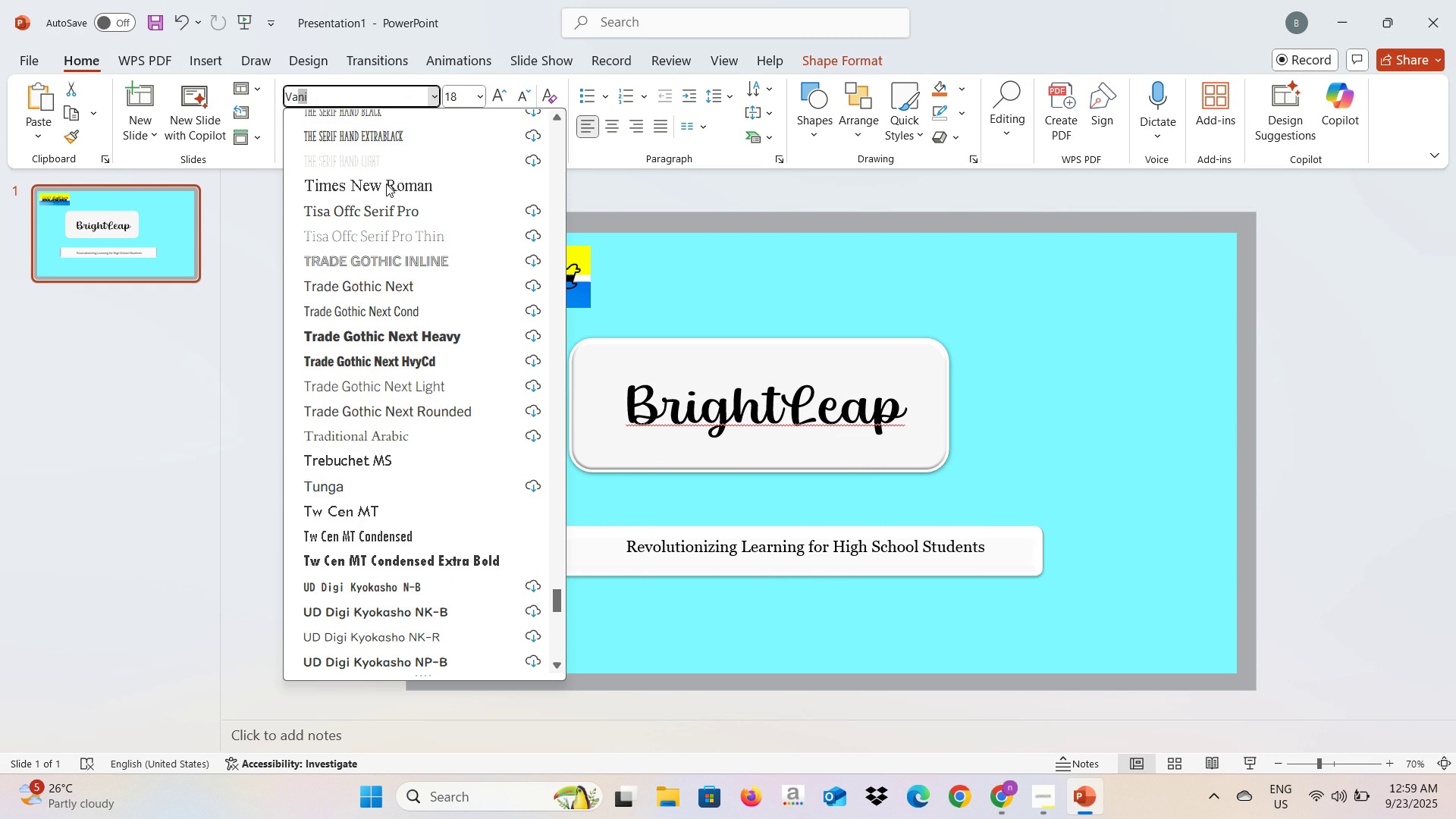 
scroll: coordinate [386, 184], scroll_direction: down, amount: 4.0
 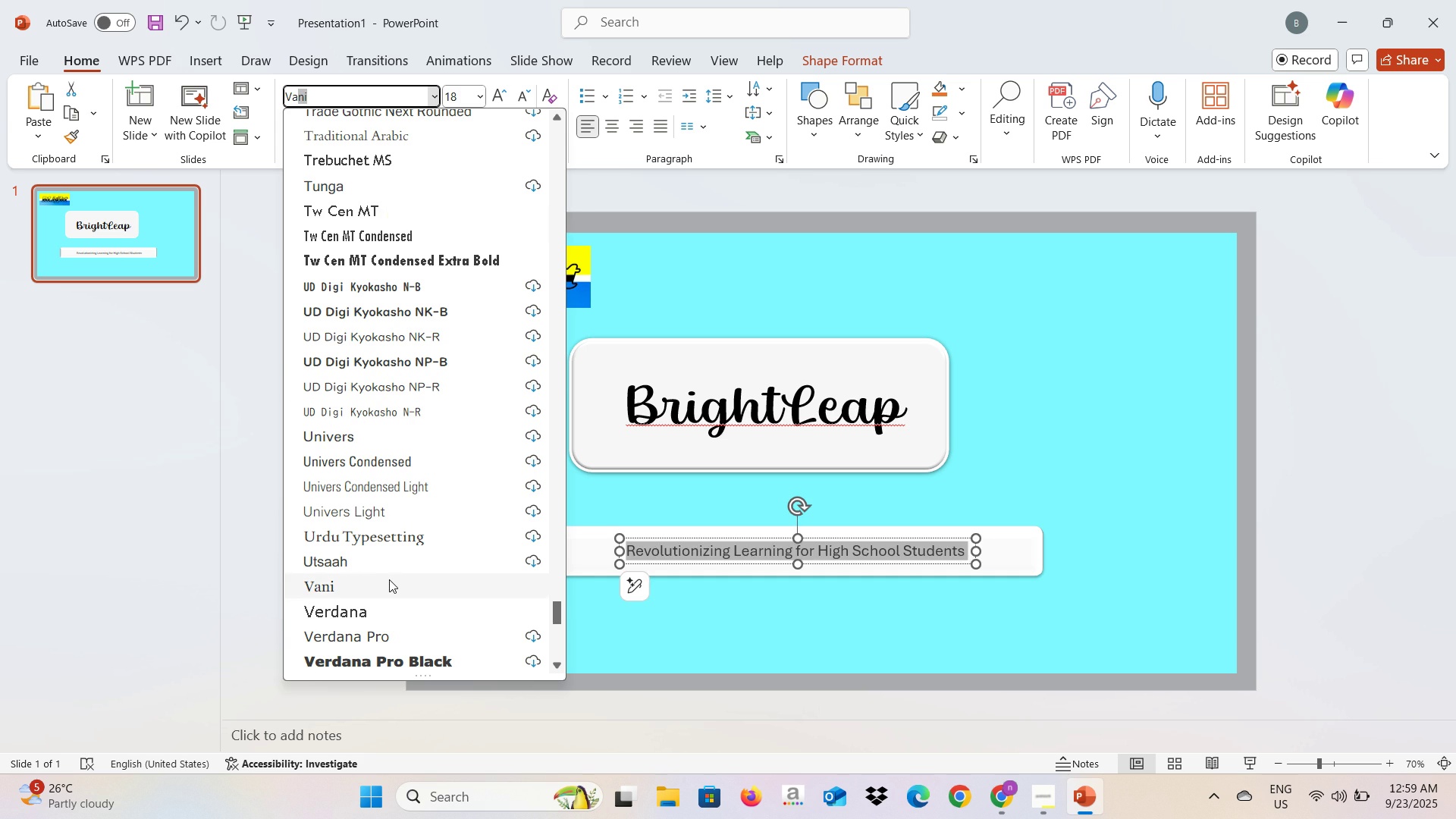 
left_click([391, 582])
 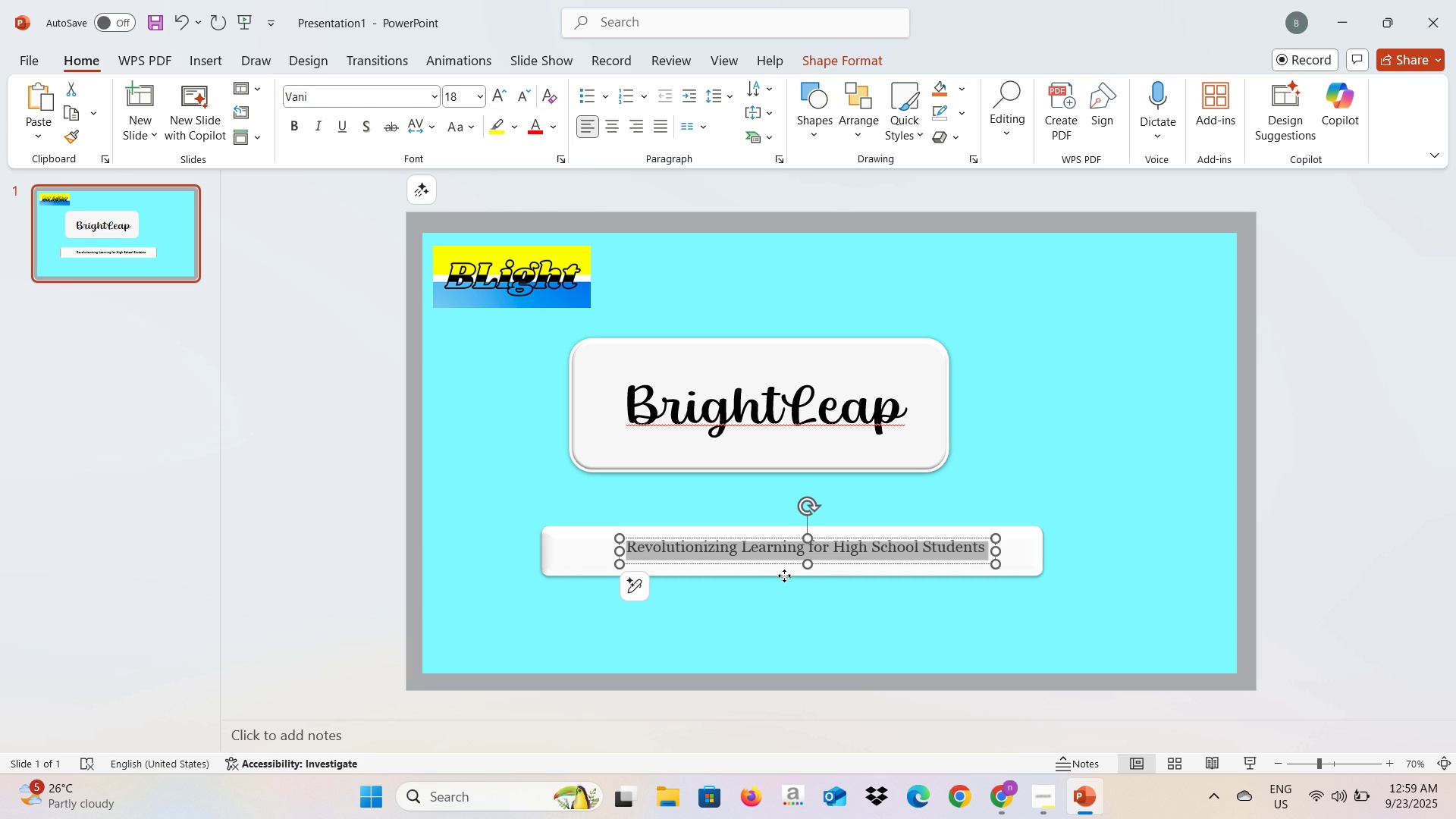 
left_click([784, 576])
 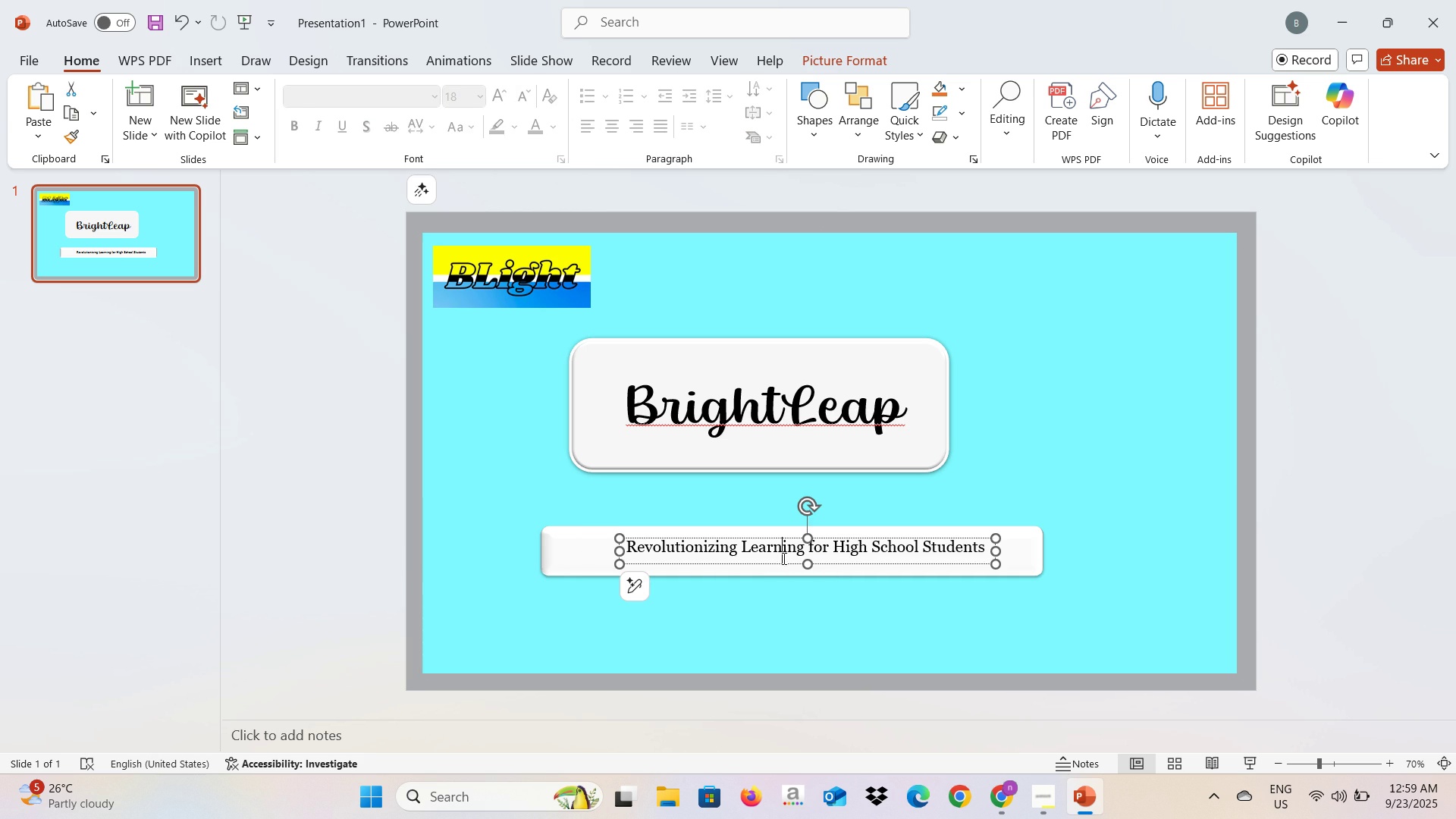 
left_click([783, 558])
 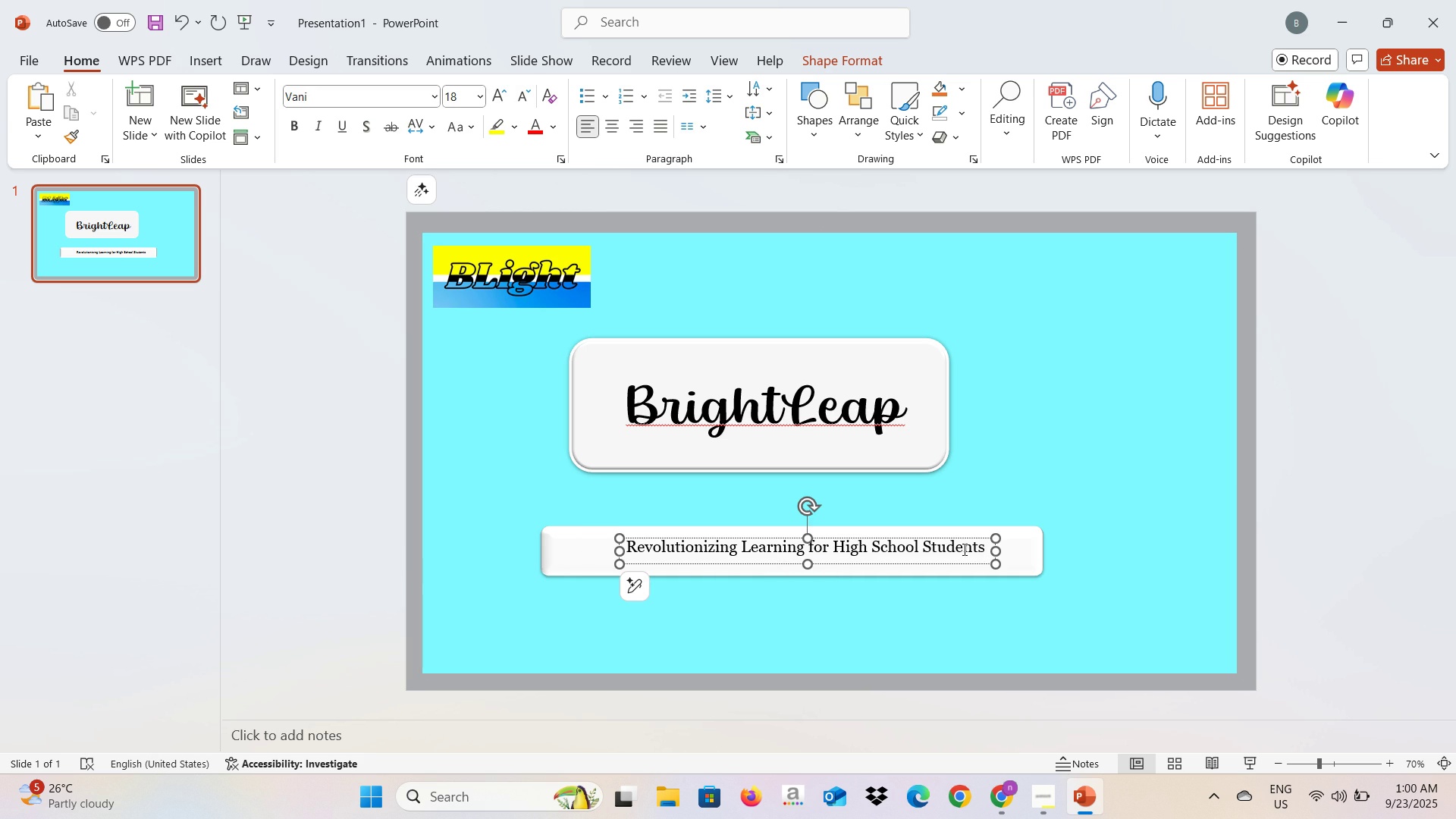 
key(Control+A)
 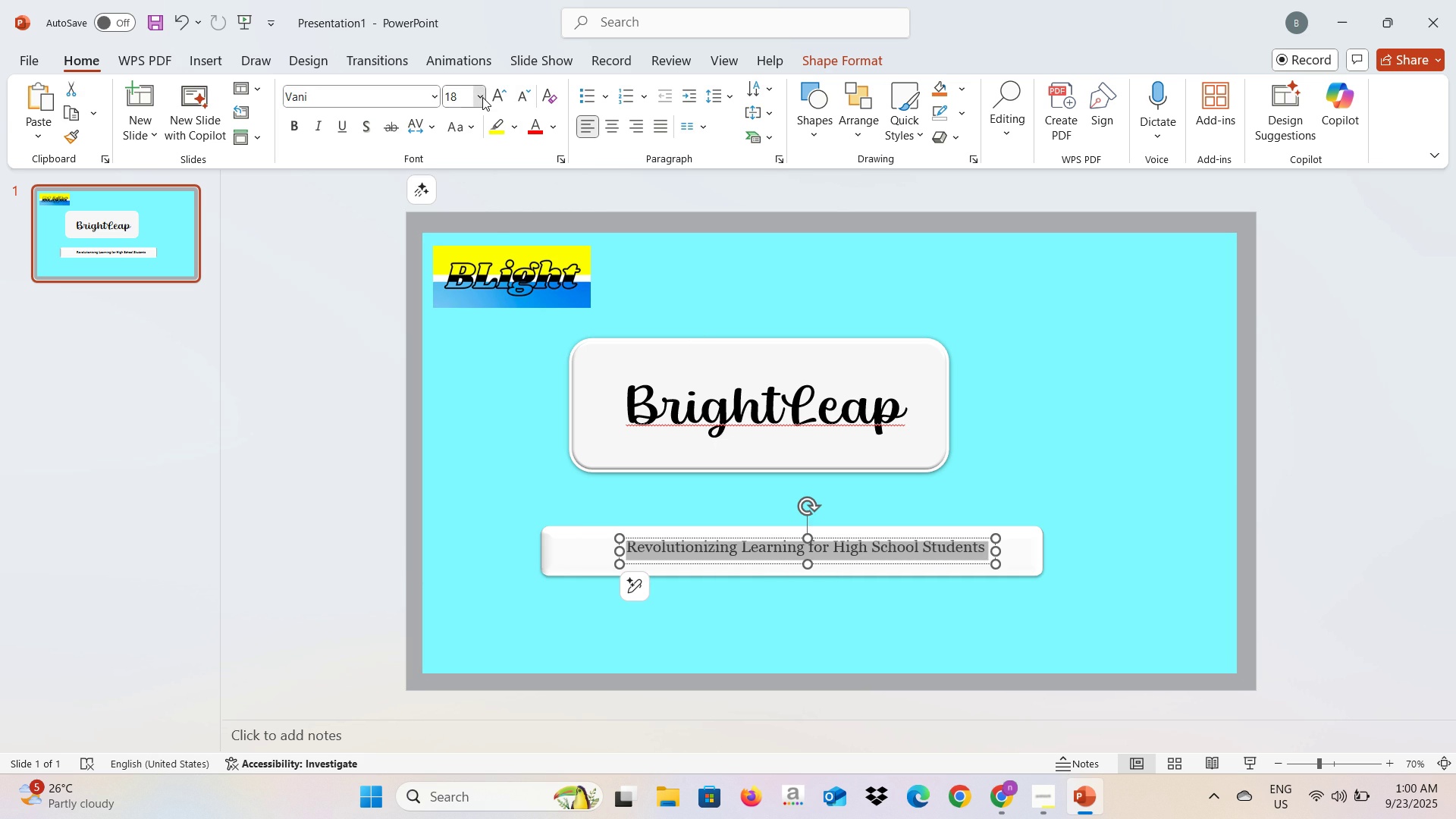 
left_click([482, 97])
 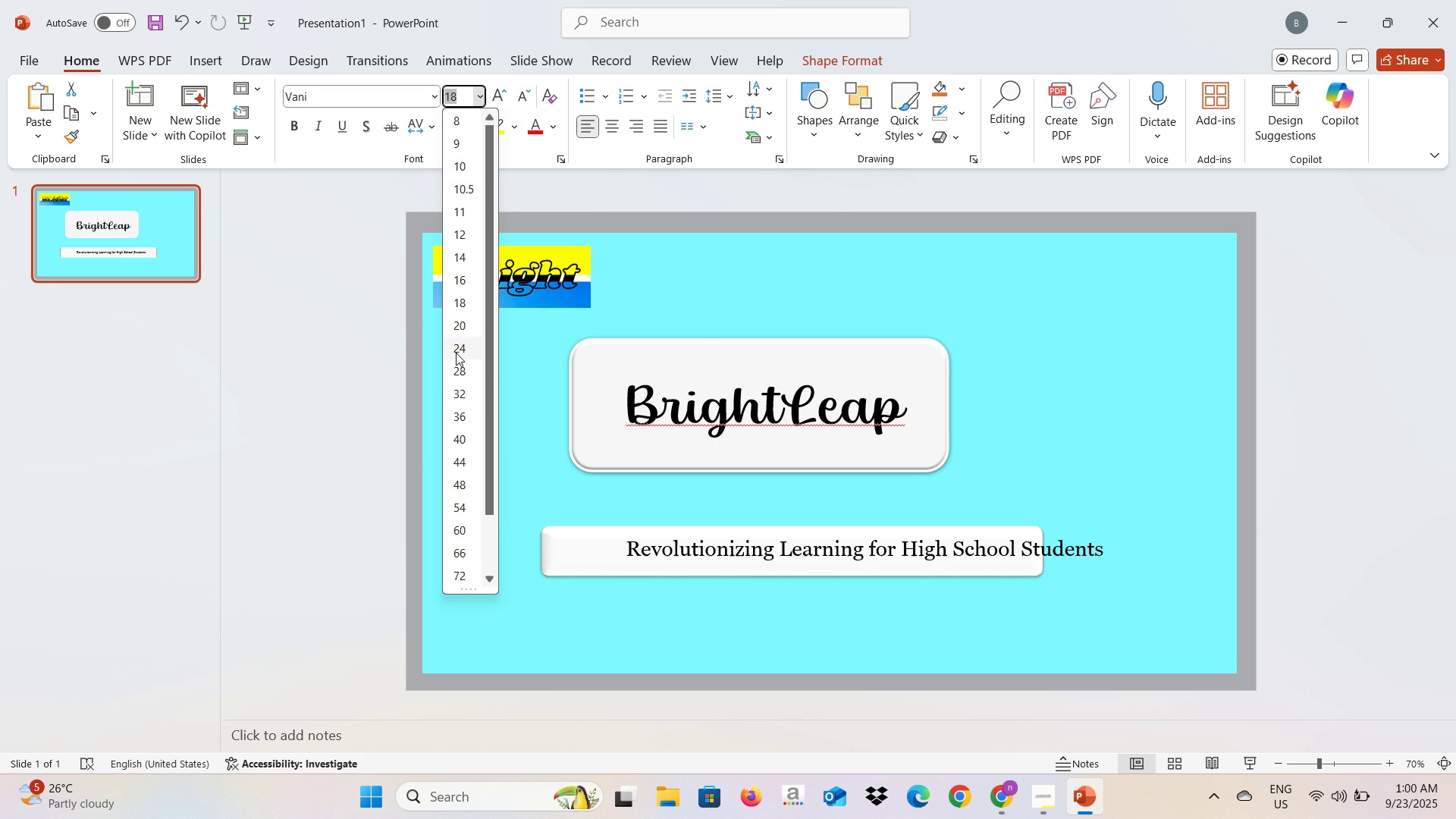 
left_click([456, 351])
 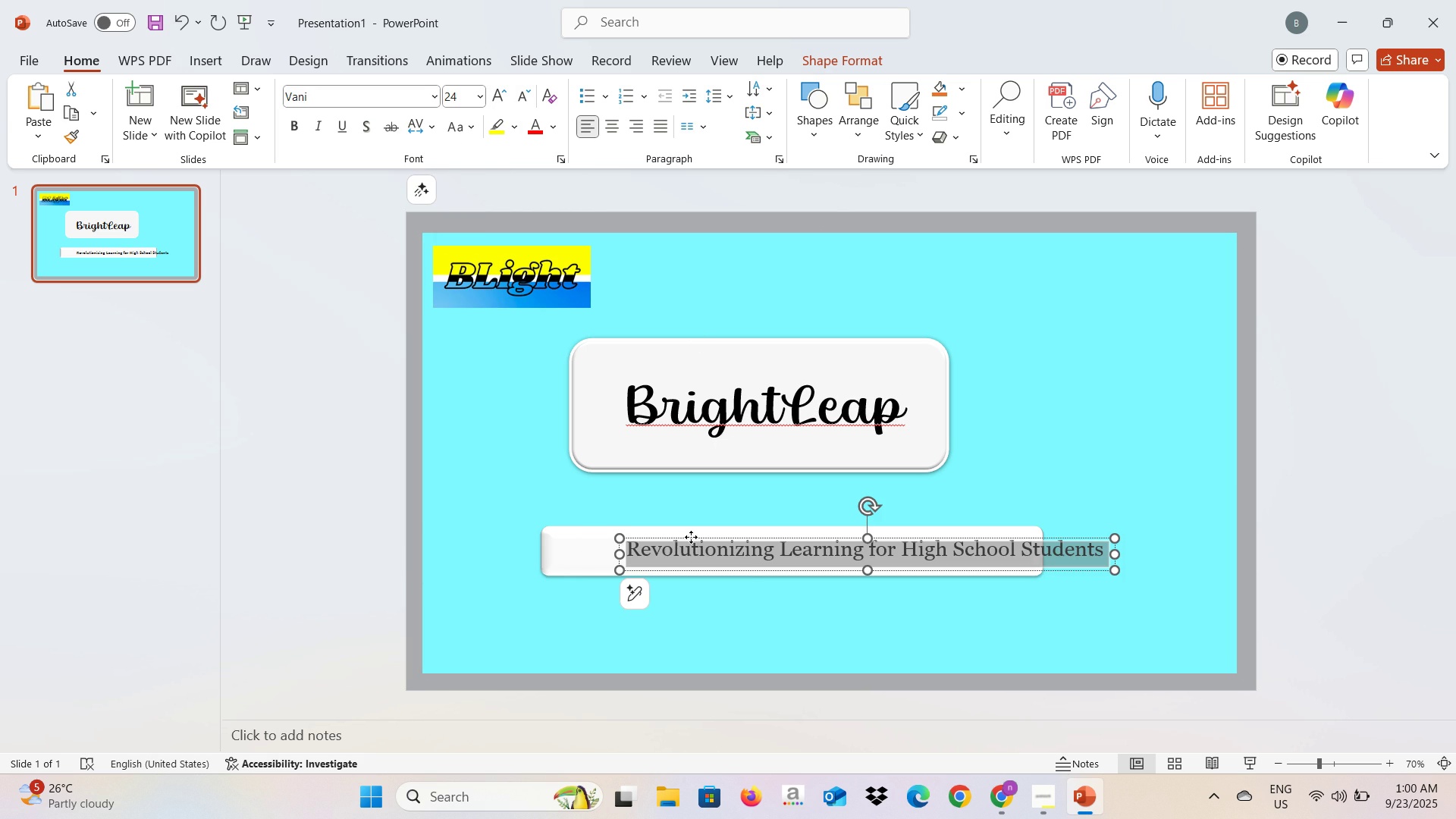 
left_click_drag(start_coordinate=[691, 537], to_coordinate=[621, 535])
 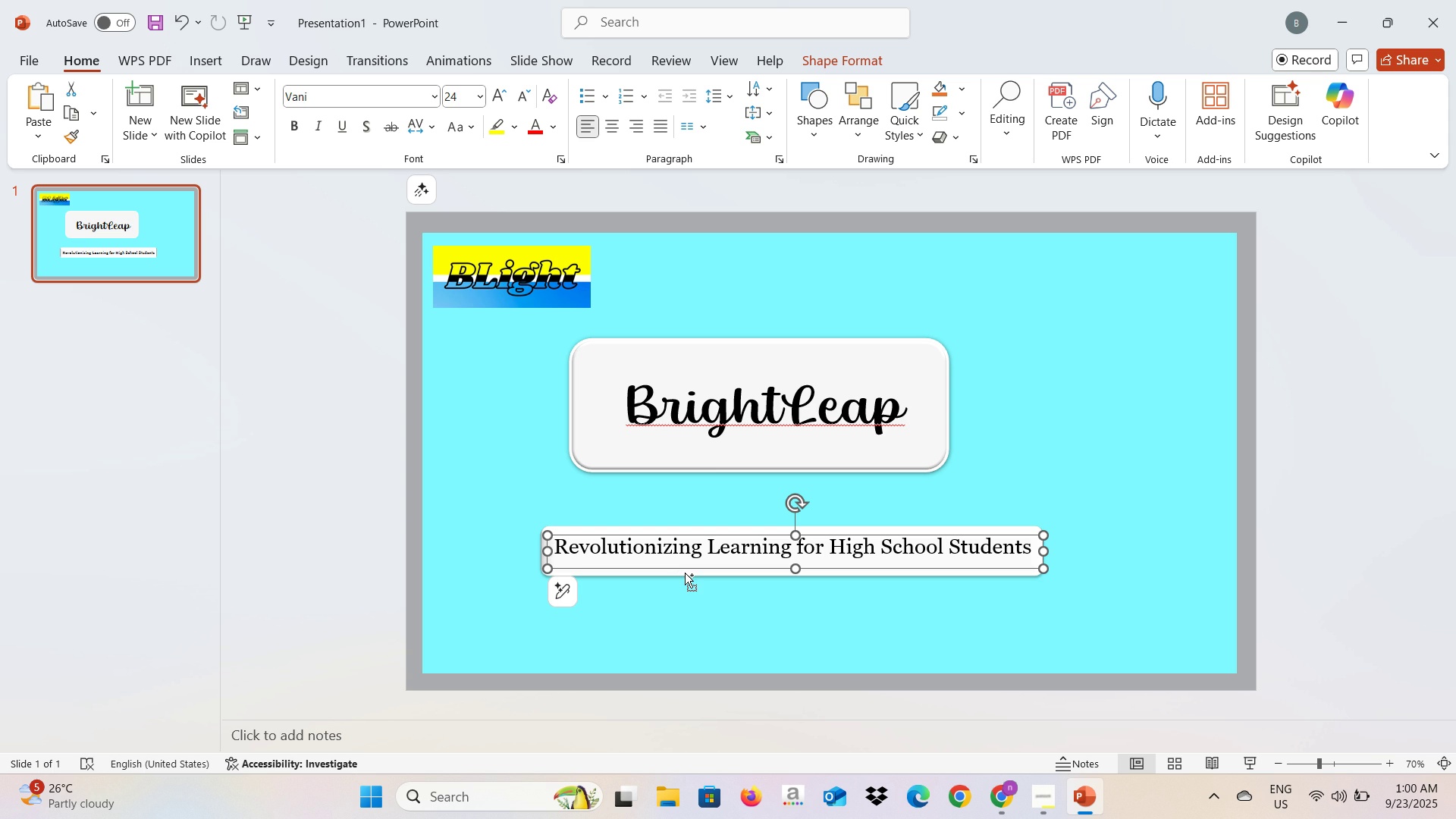 
hold_key(key=ControlLeft, duration=1.21)
left_click([685, 573])
 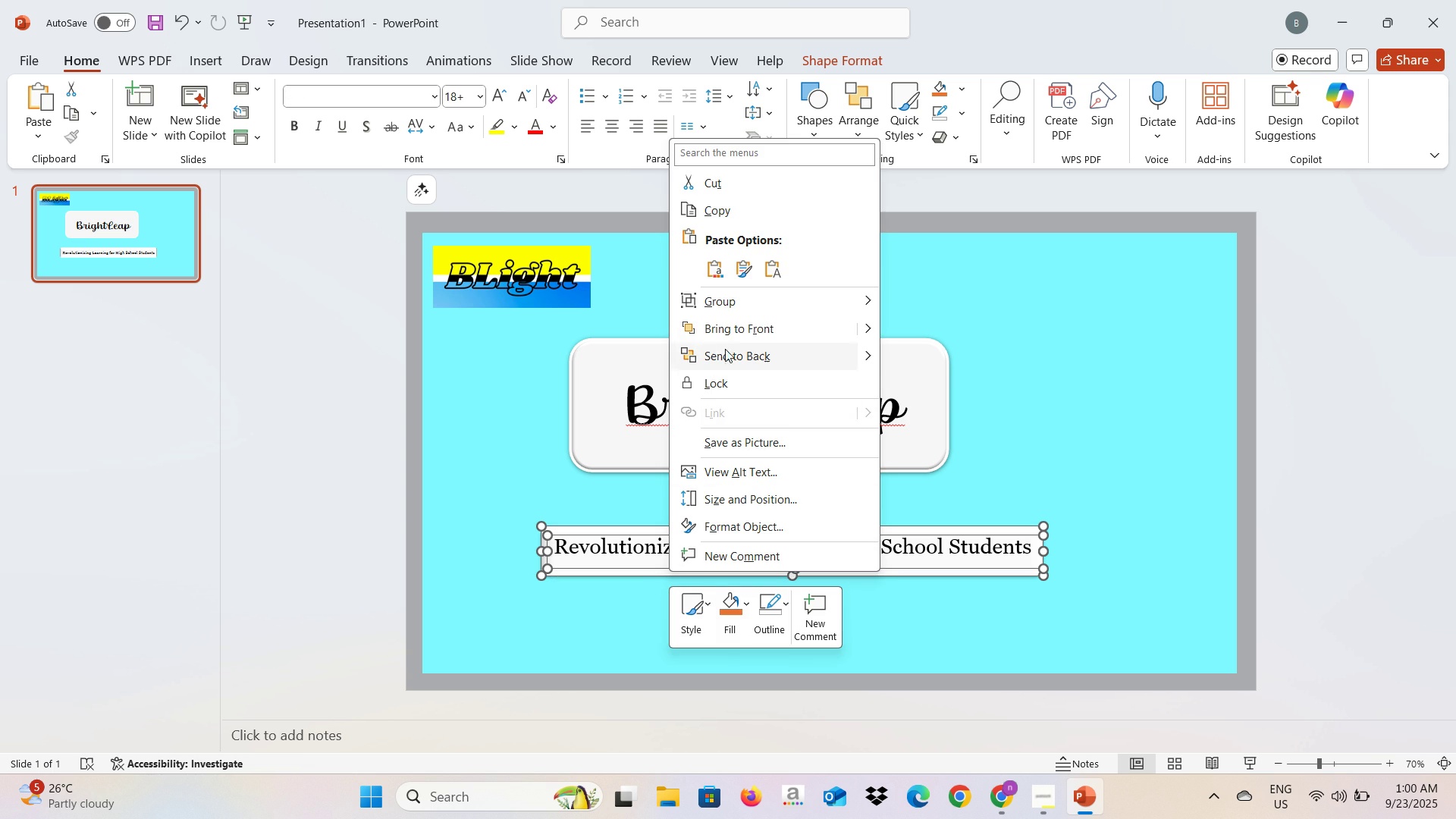 
left_click([735, 302])
 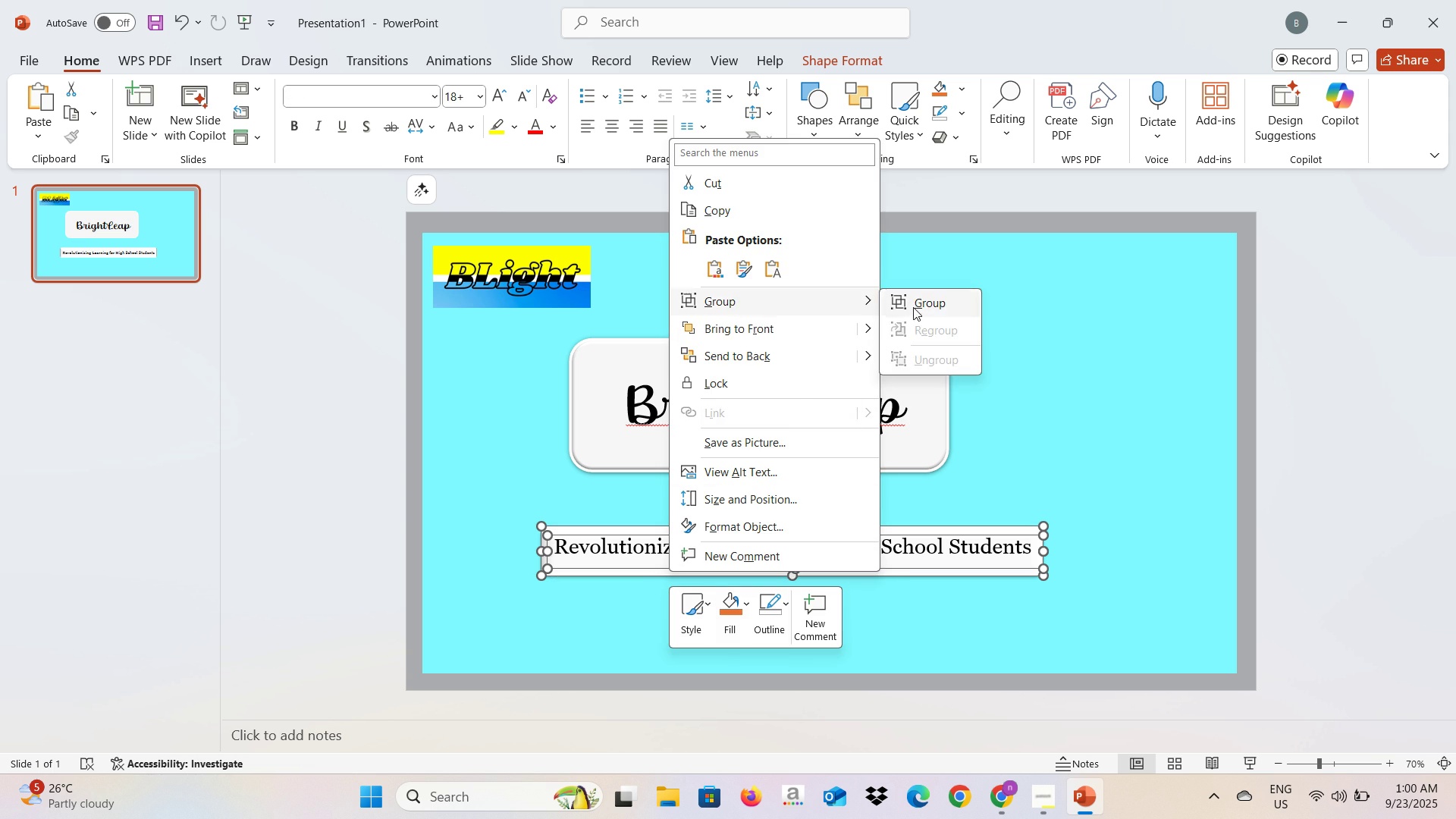 
left_click([913, 307])
 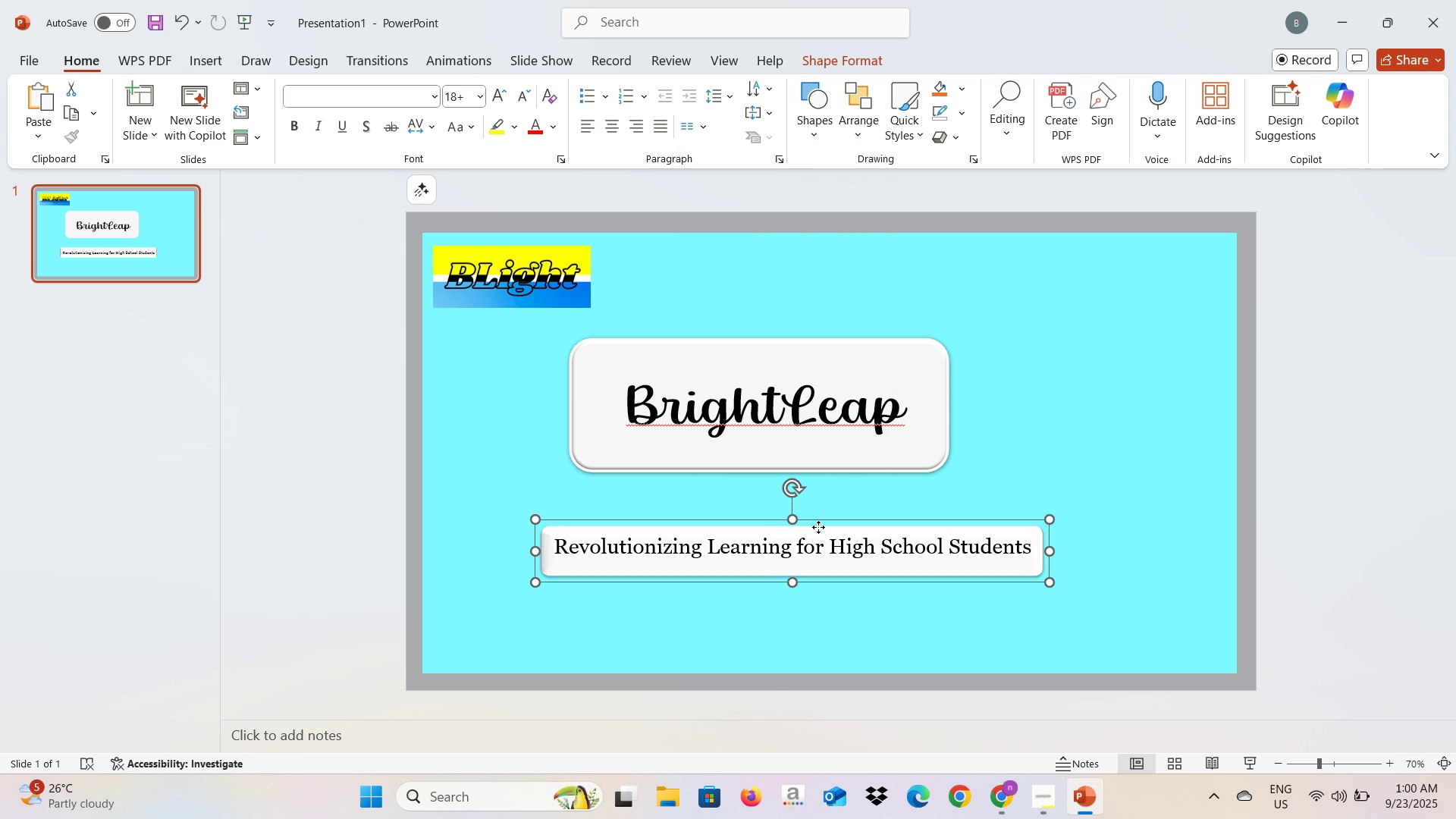 
left_click_drag(start_coordinate=[818, 527], to_coordinate=[878, 534])
 